 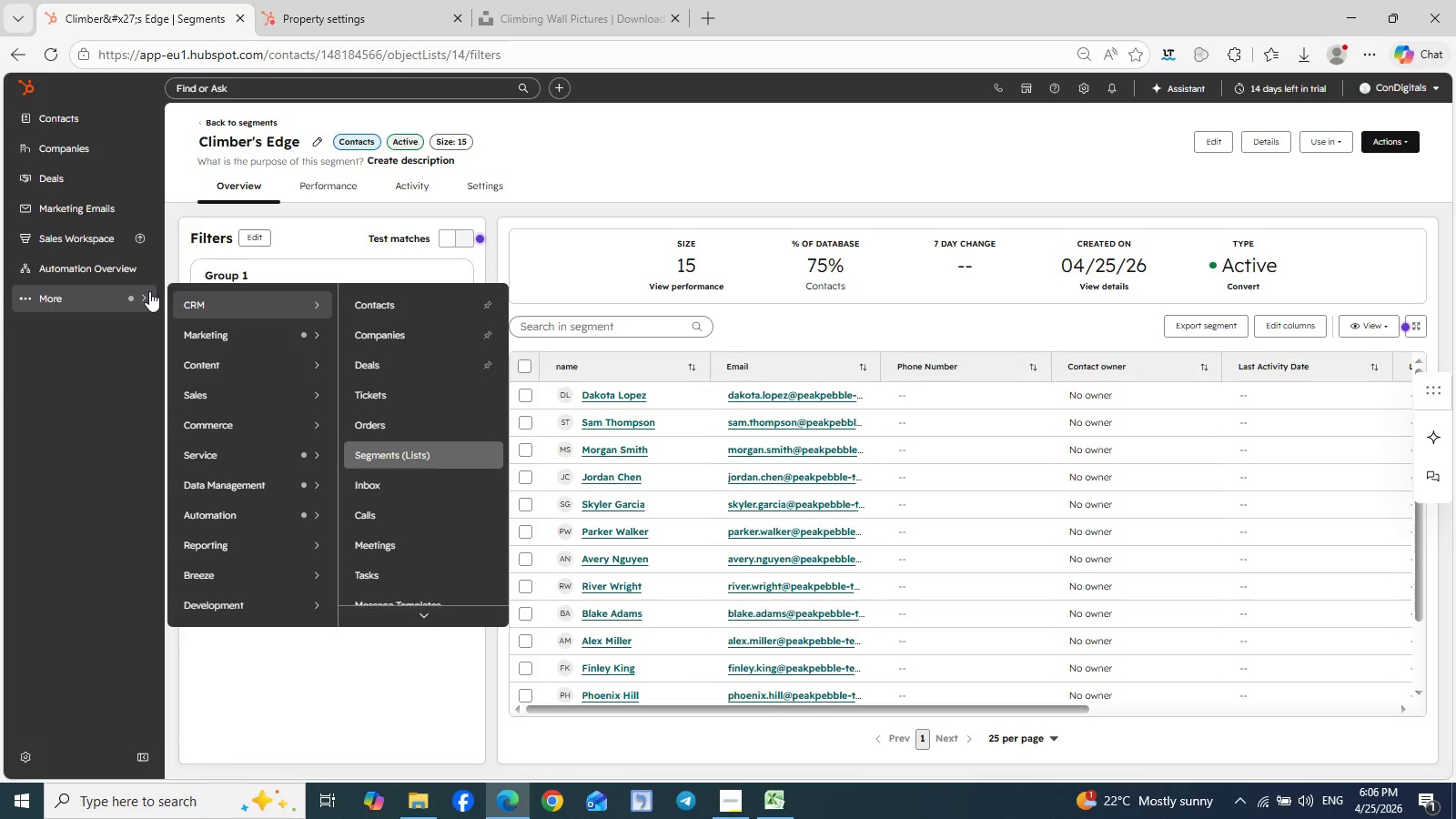 
mouse_move([314, 342])
 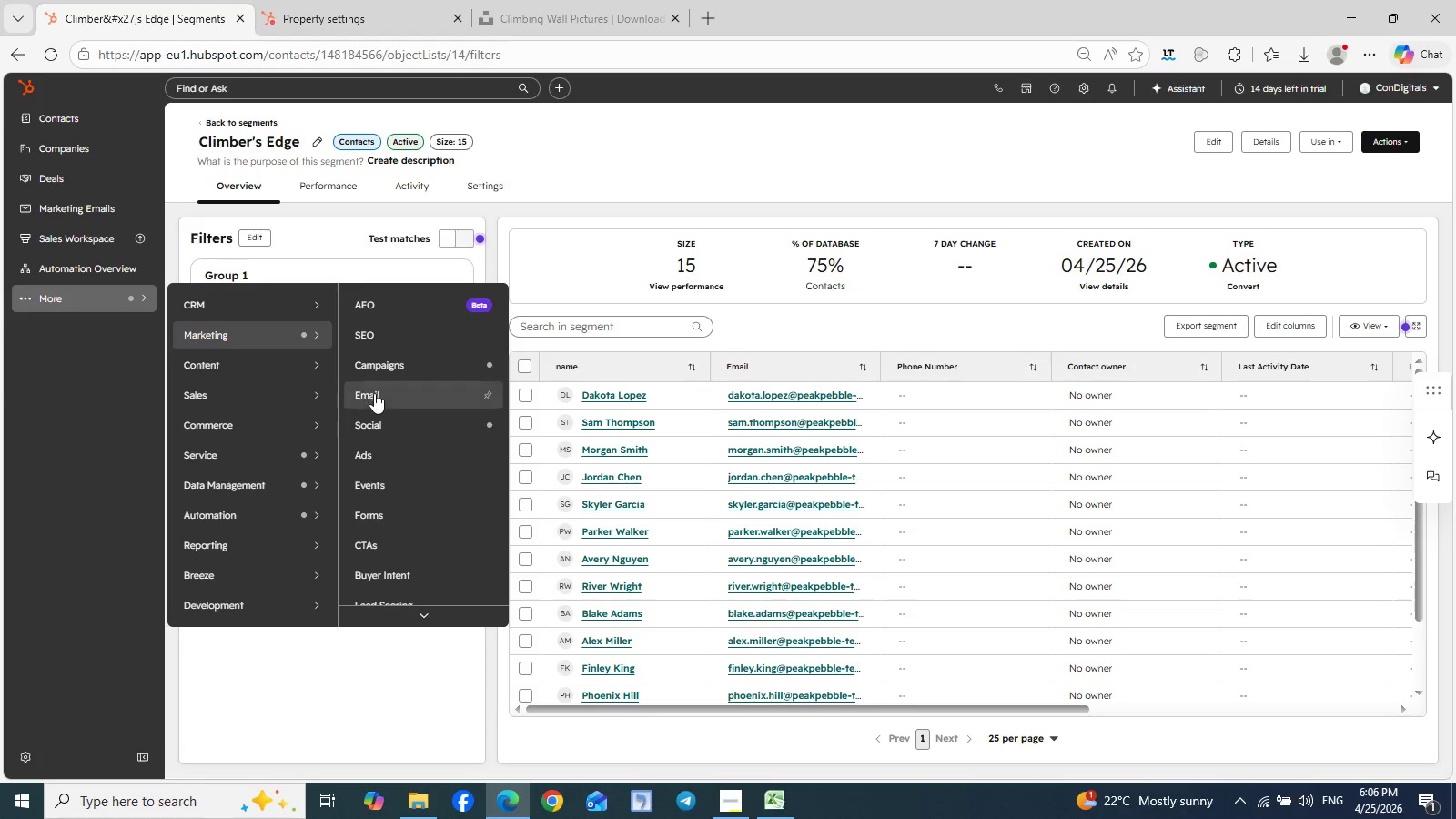 
left_click([374, 393])
 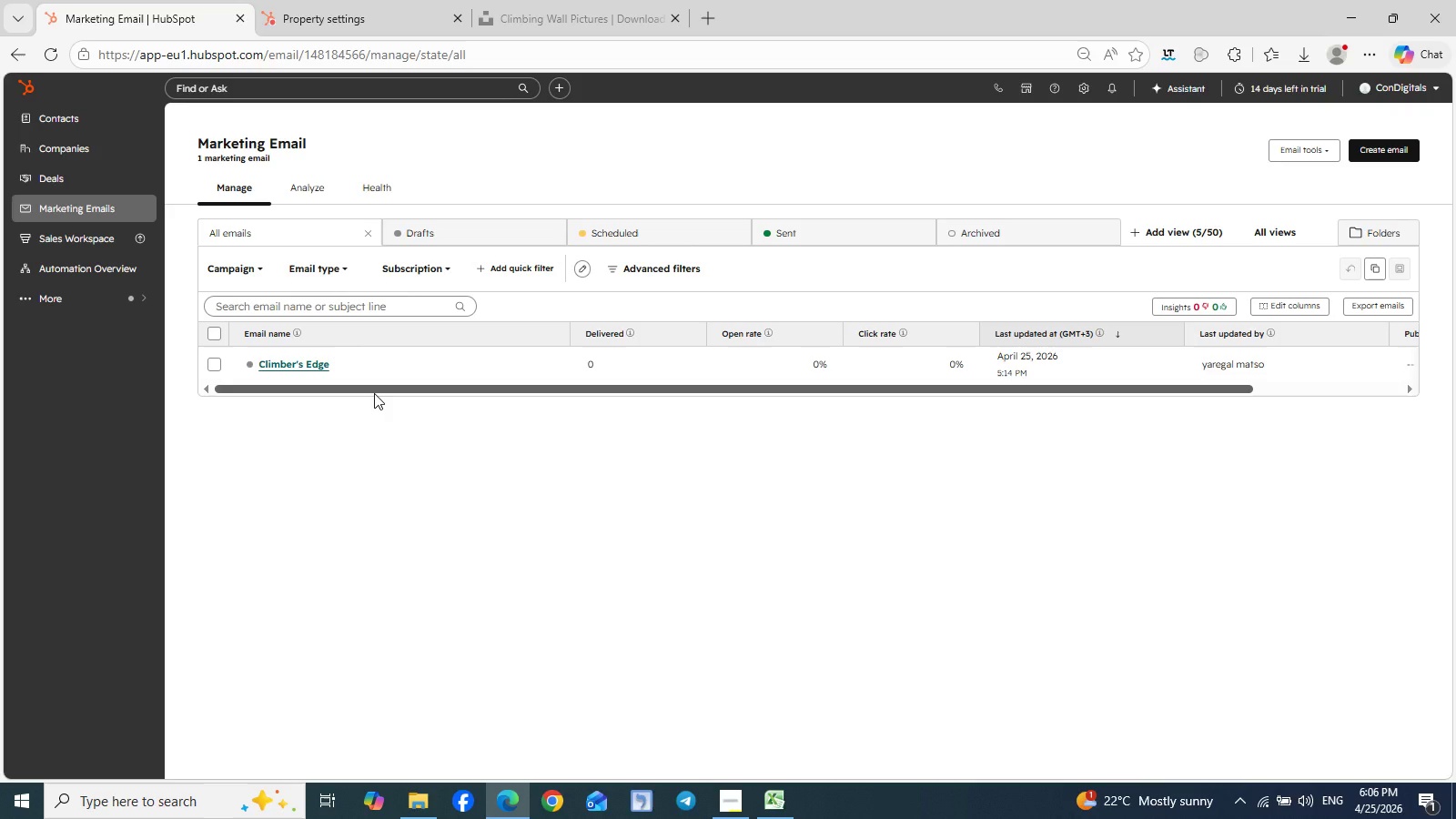 
wait(23.02)
 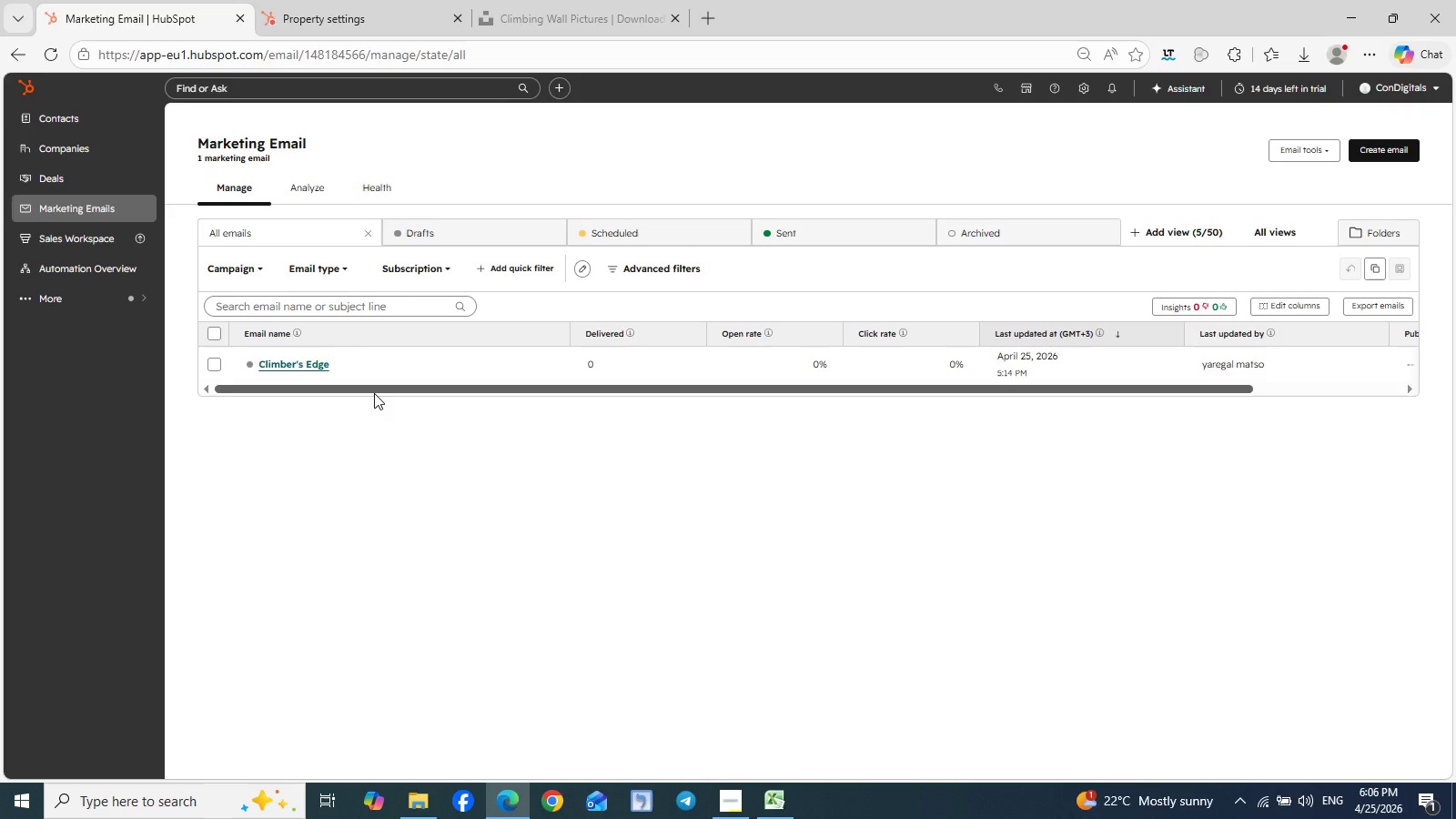 
left_click([282, 365])
 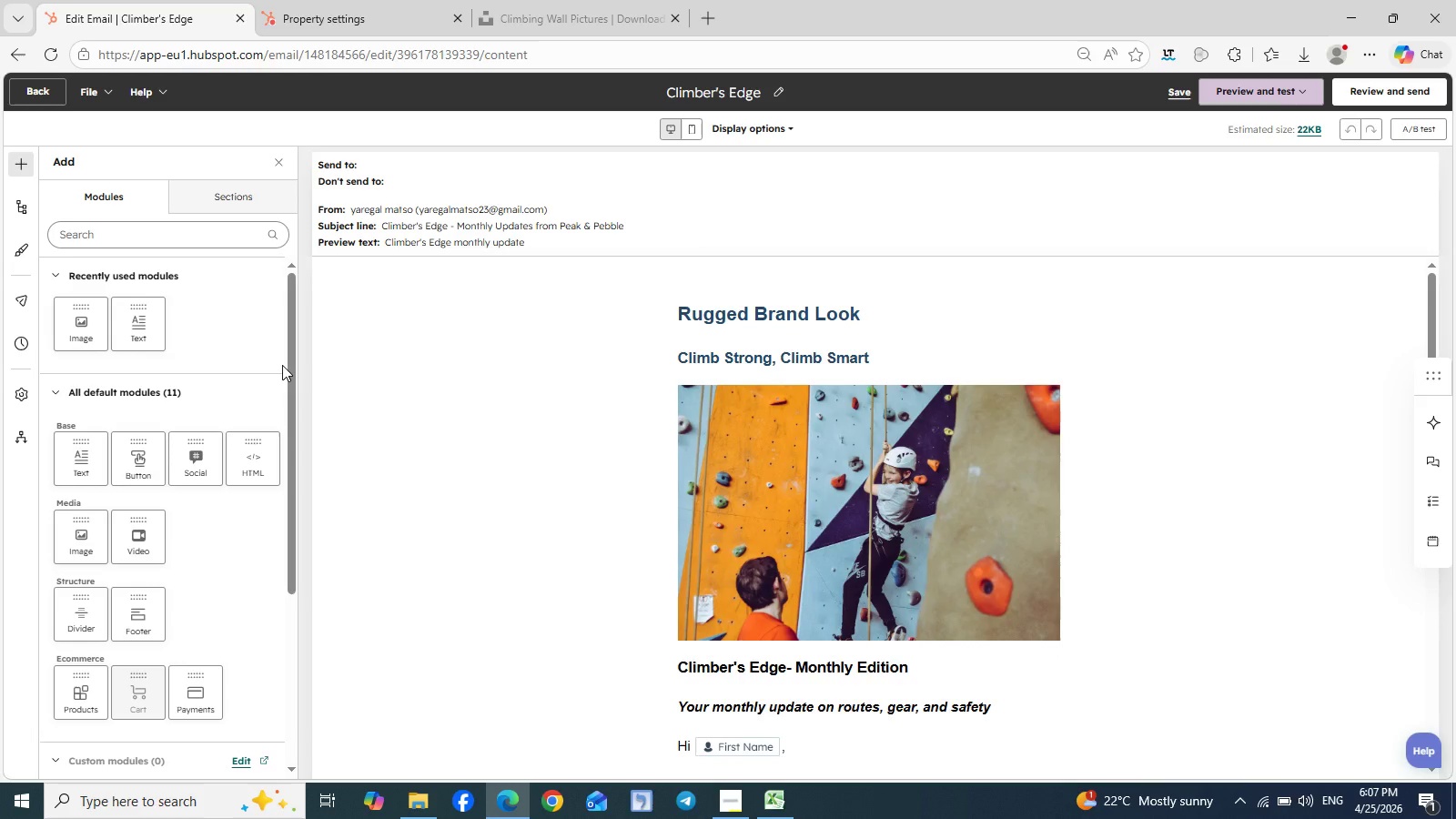 
wait(53.0)
 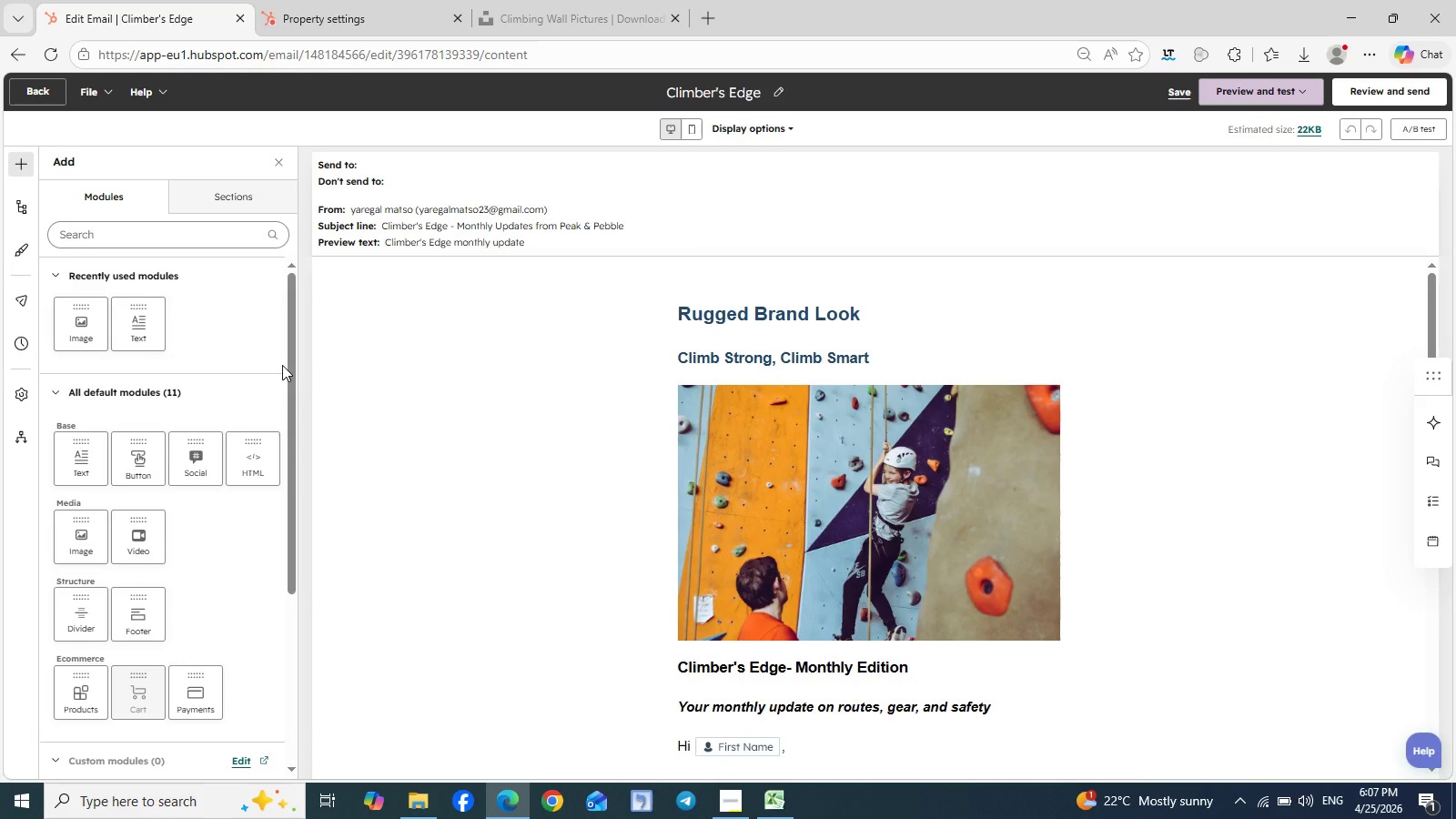 
left_click([221, 206])
 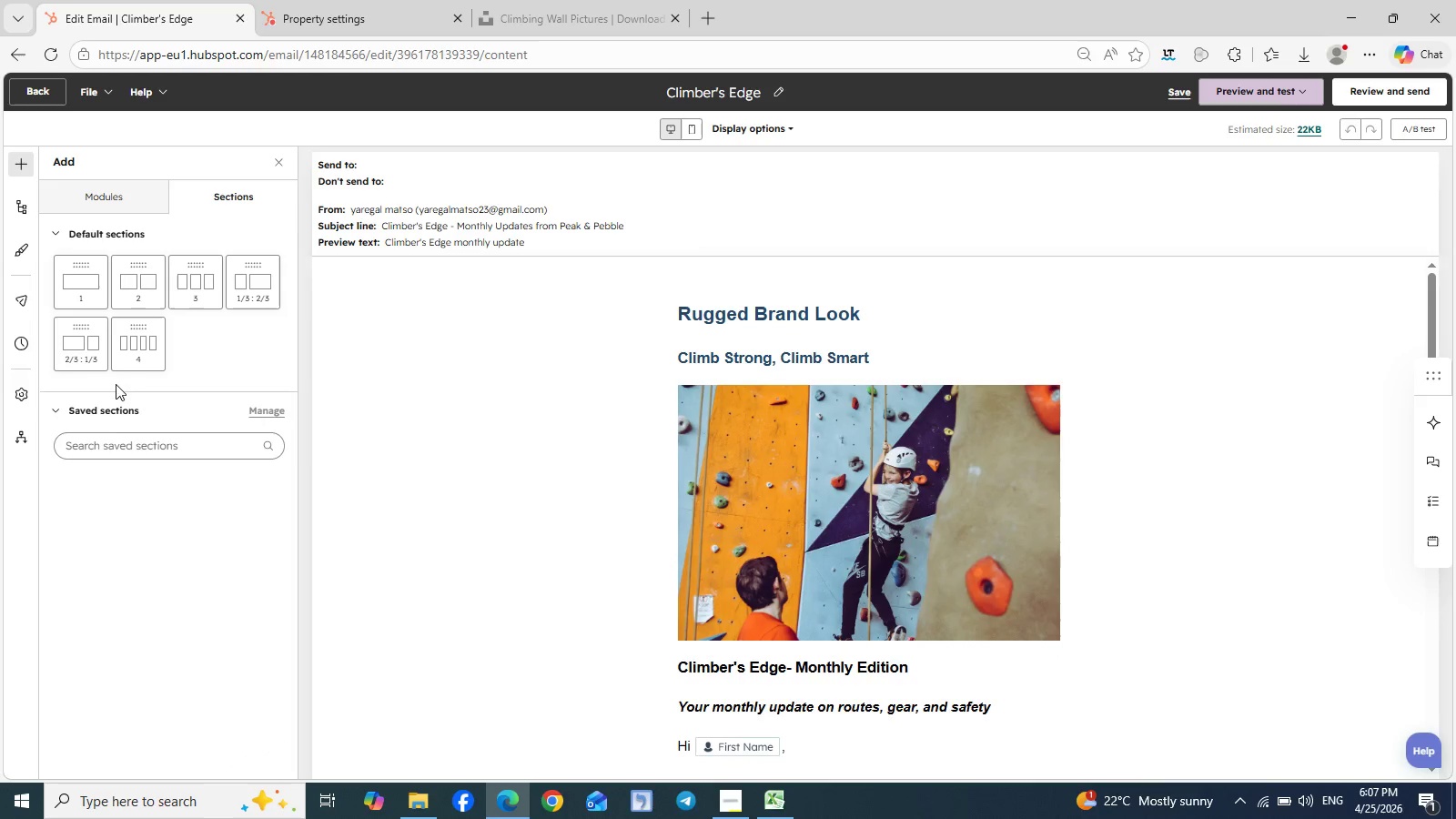 
left_click([59, 410])
 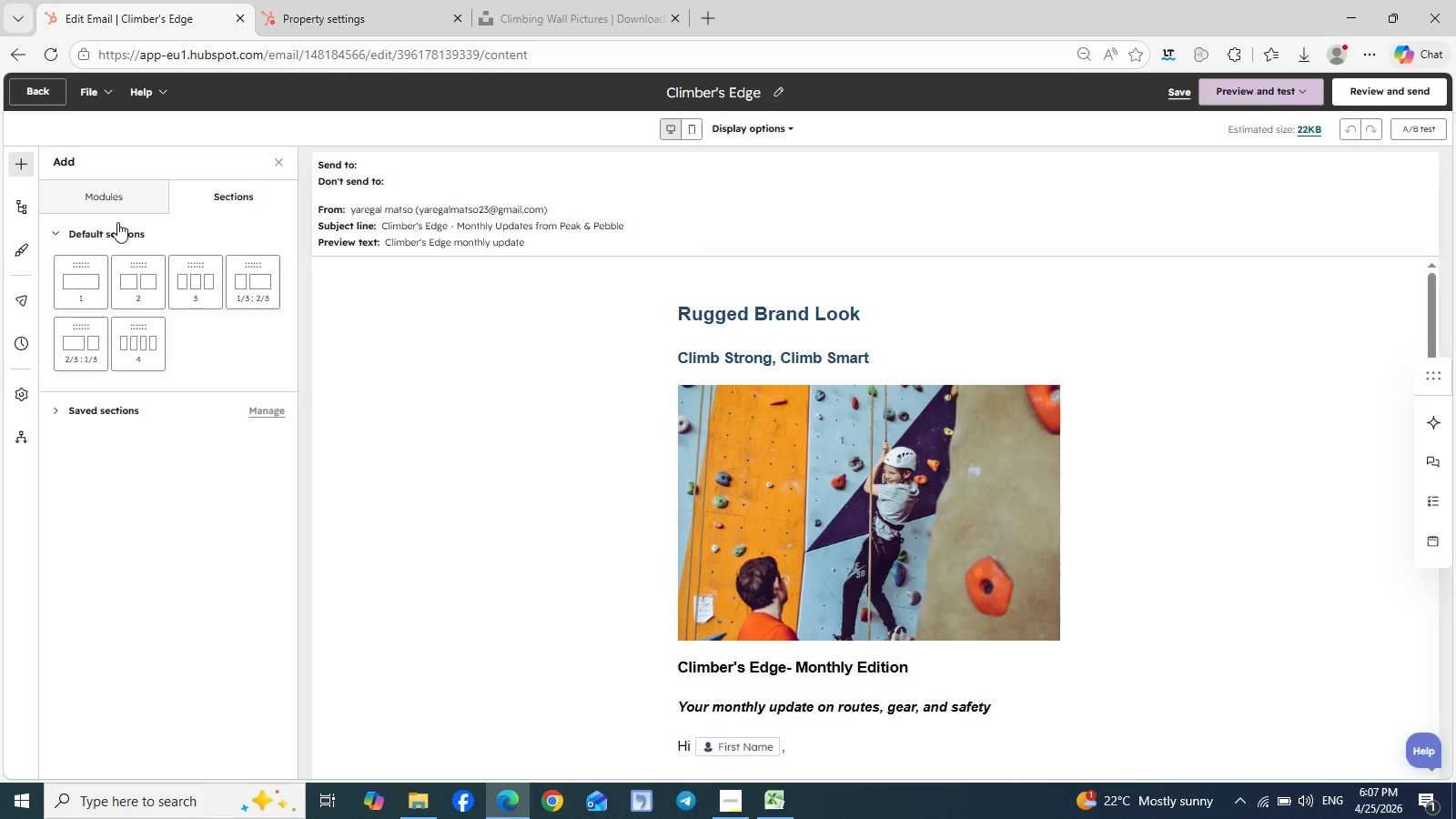 
left_click([107, 182])
 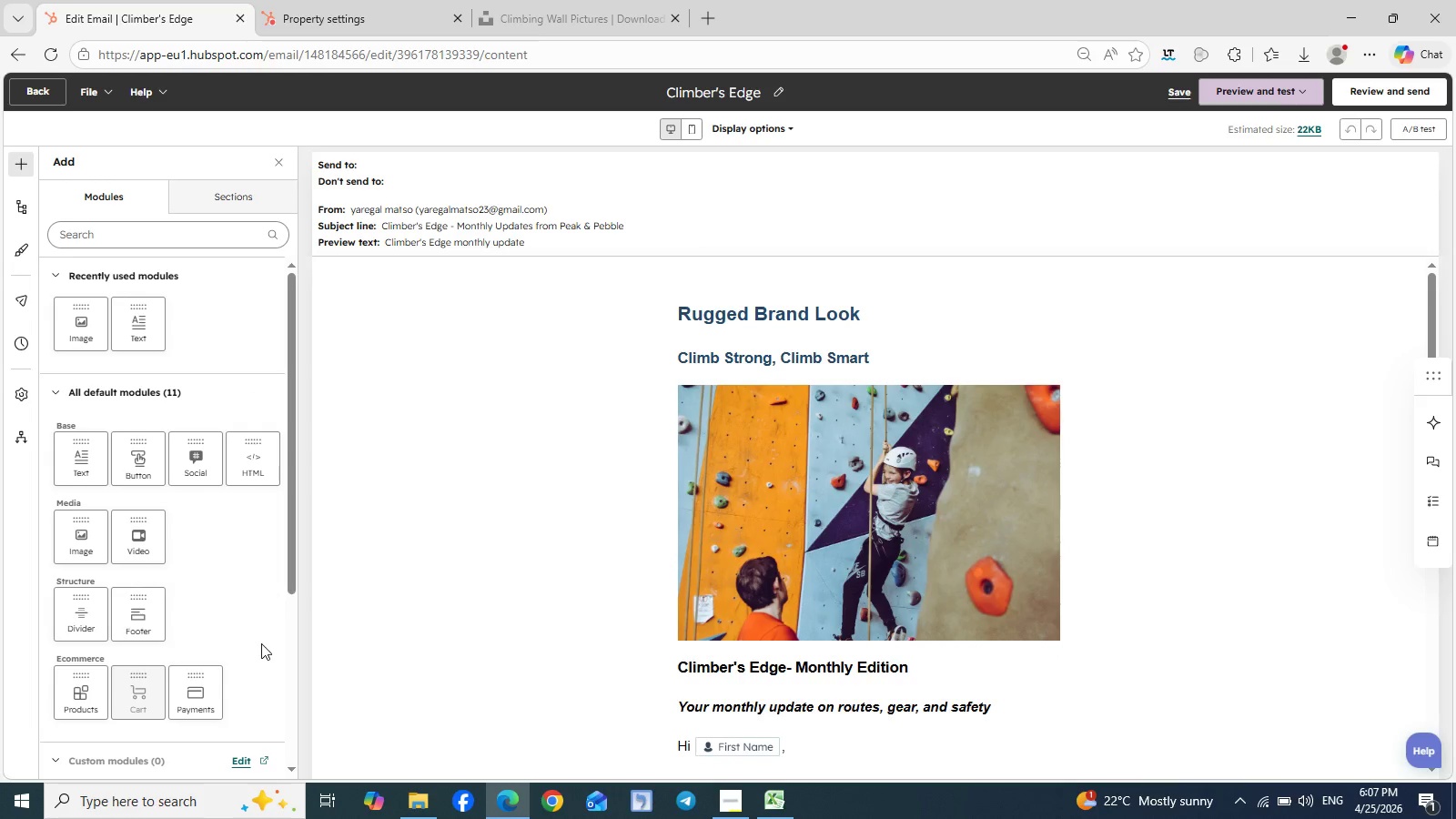 
scroll: coordinate [261, 642], scroll_direction: down, amount: 9.0
 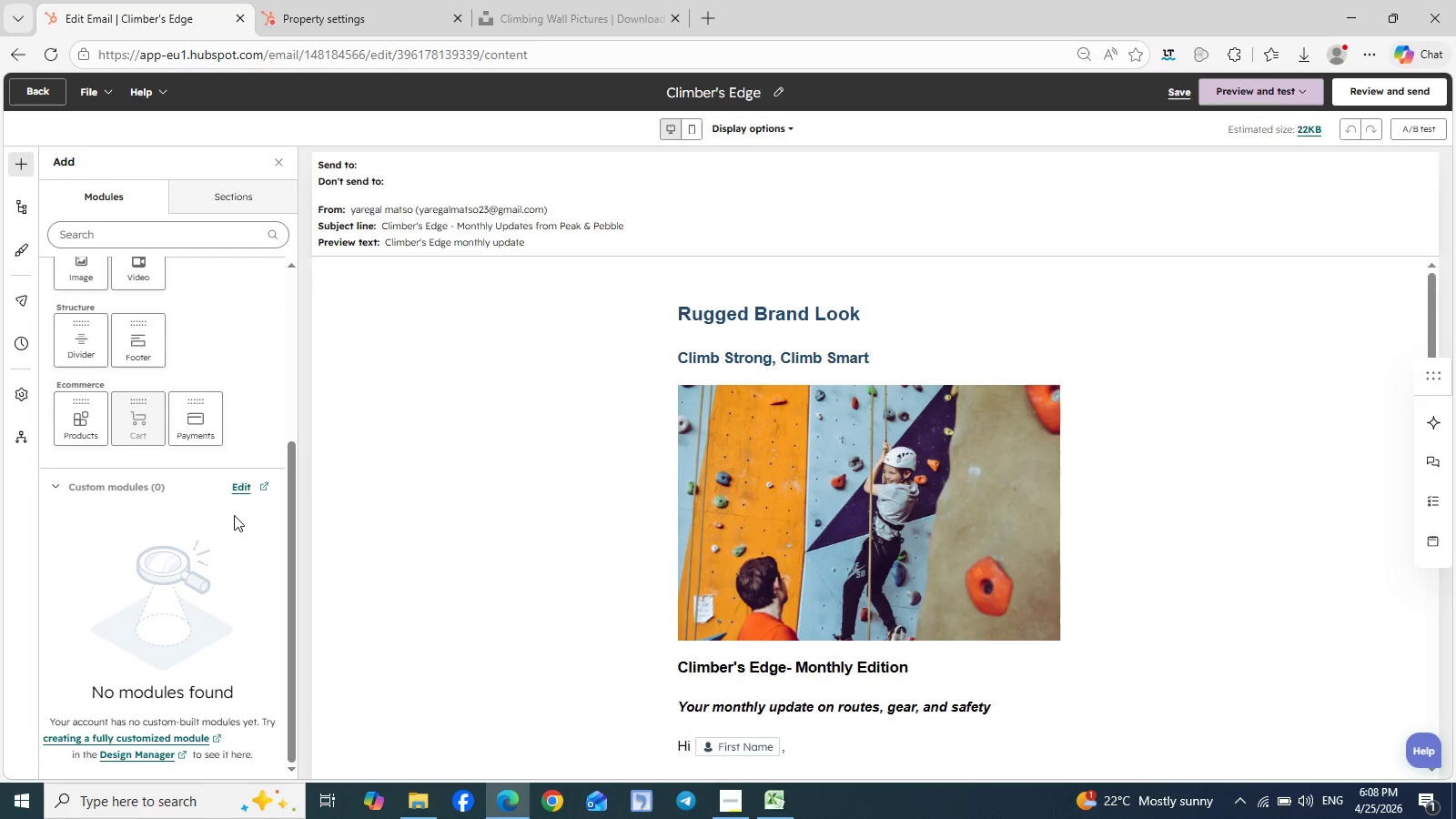 
left_click([238, 487])
 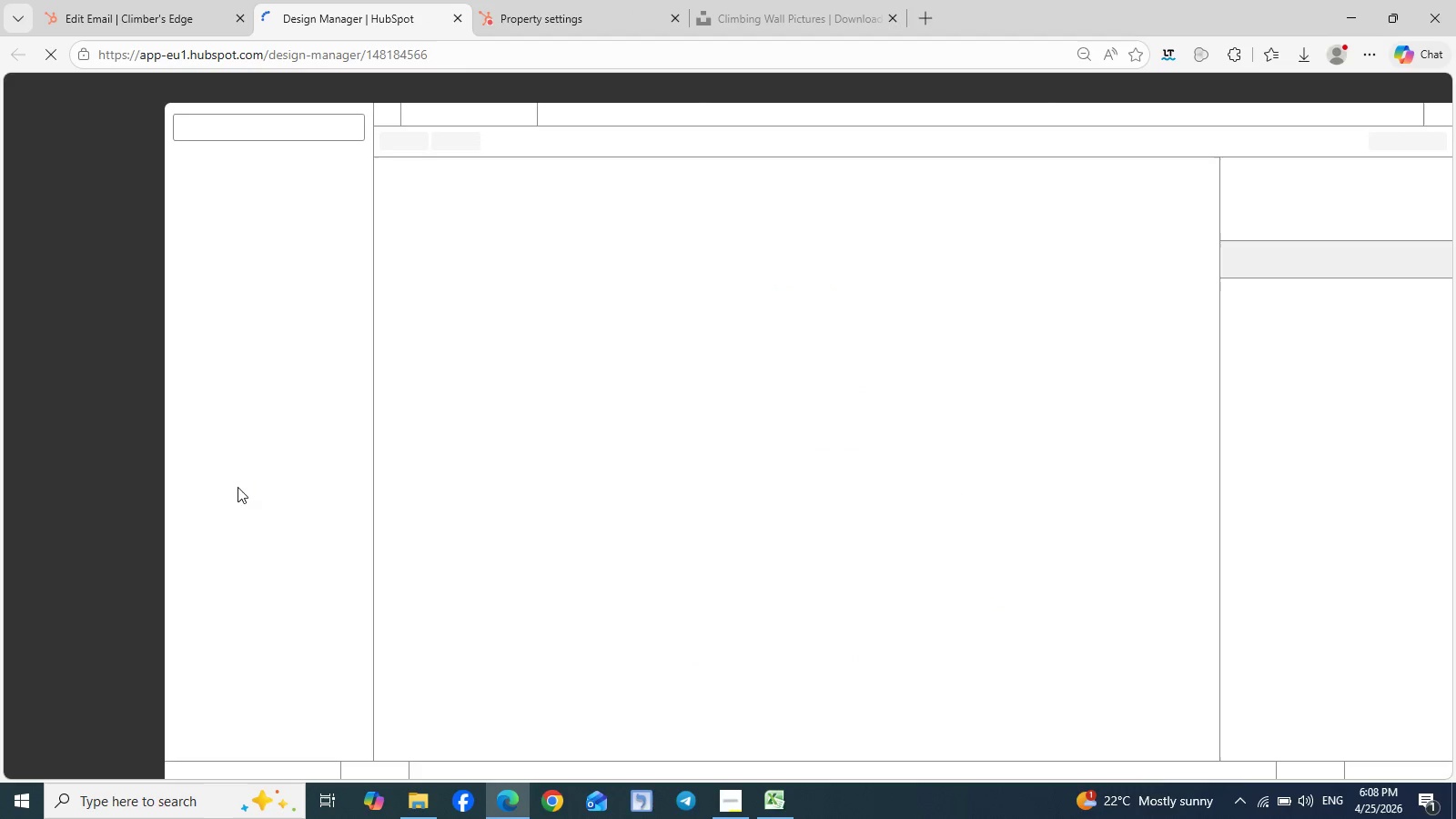 
mouse_move([305, 239])
 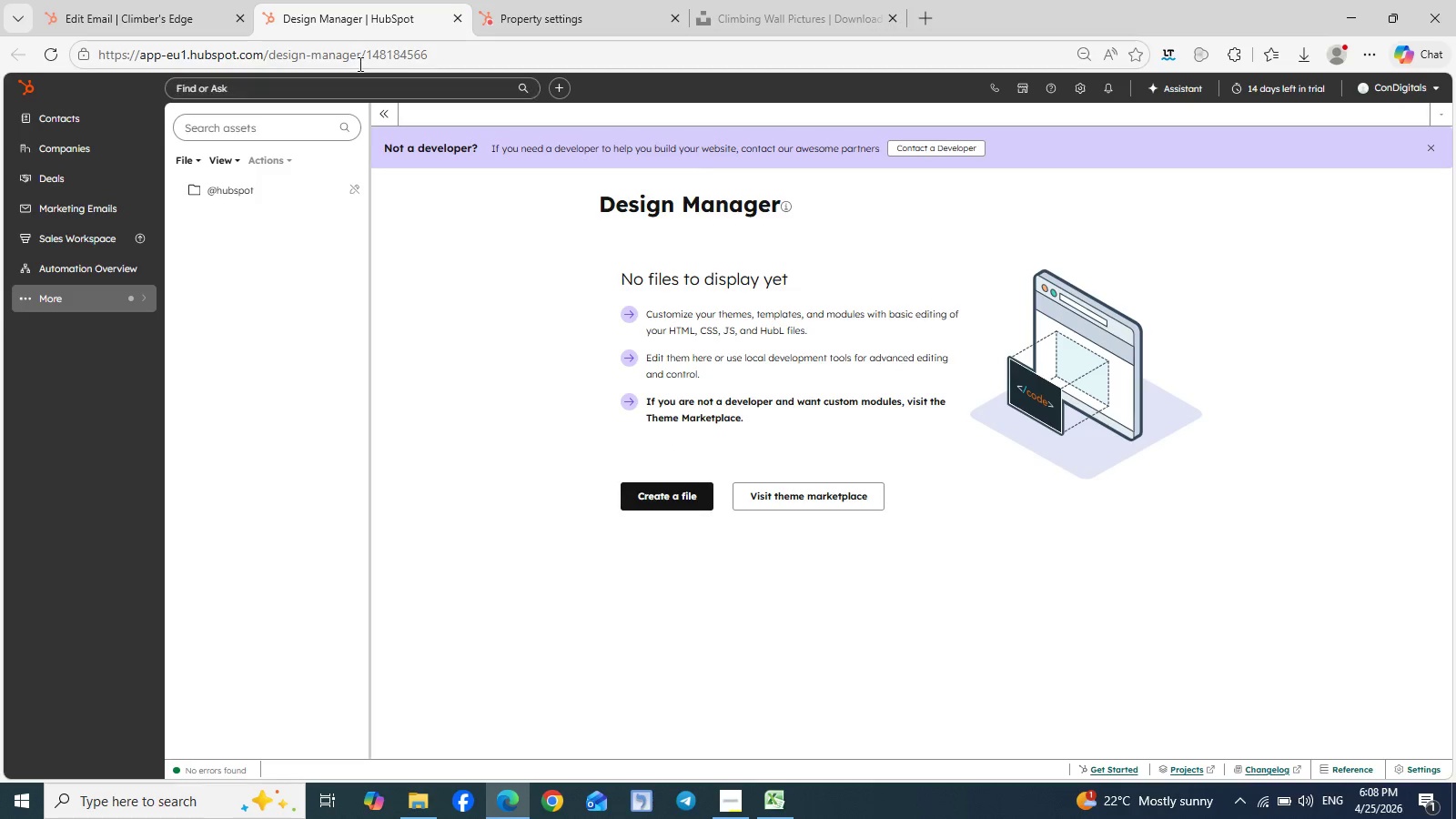 
left_click([132, 0])
 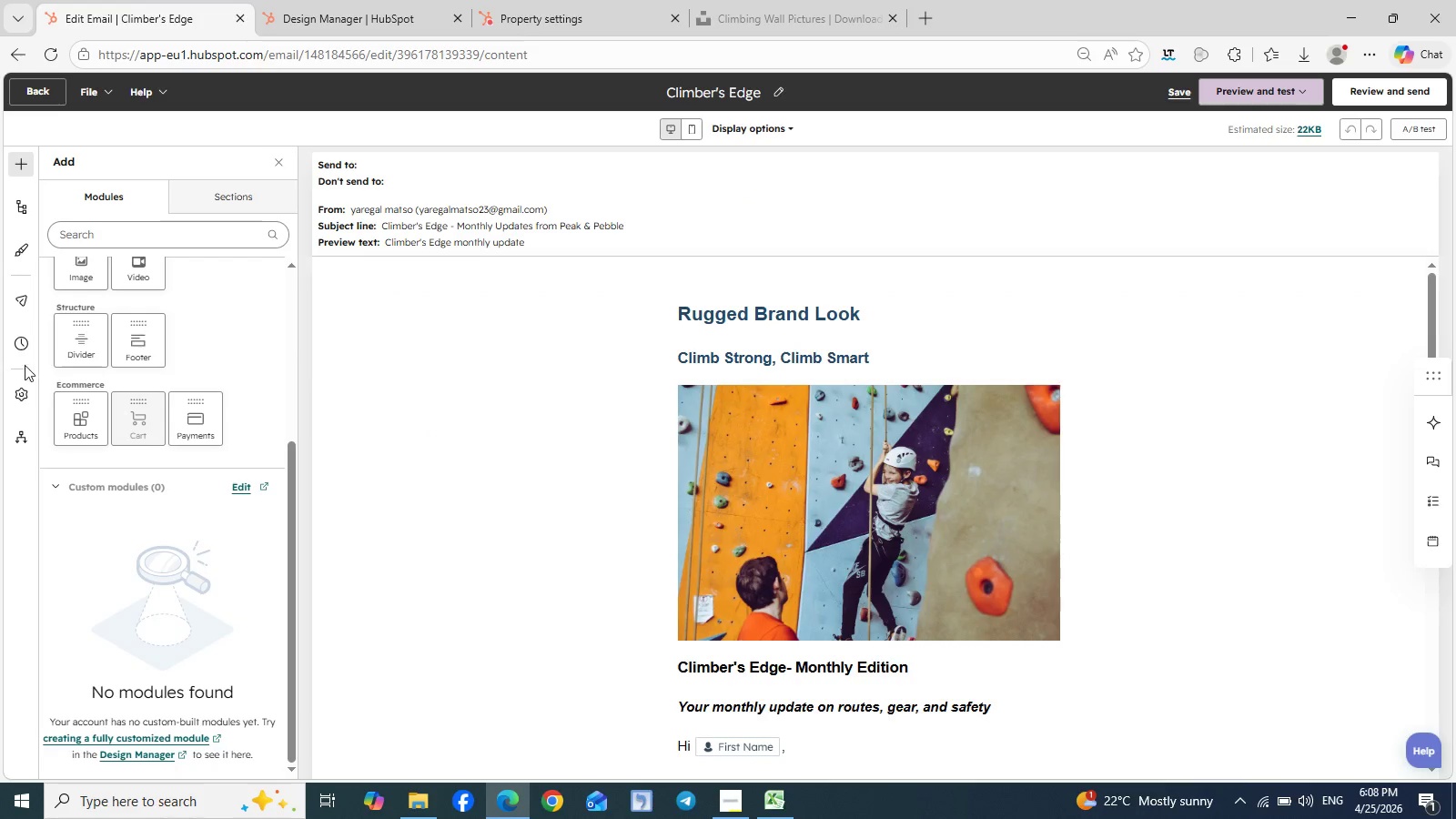 
mouse_move([18, 379])
 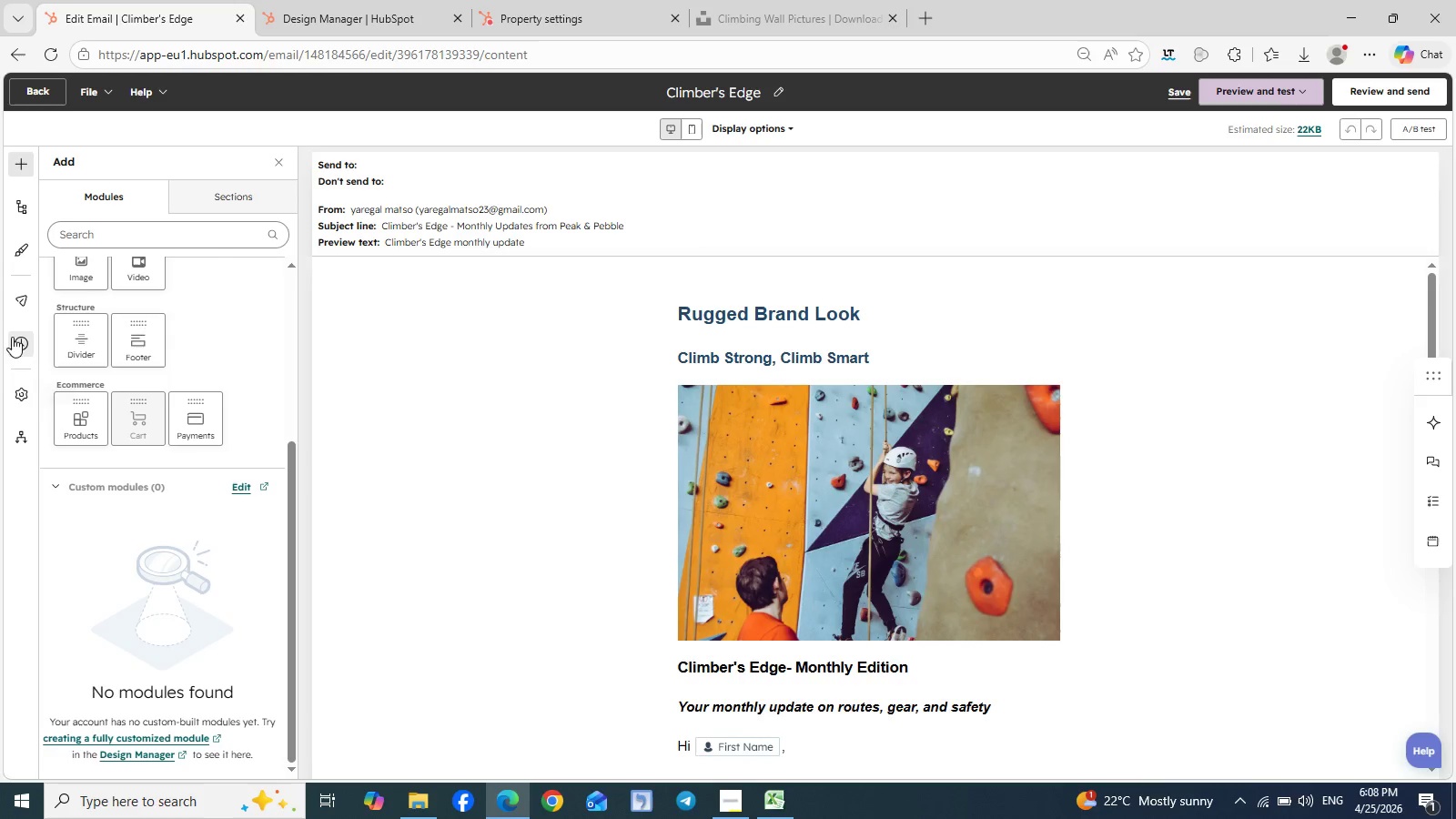 
mouse_move([15, 318])
 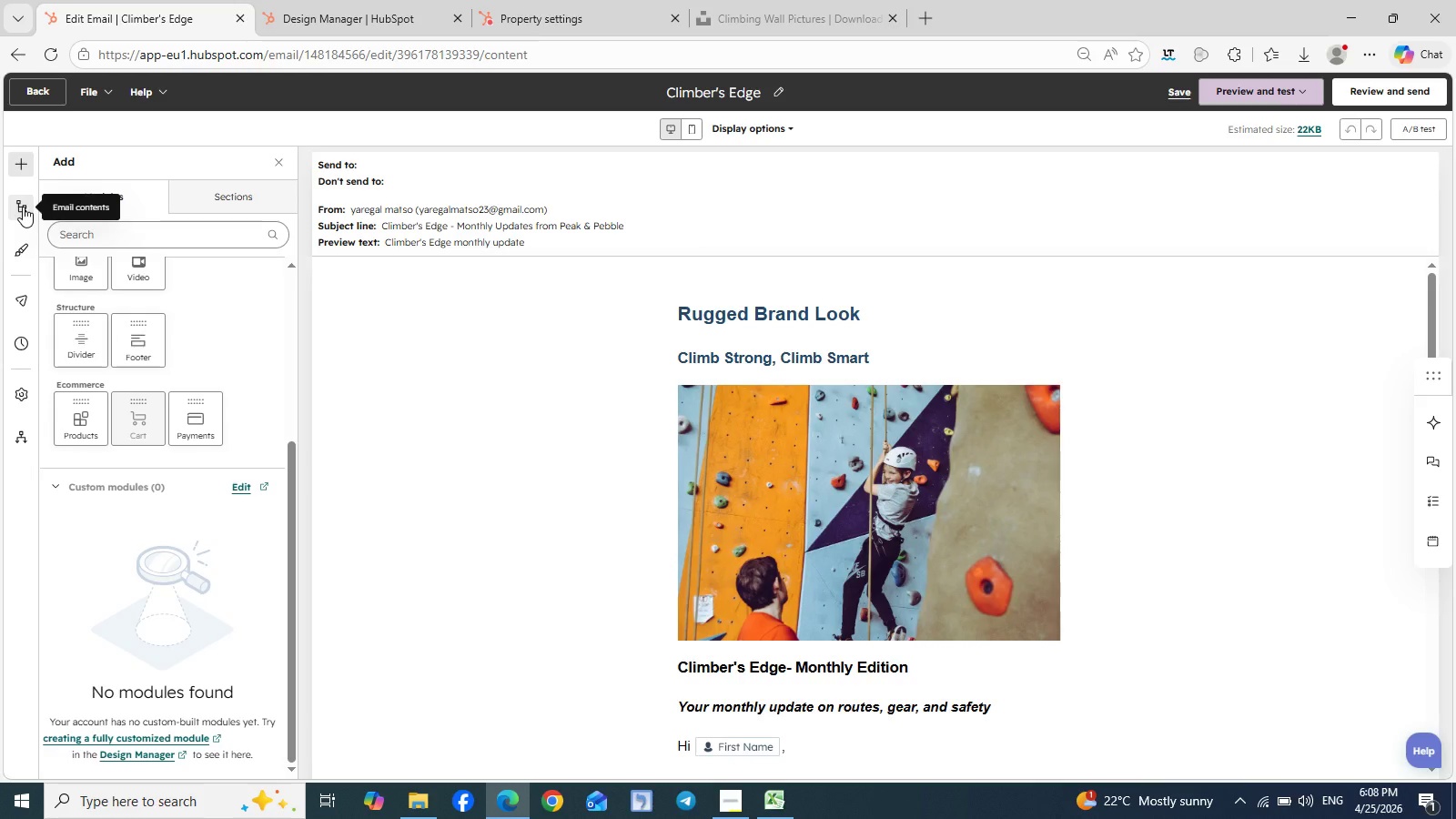 
wait(6.8)
 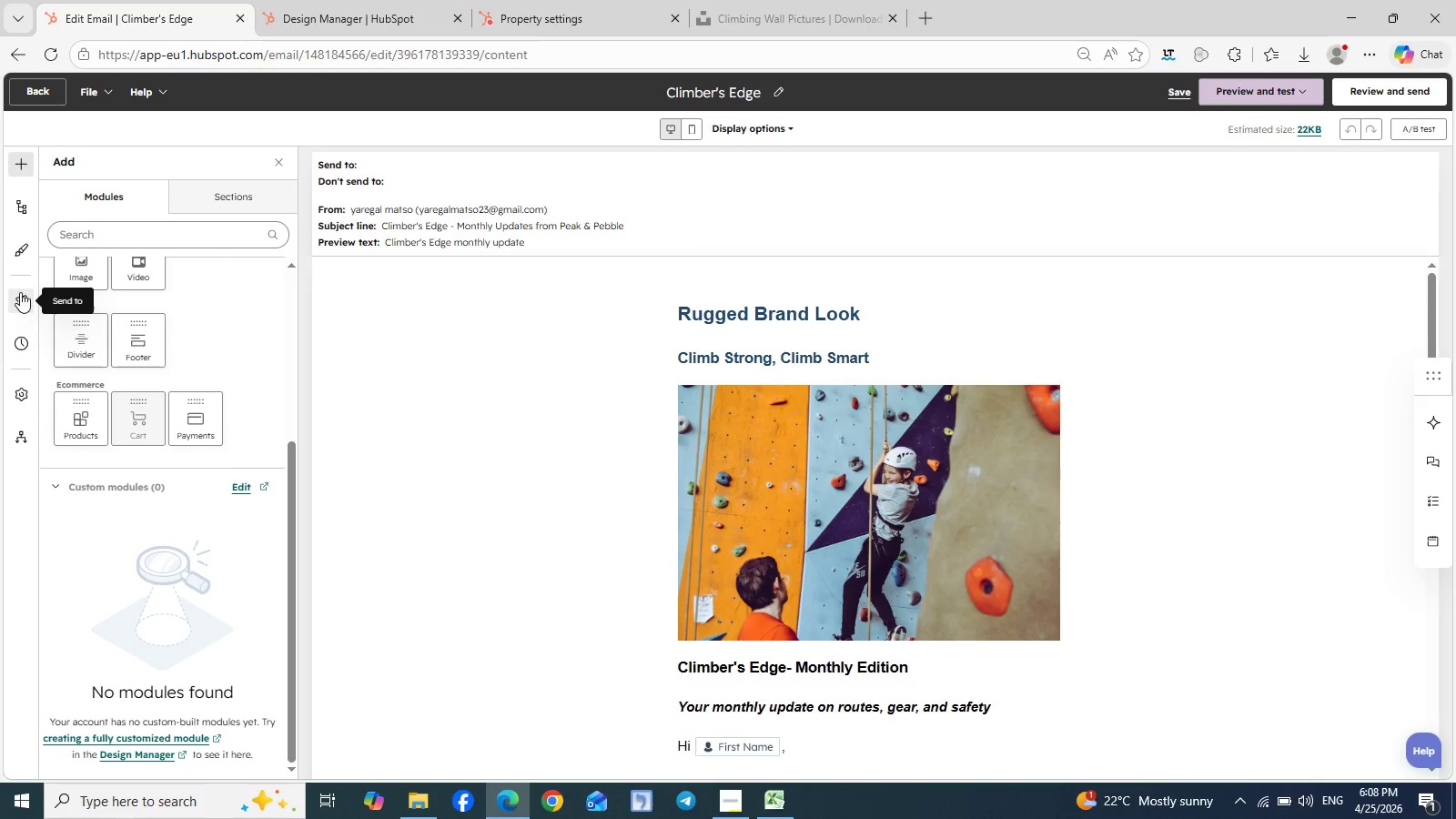 
left_click([23, 207])
 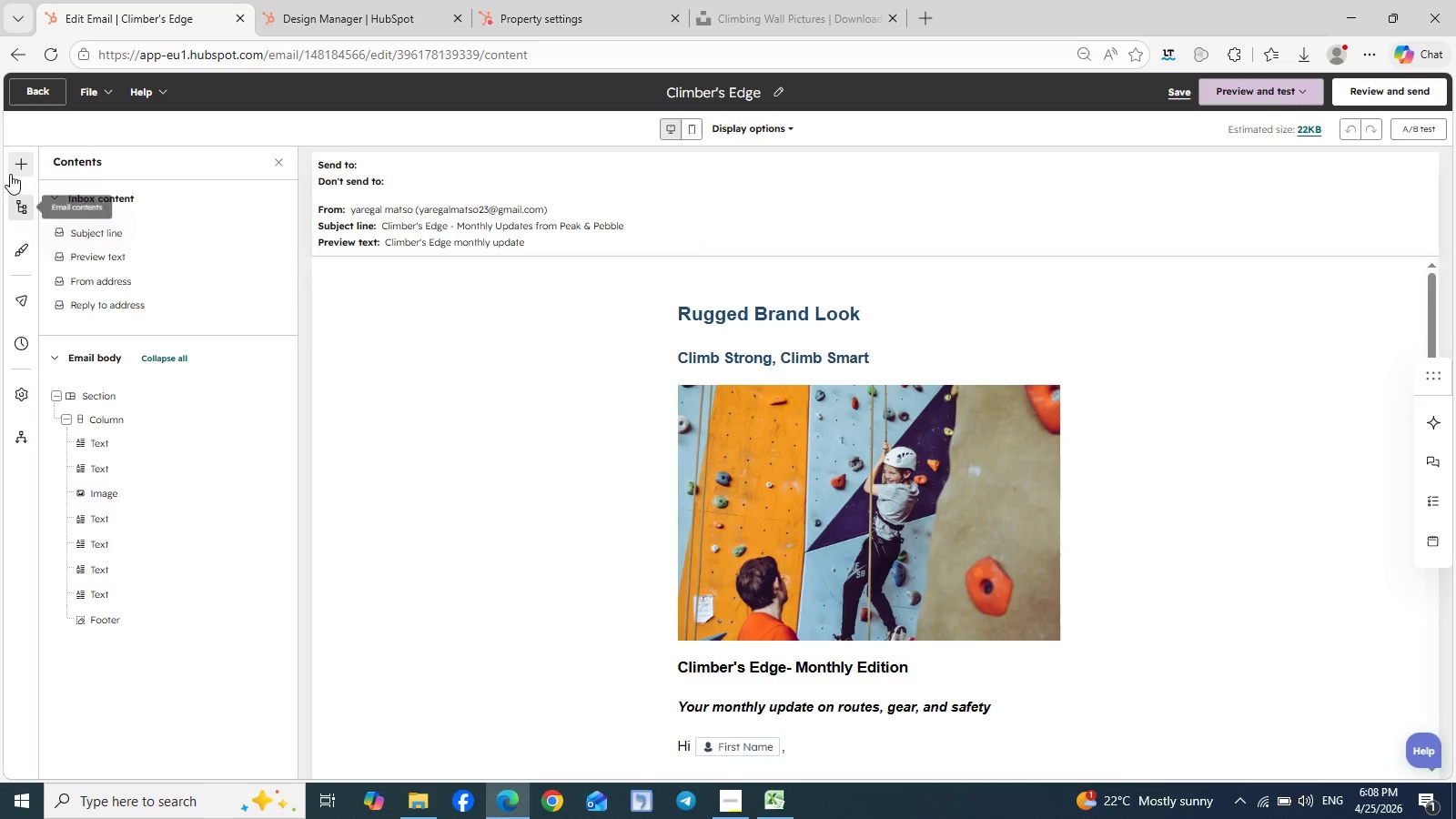 
left_click([11, 165])
 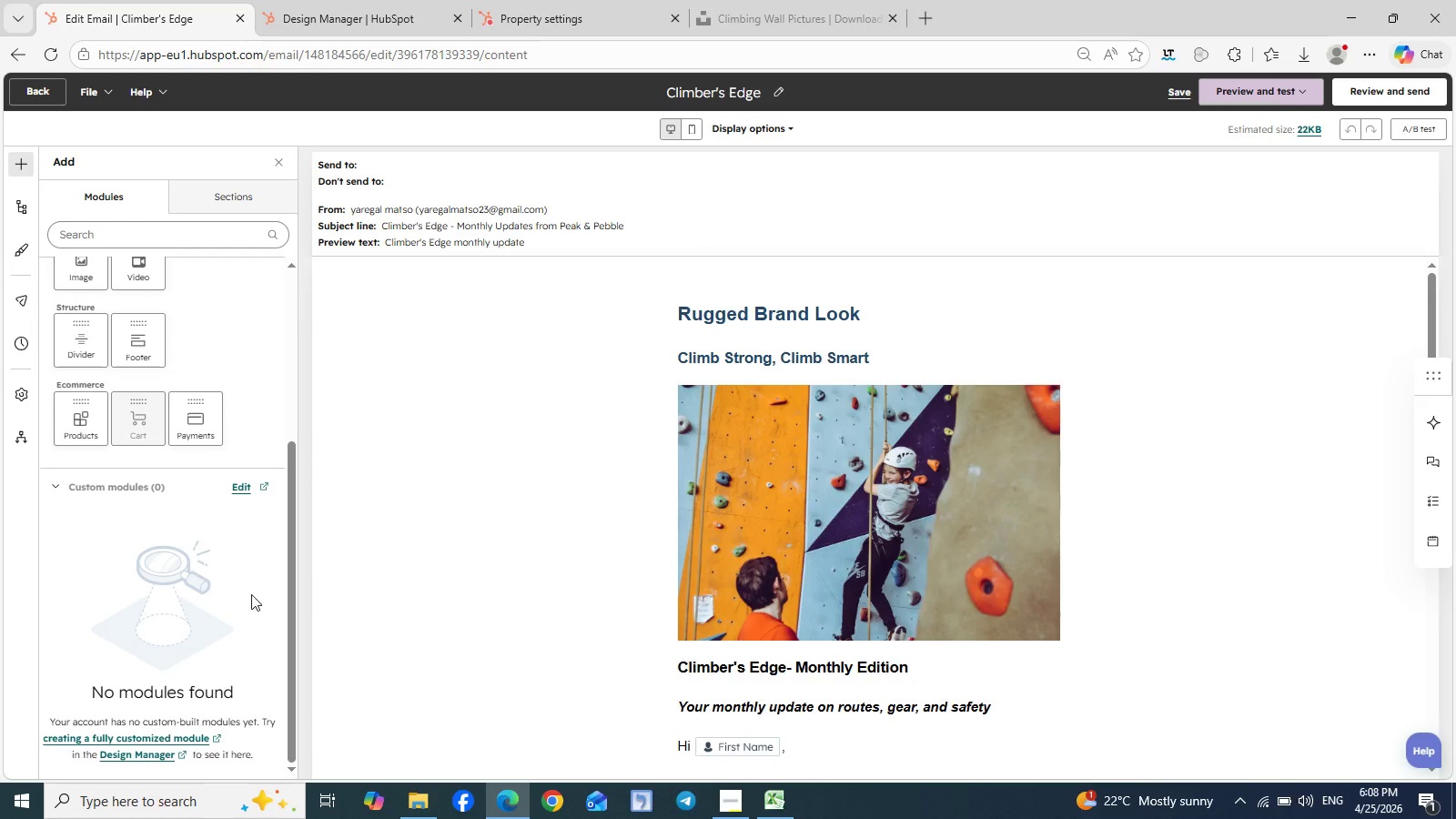 
scroll: coordinate [221, 593], scroll_direction: down, amount: 3.0
 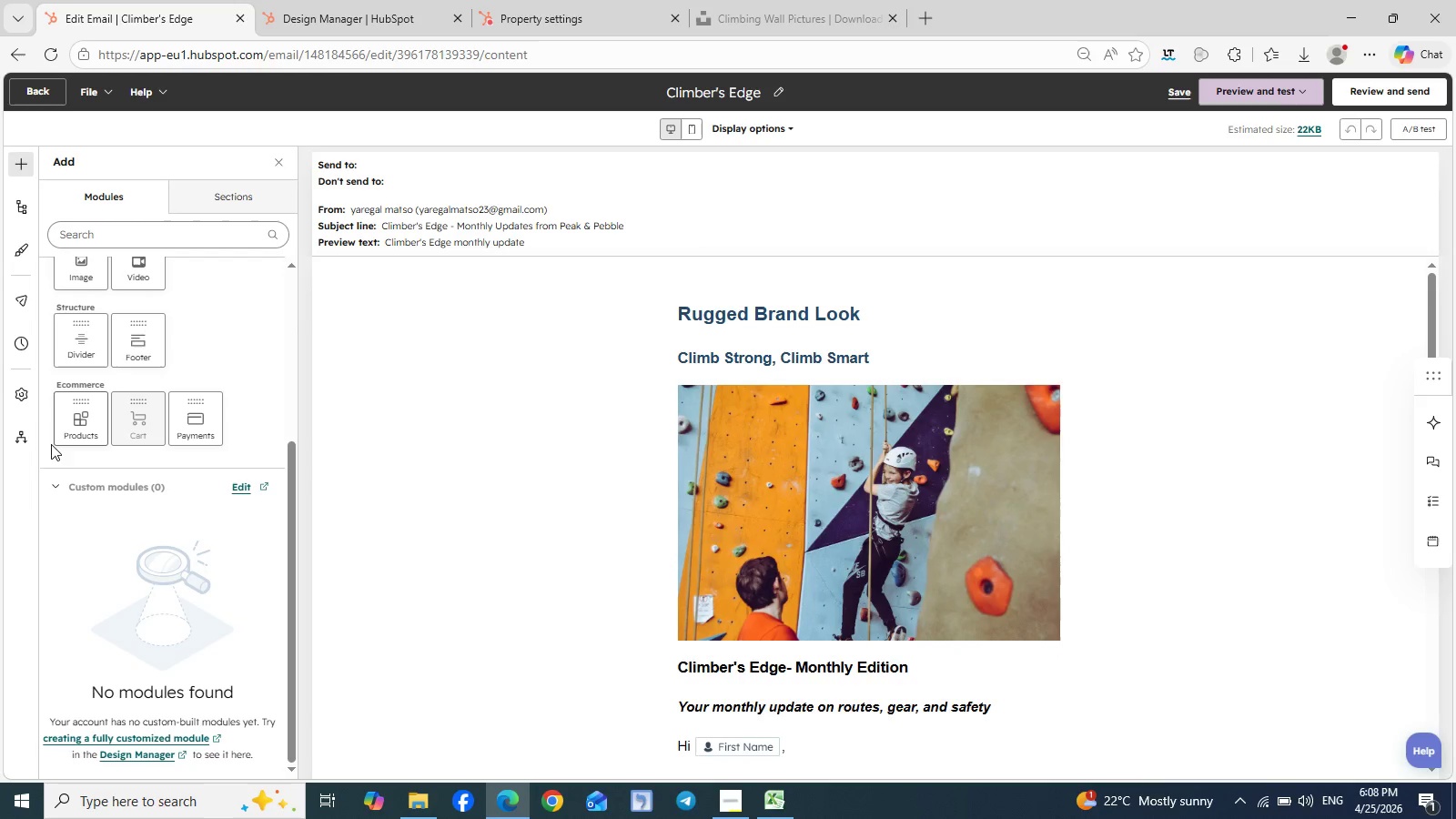 
mouse_move([10, 415])
 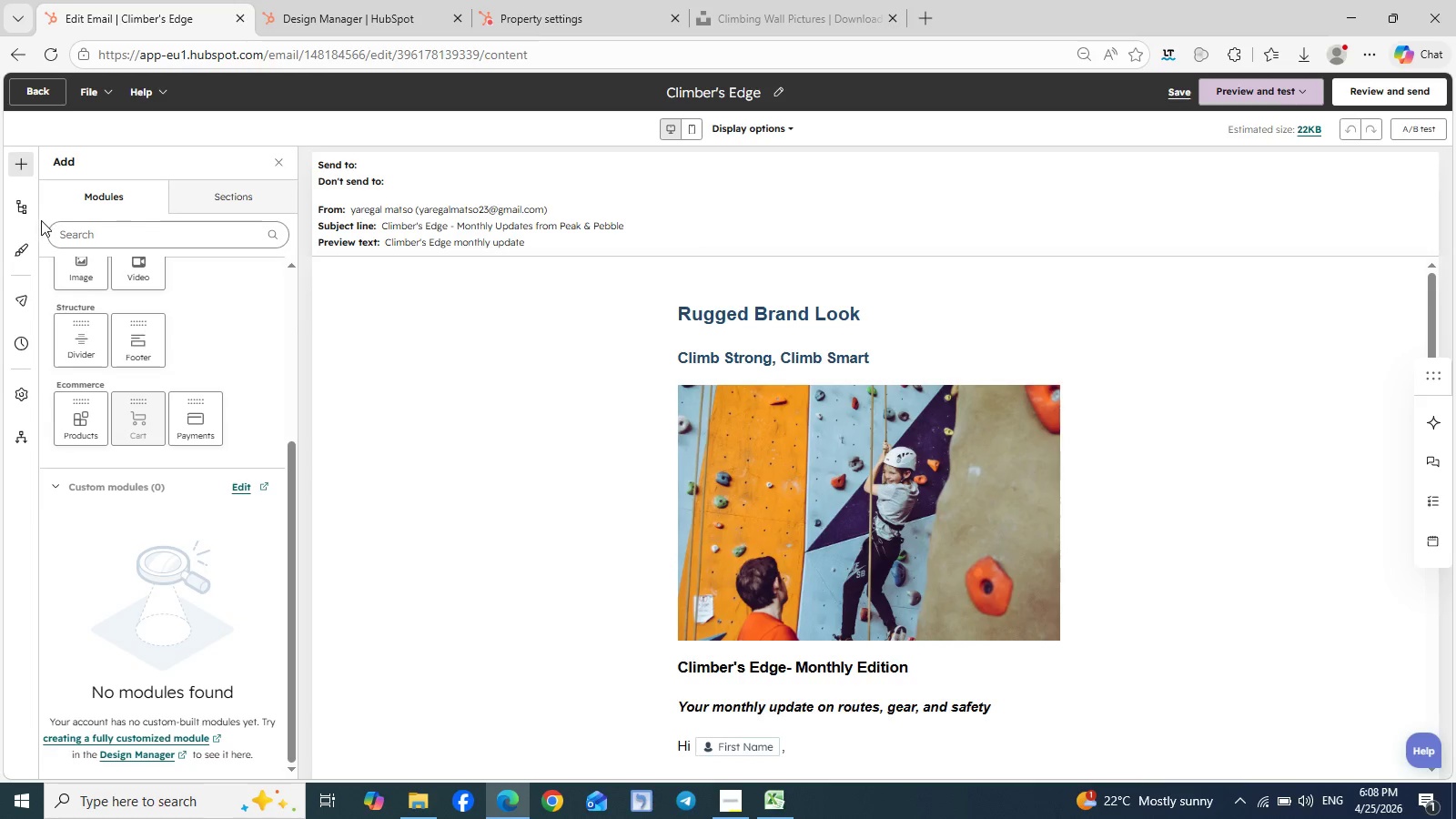 
left_click([41, 220])
 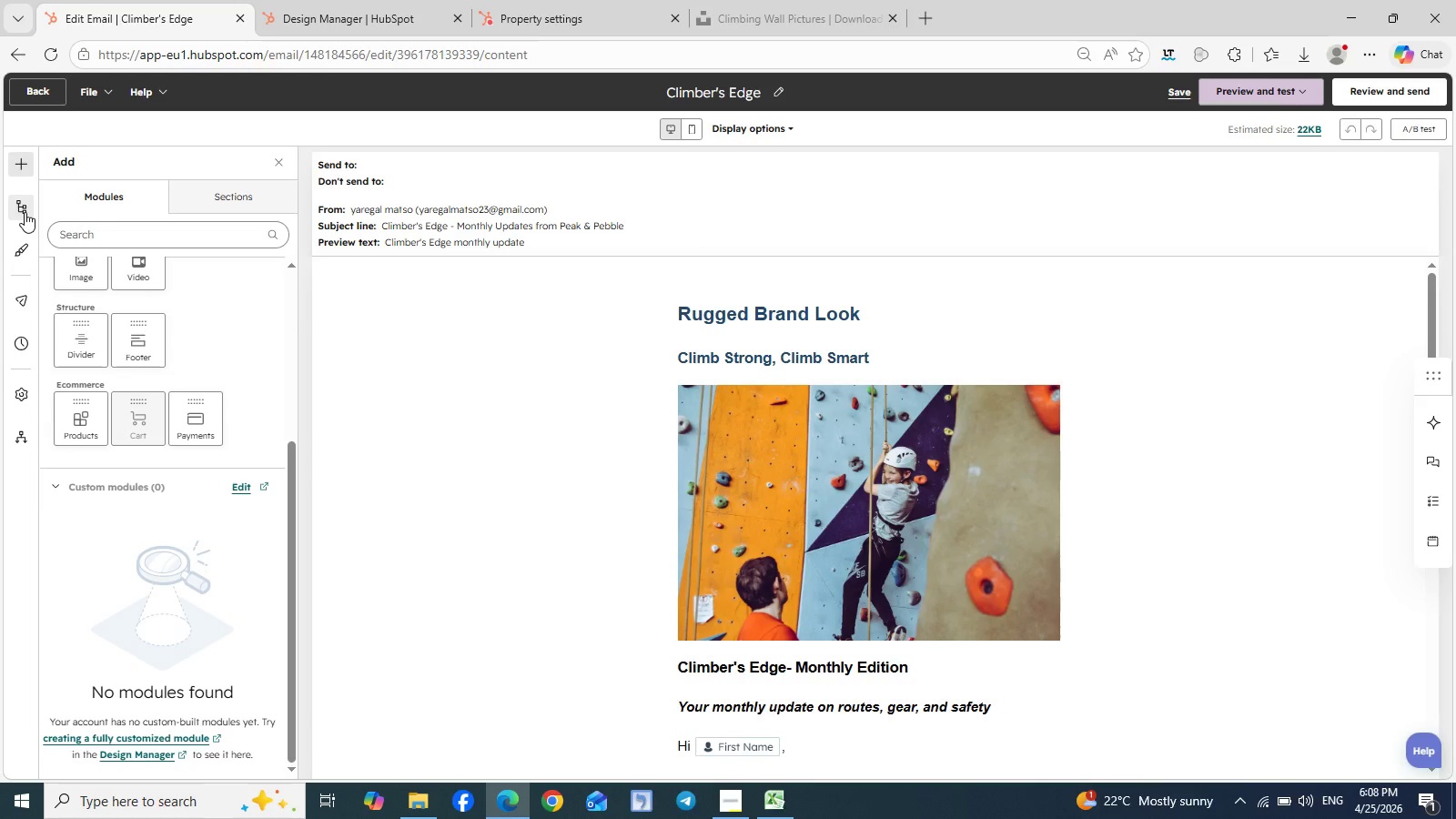 
left_click([25, 212])
 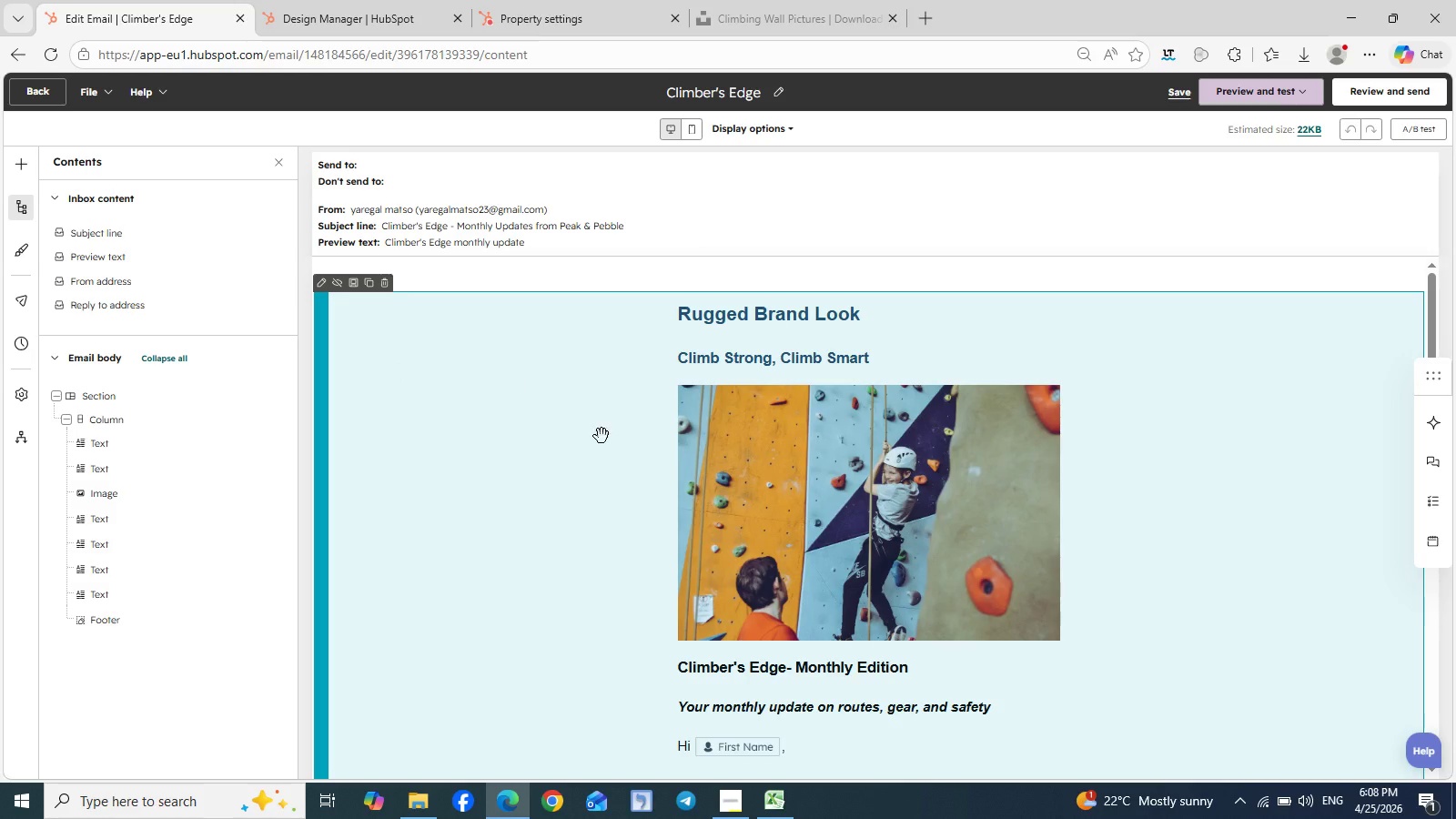 
left_click([533, 445])
 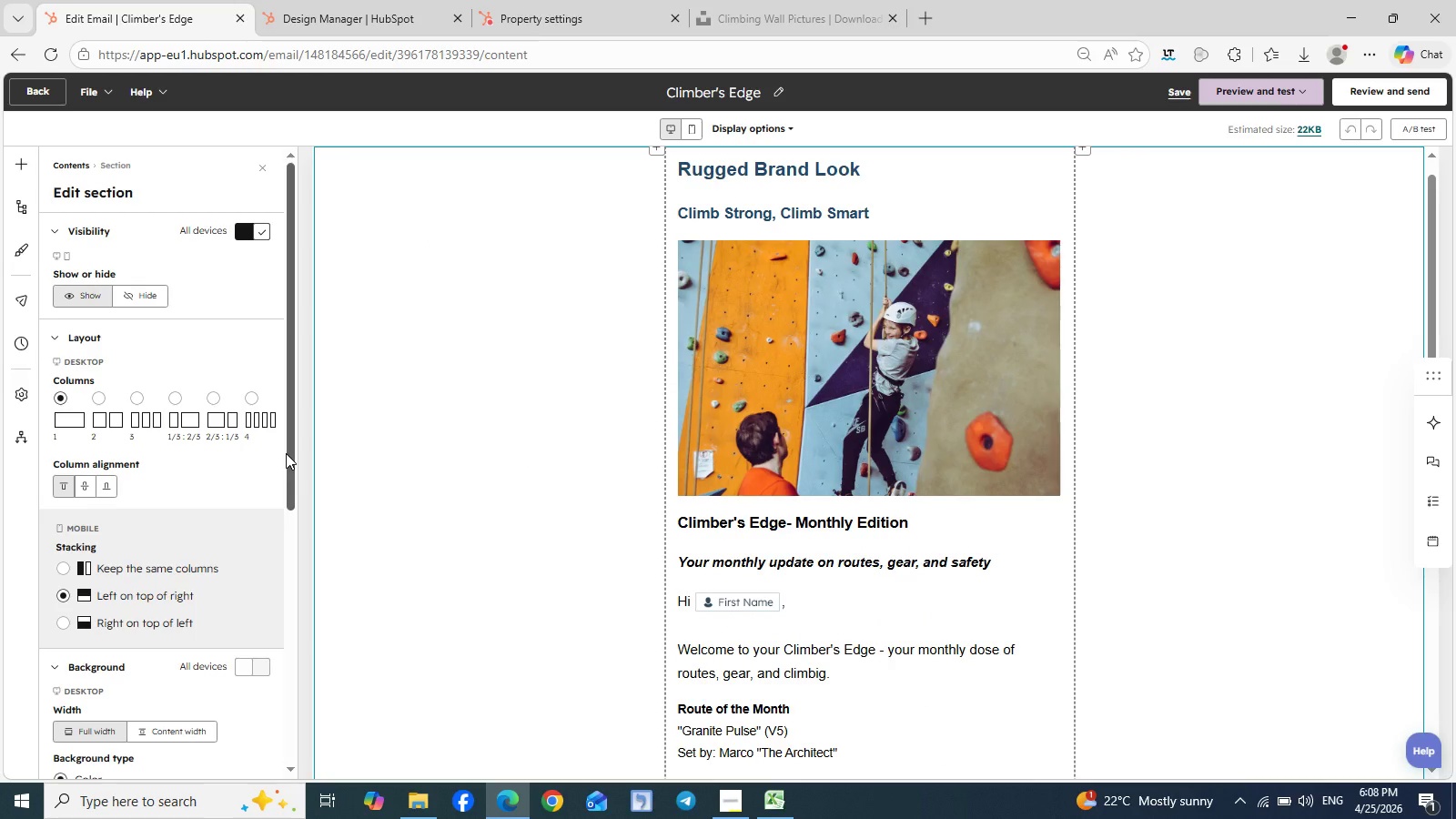 
wait(6.05)
 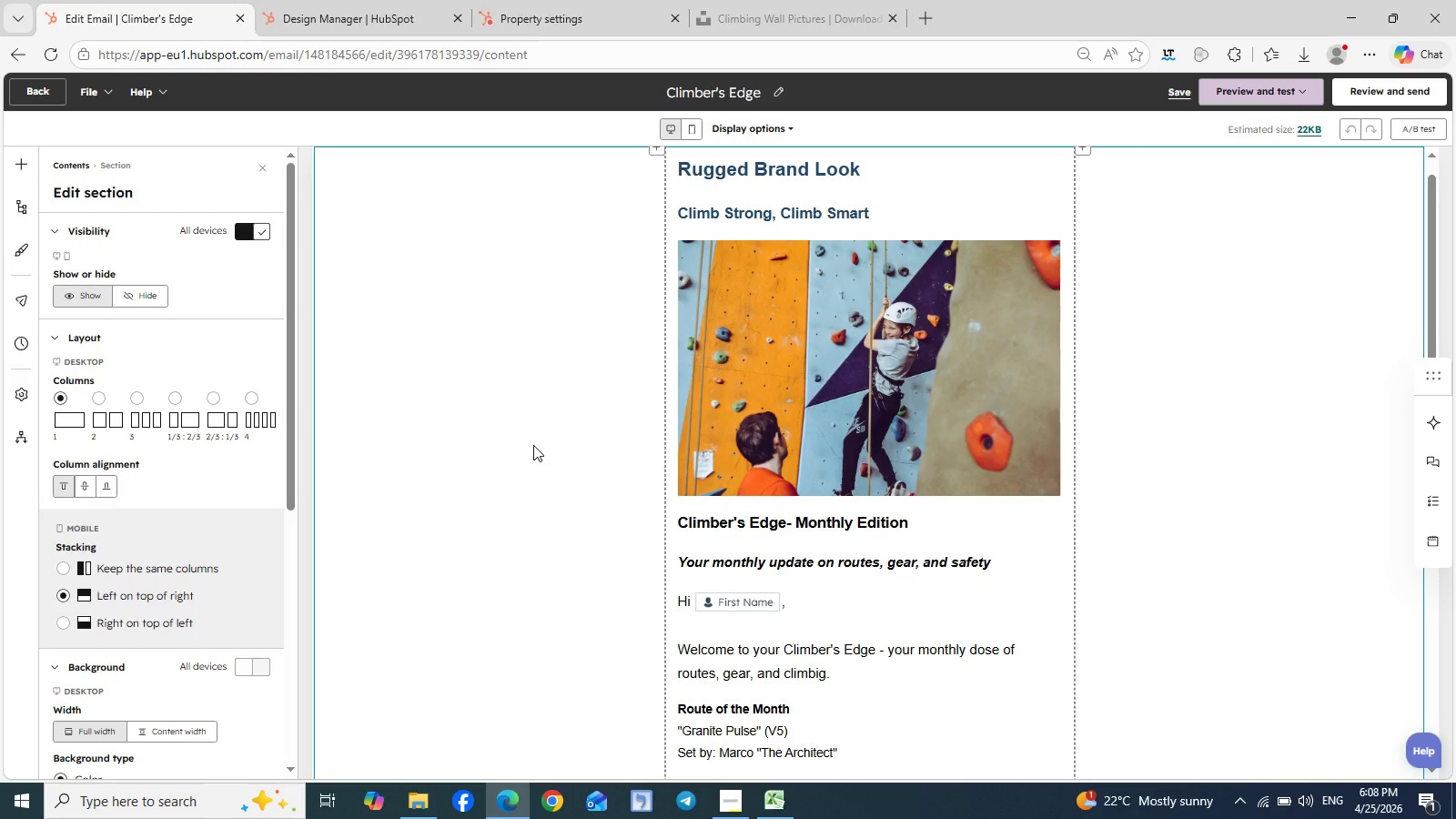 
left_click_drag(start_coordinate=[294, 480], to_coordinate=[300, 668])
 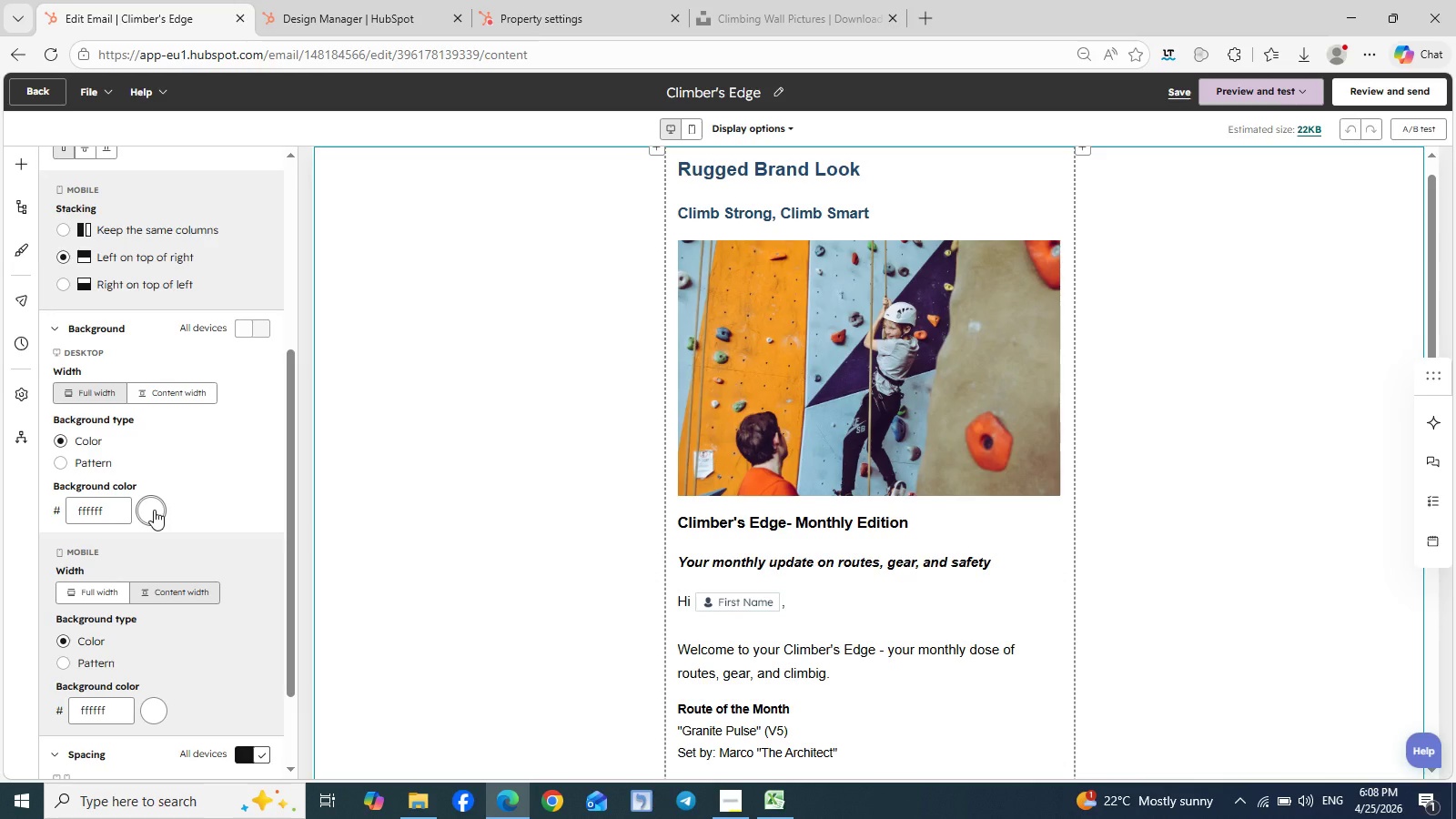 
left_click([154, 510])
 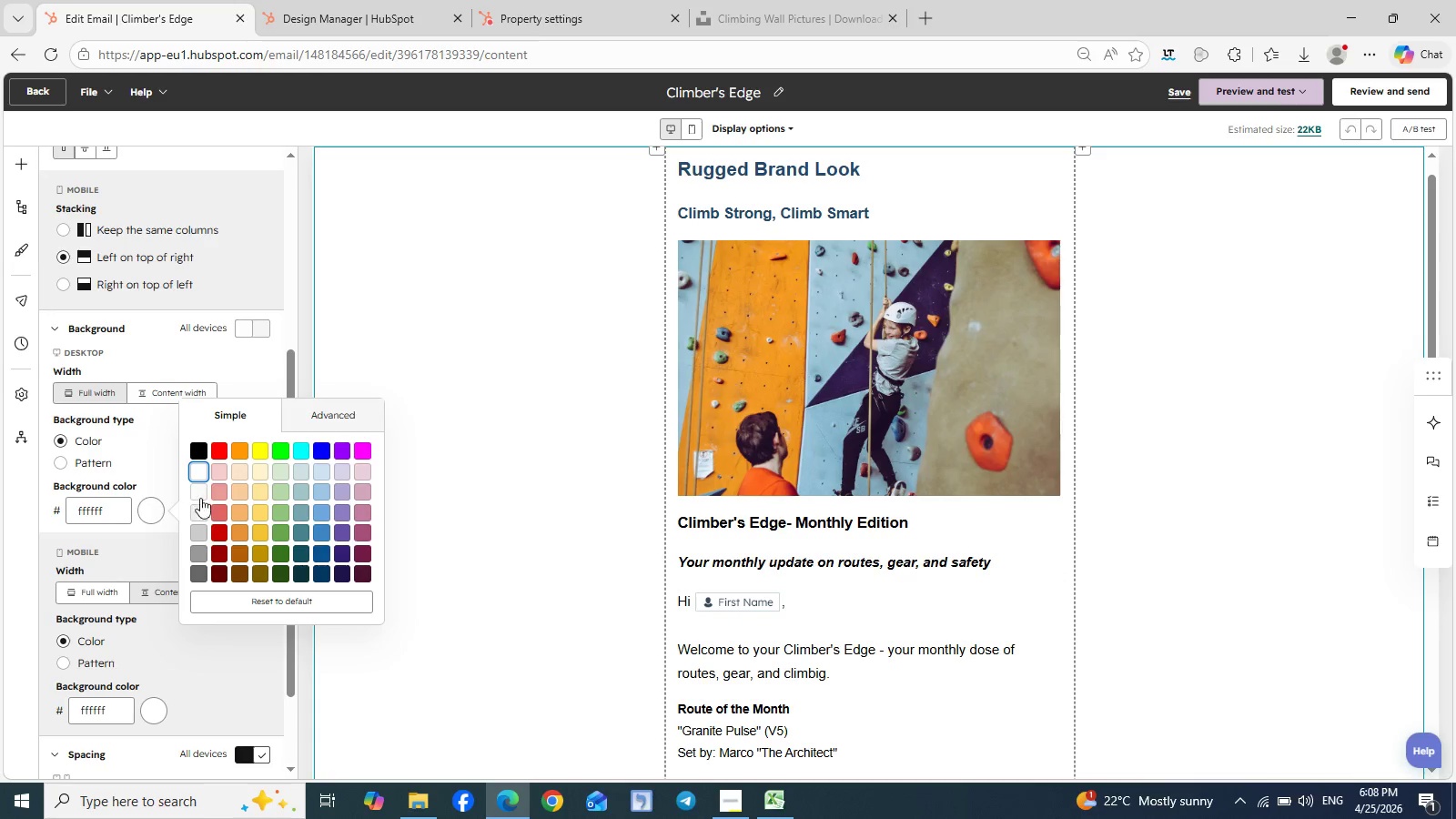 
left_click([199, 489])
 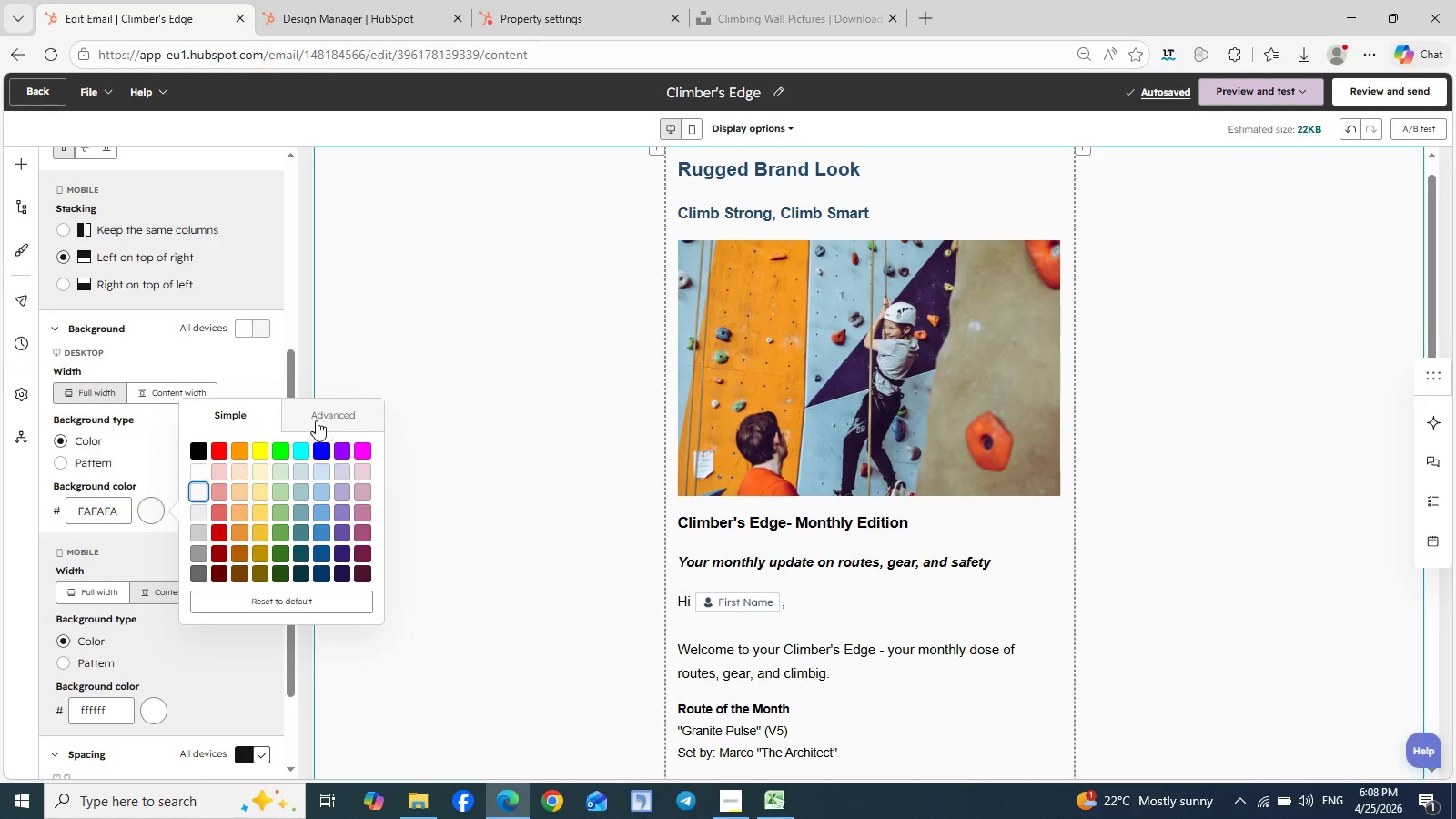 
wait(9.38)
 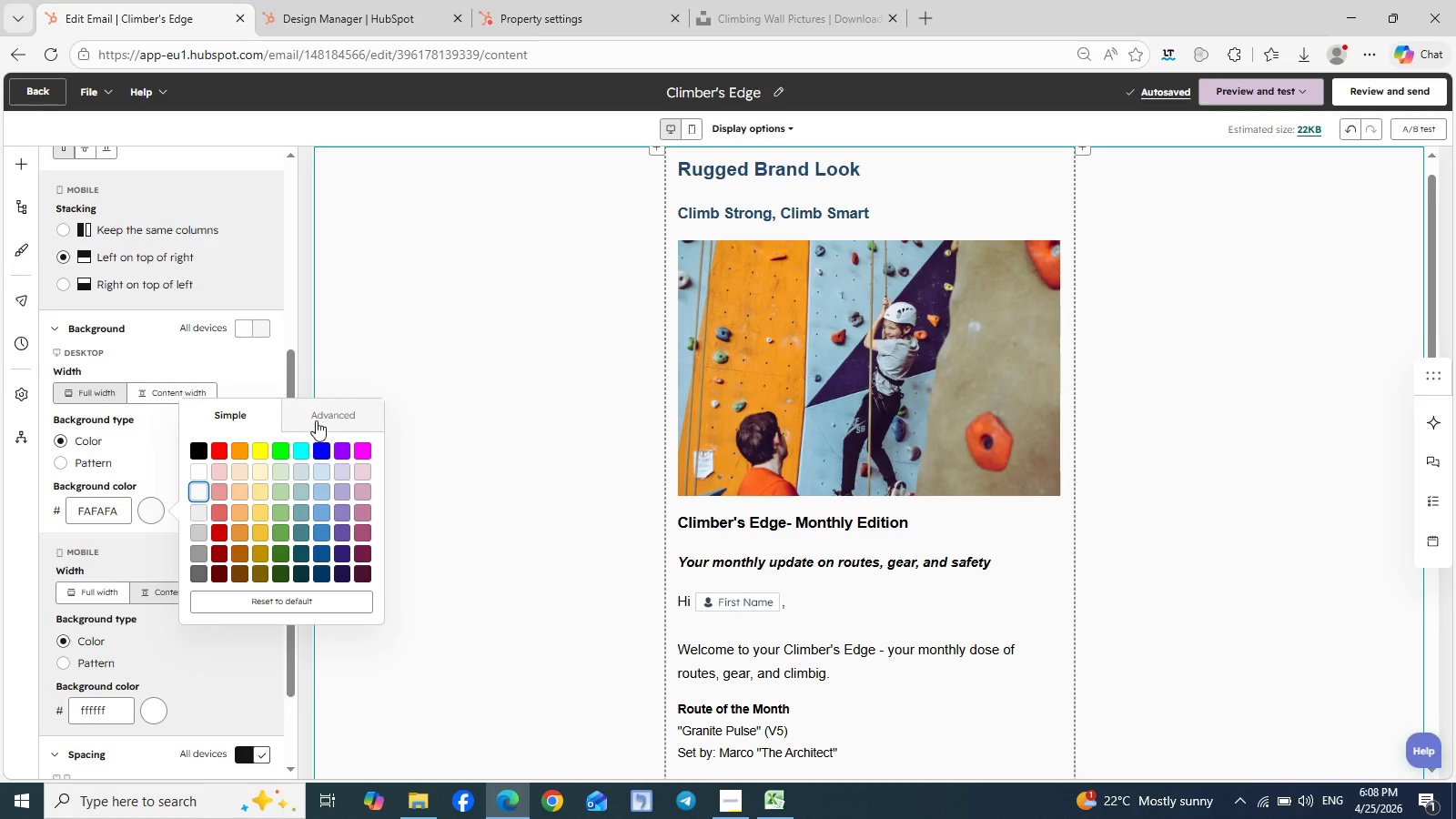 
left_click([164, 483])
 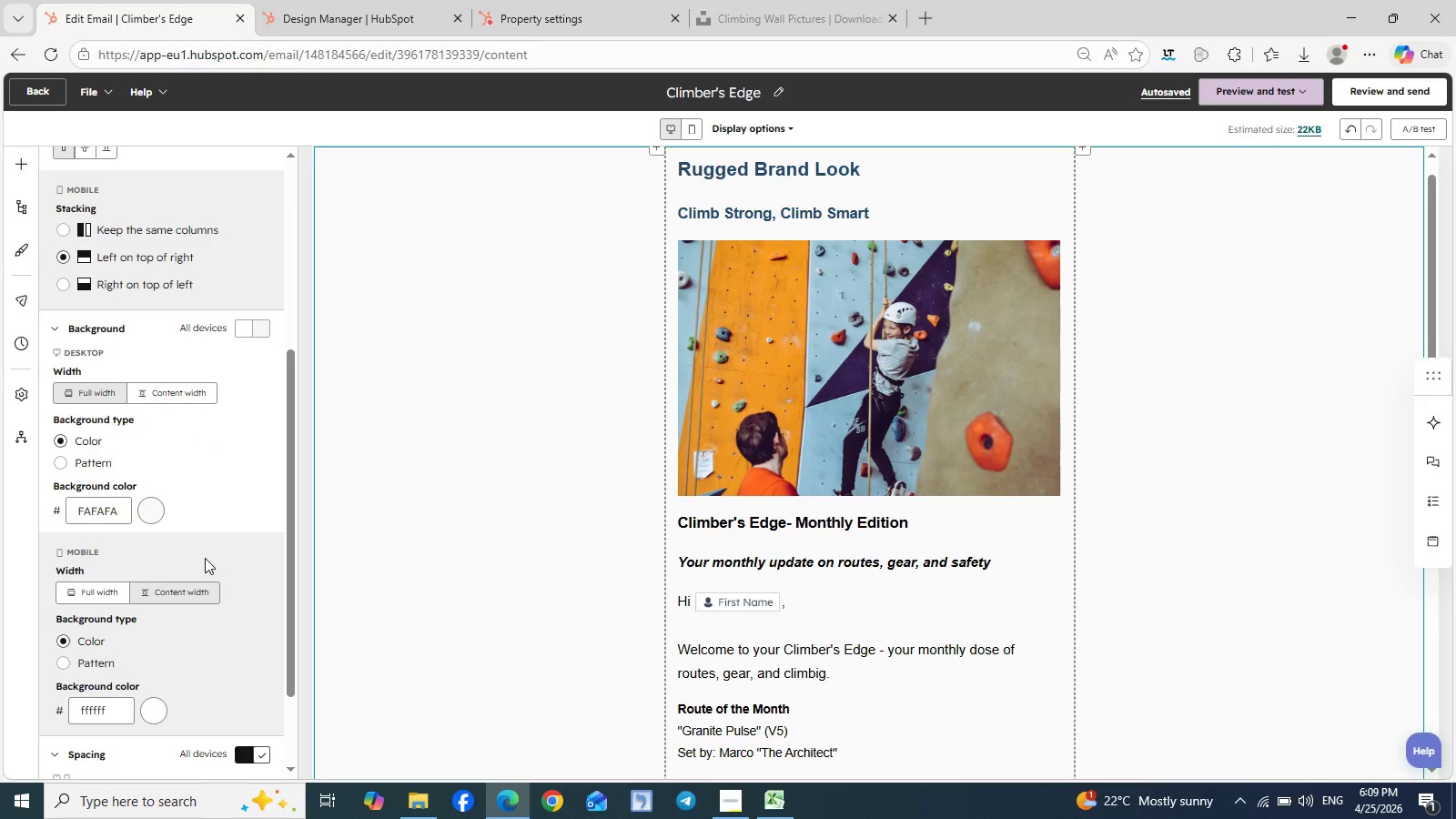 
scroll: coordinate [205, 558], scroll_direction: down, amount: 2.0
 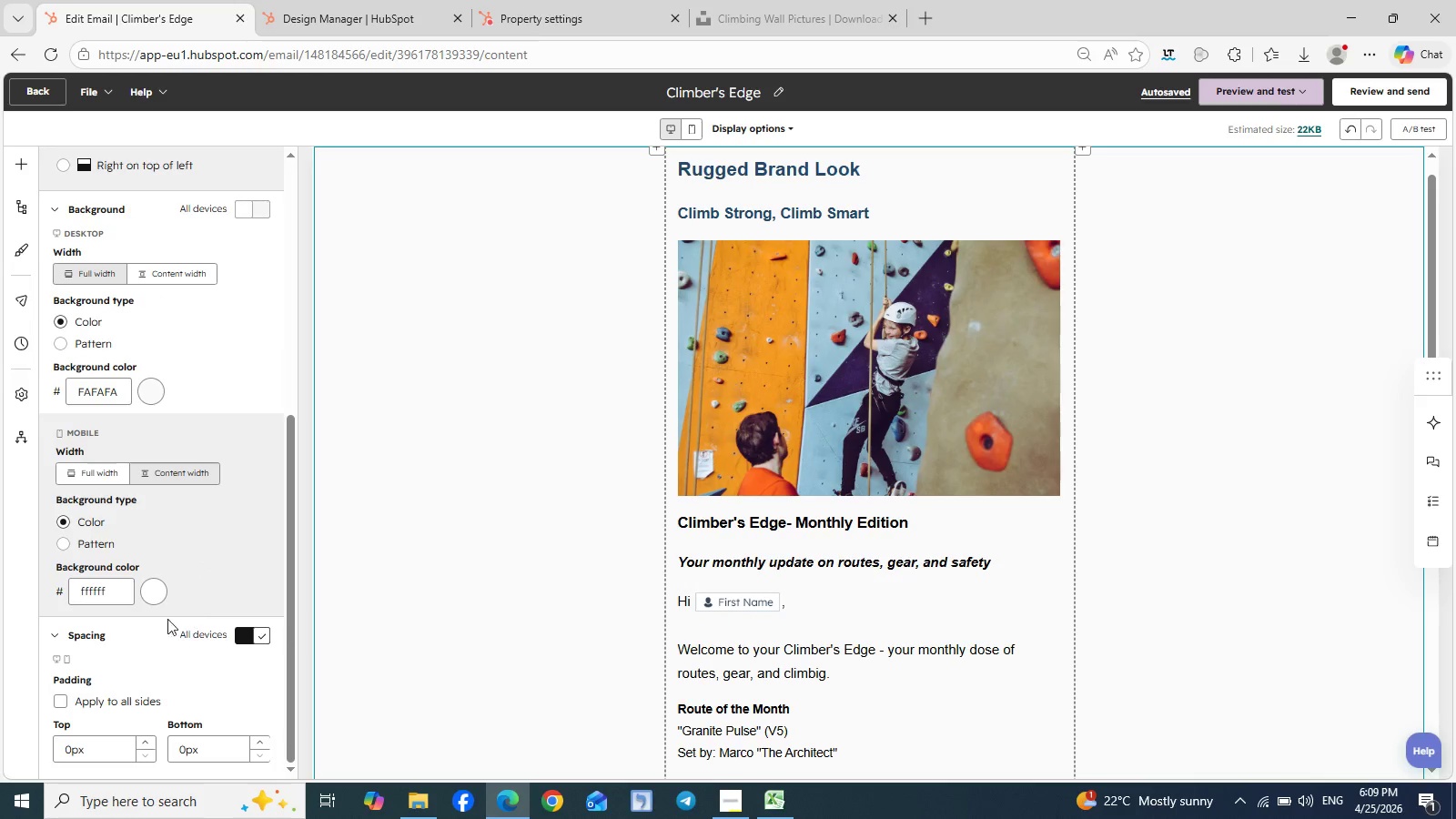 
left_click([167, 592])
 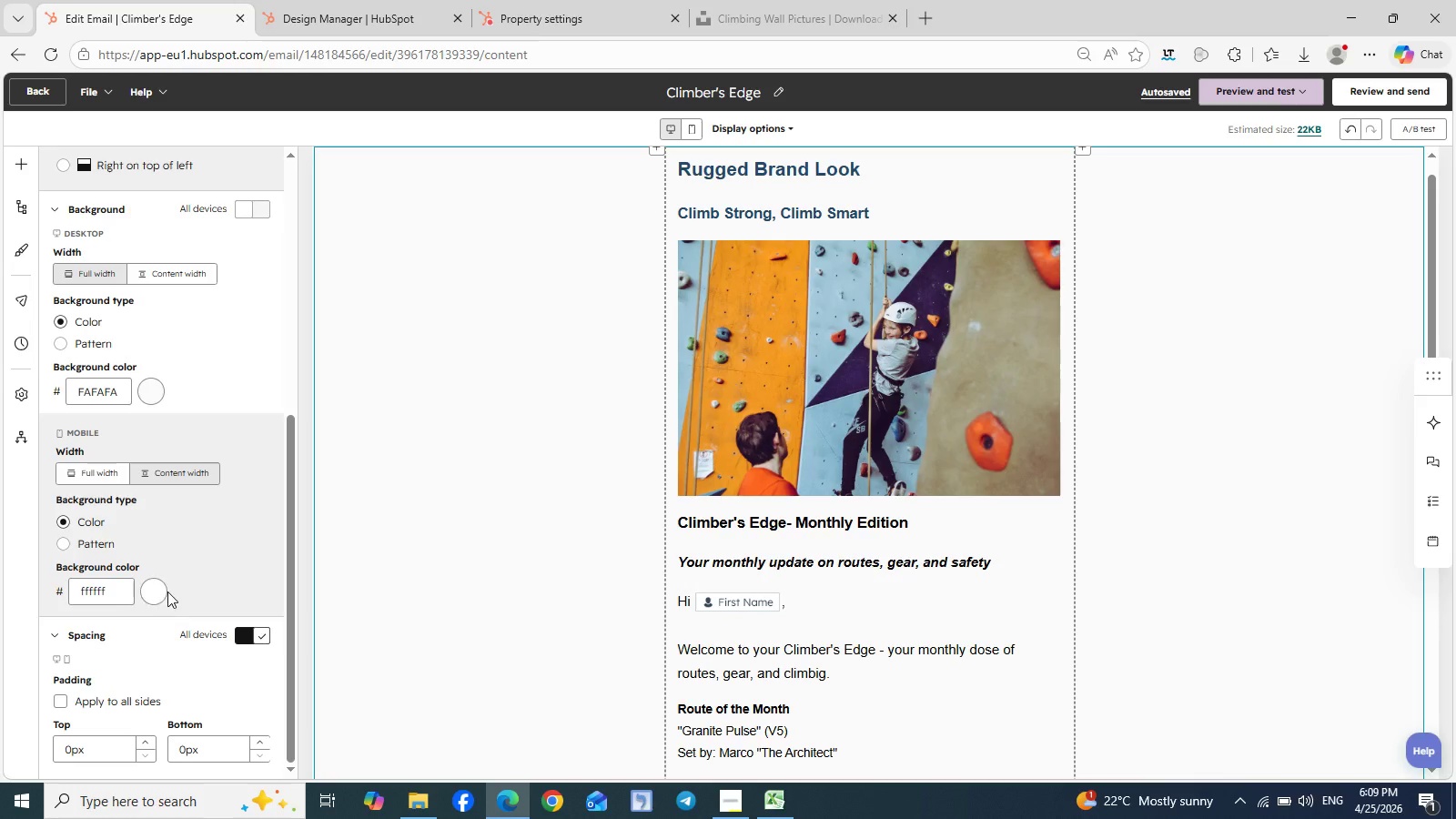 
double_click([167, 592])
 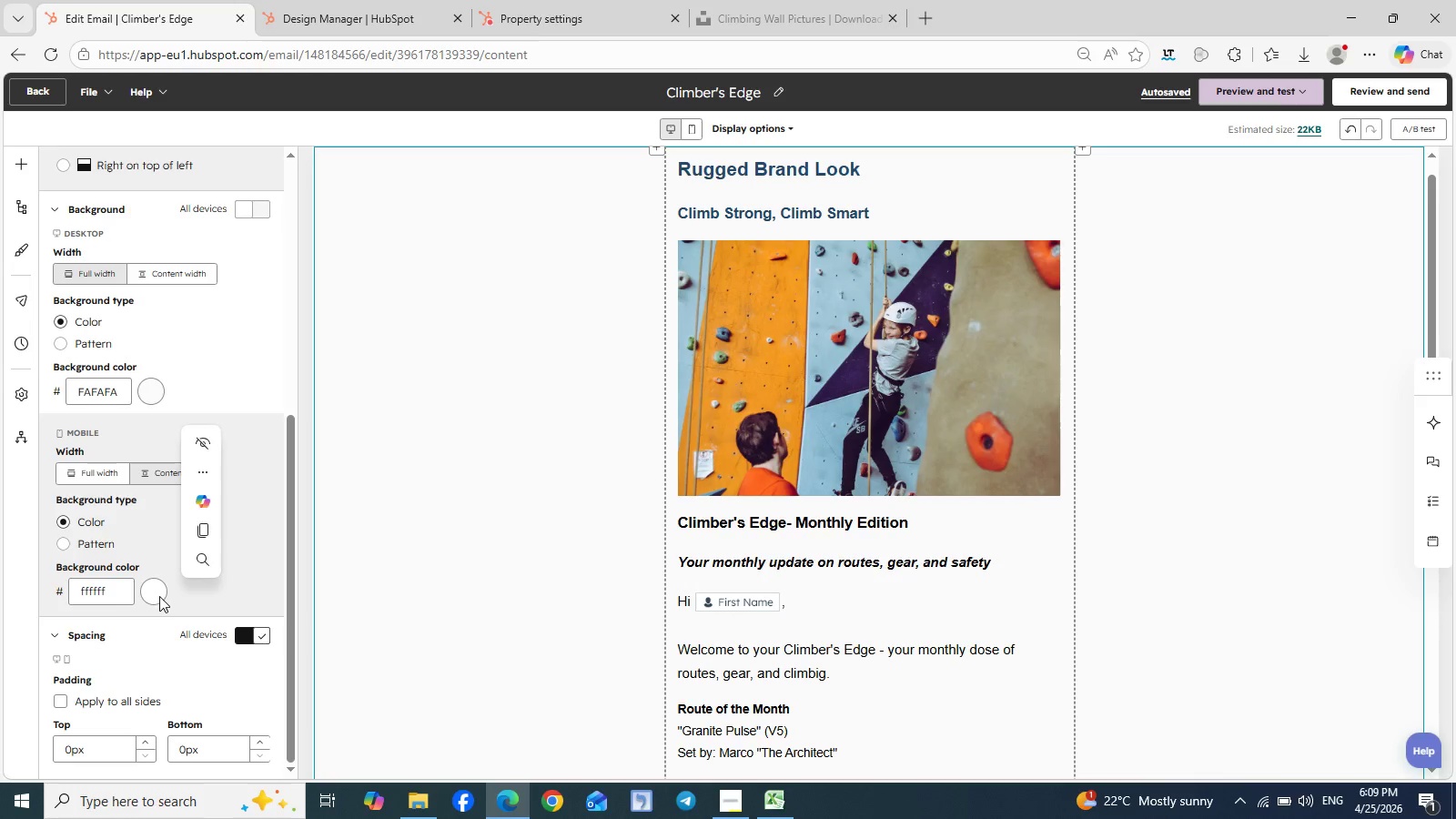 
left_click([159, 596])
 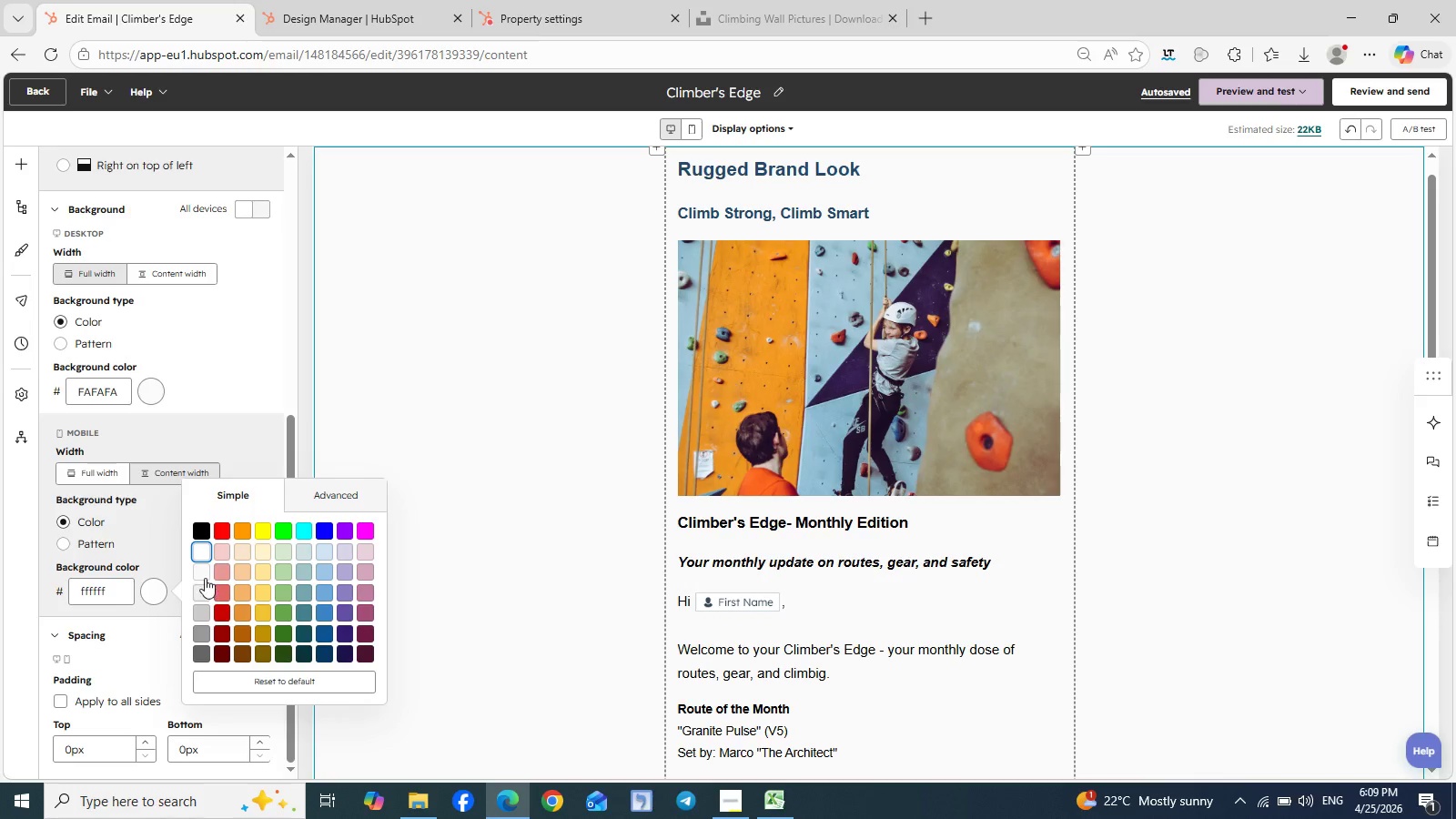 
left_click([205, 577])
 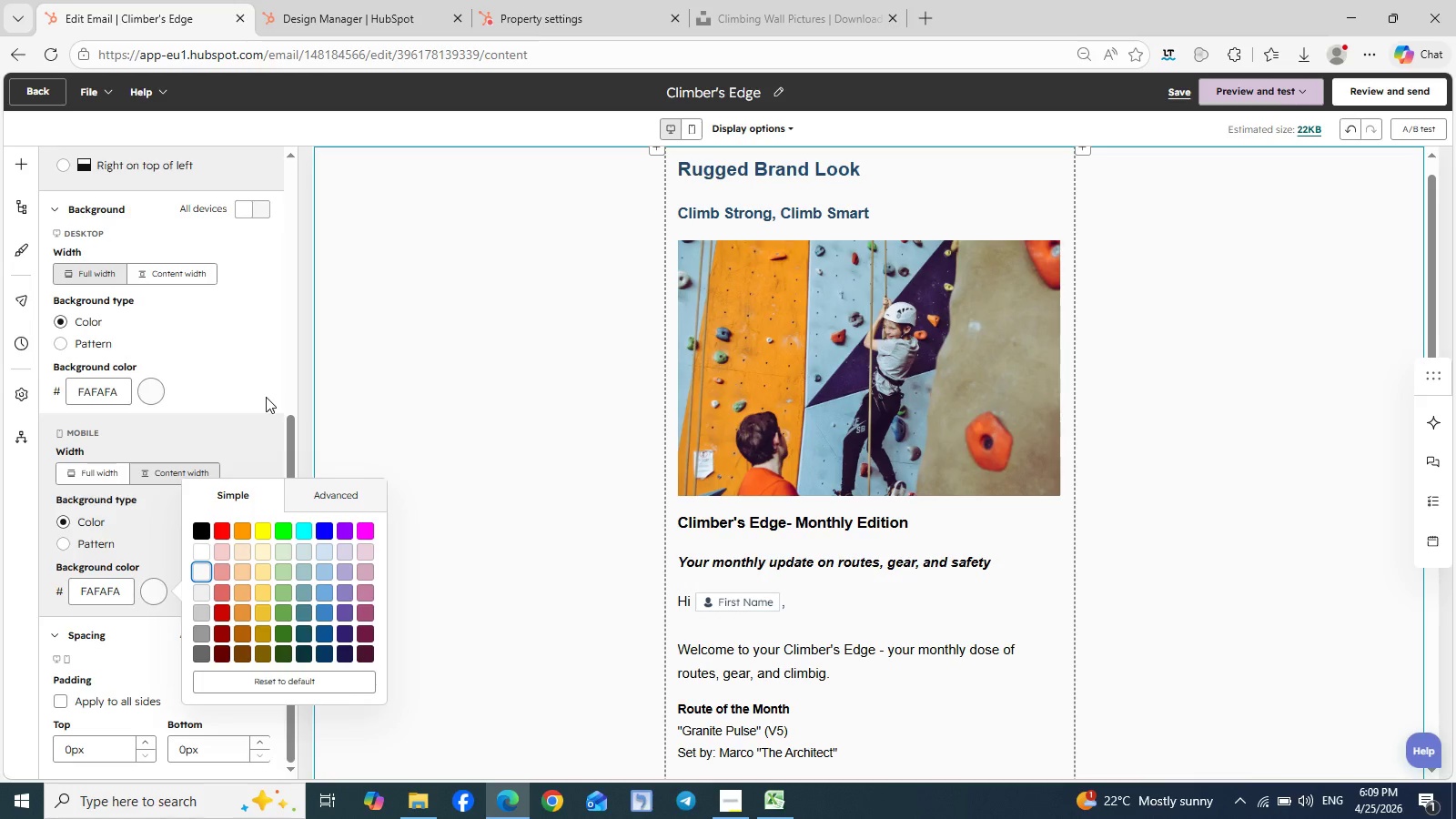 
left_click([266, 397])
 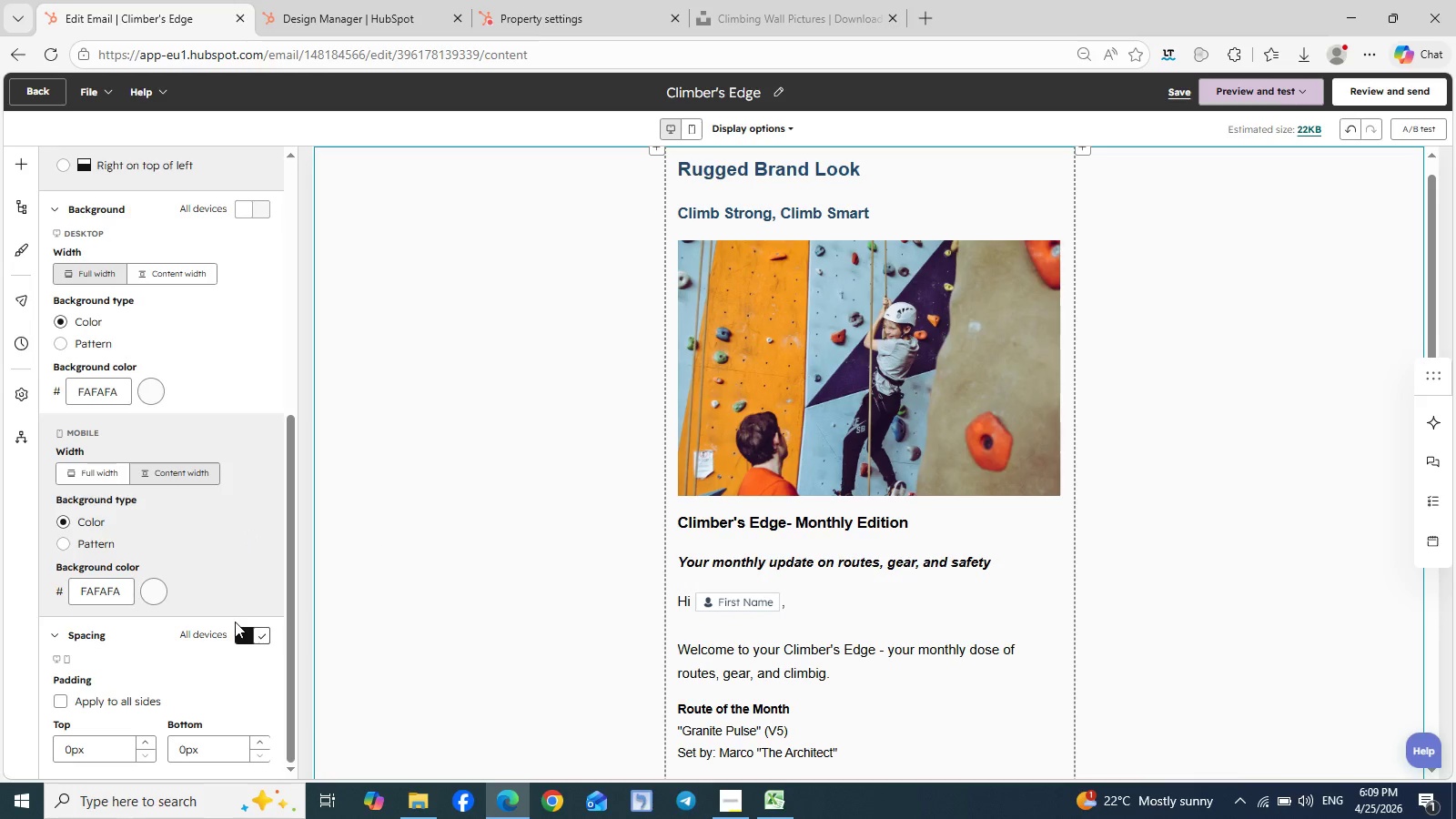 
scroll: coordinate [235, 622], scroll_direction: down, amount: 4.0
 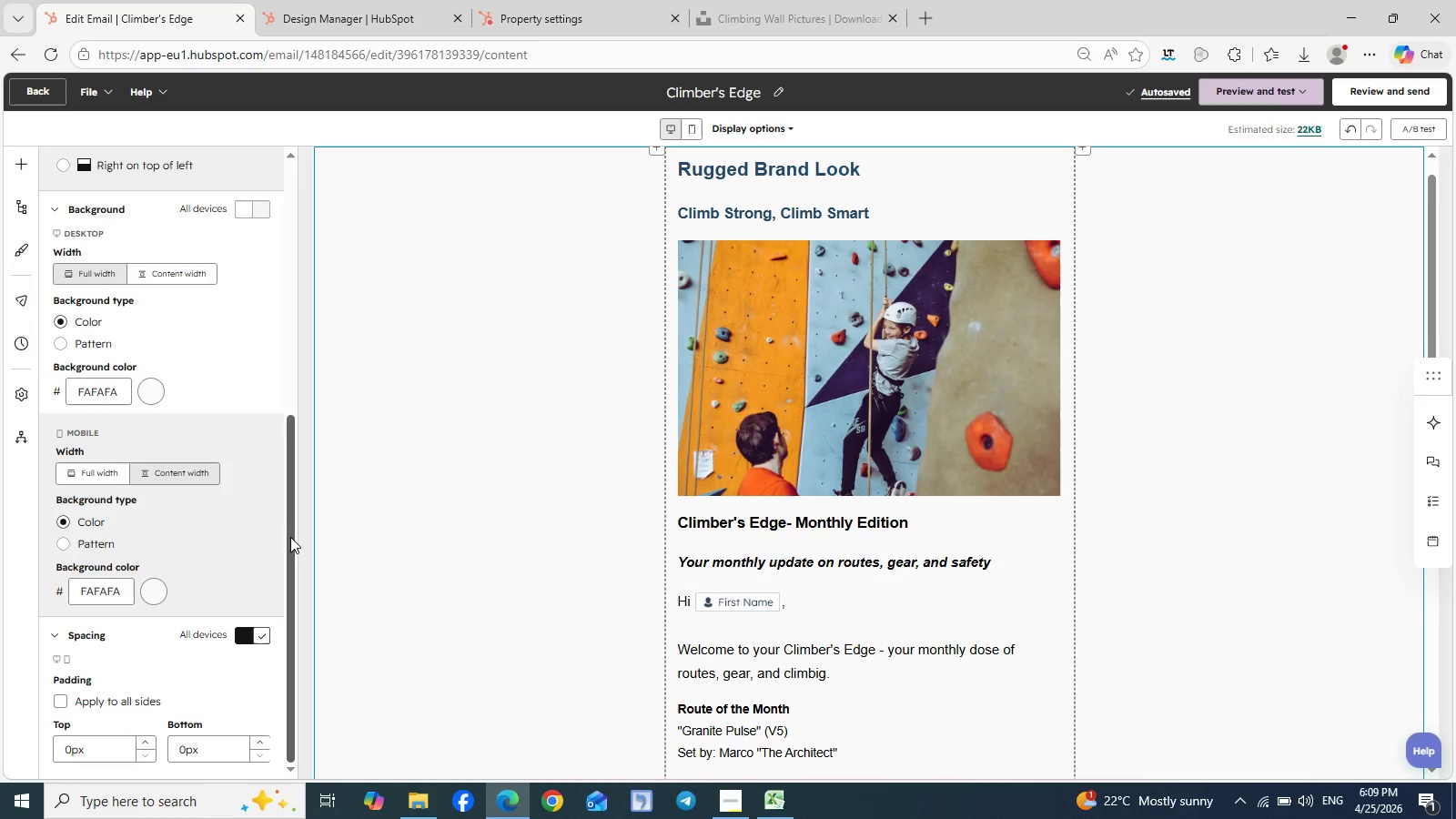 
left_click_drag(start_coordinate=[290, 549], to_coordinate=[271, 278])
 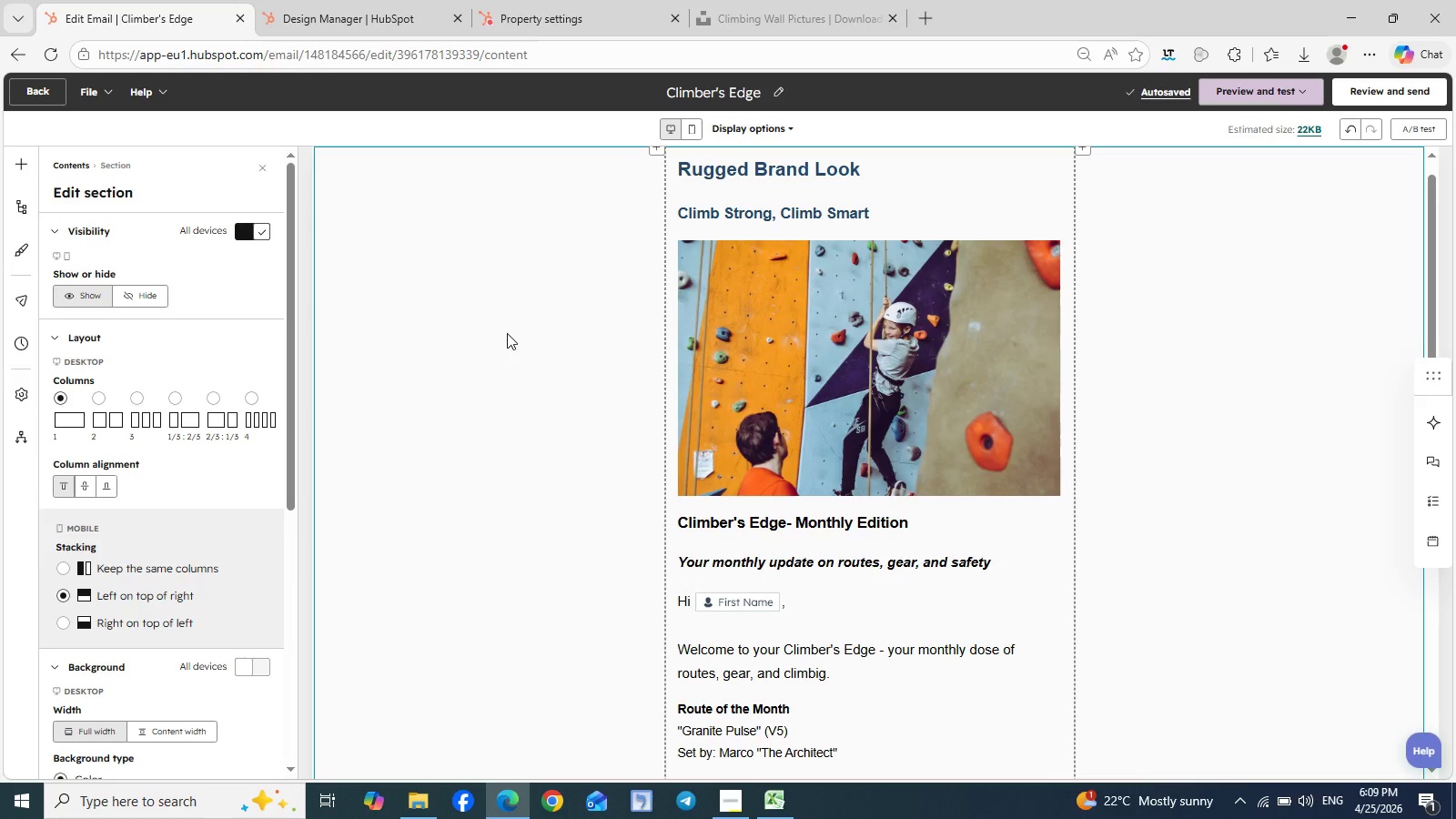 
scroll: coordinate [507, 333], scroll_direction: up, amount: 11.0
 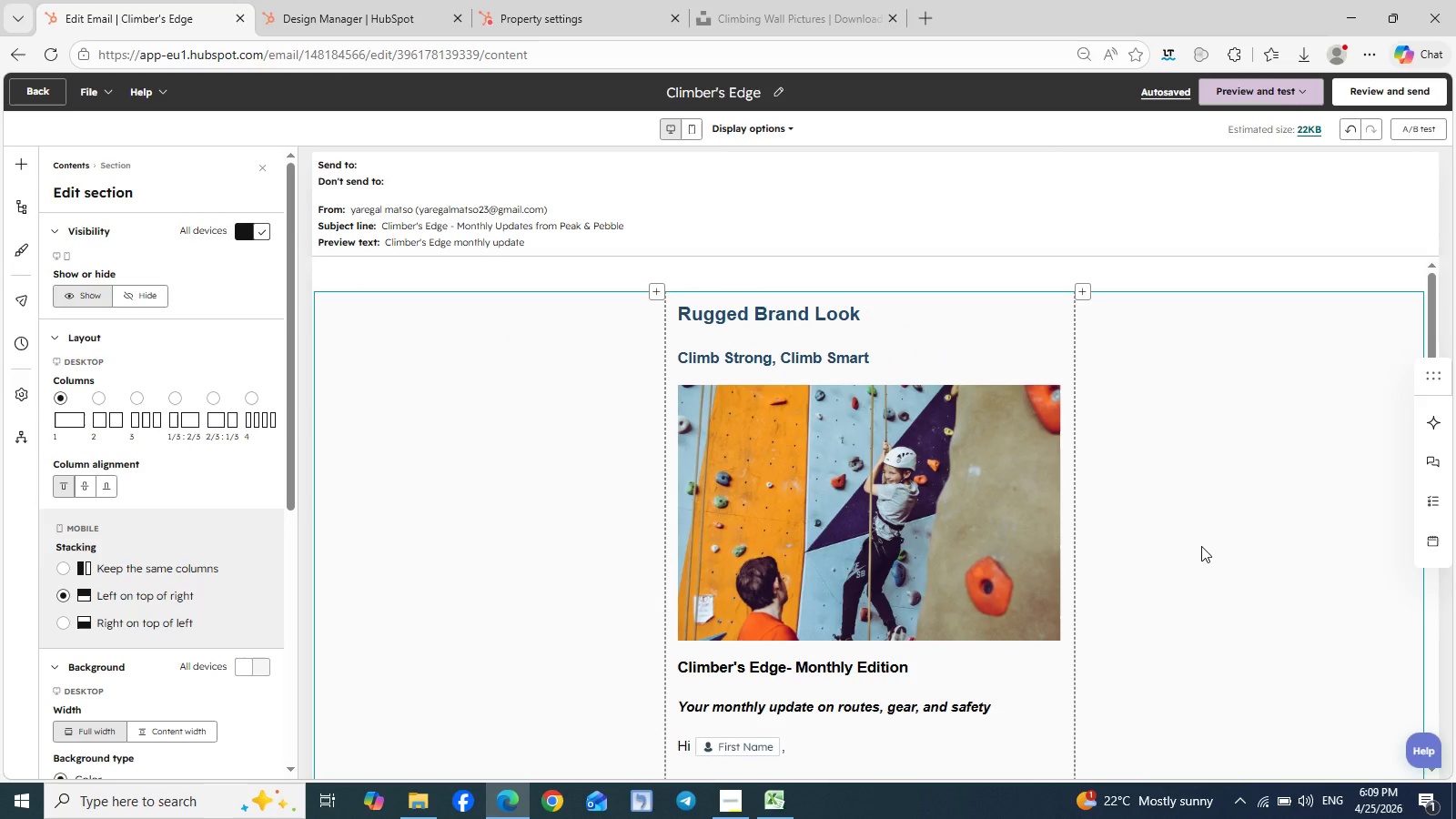 
left_click([1201, 546])
 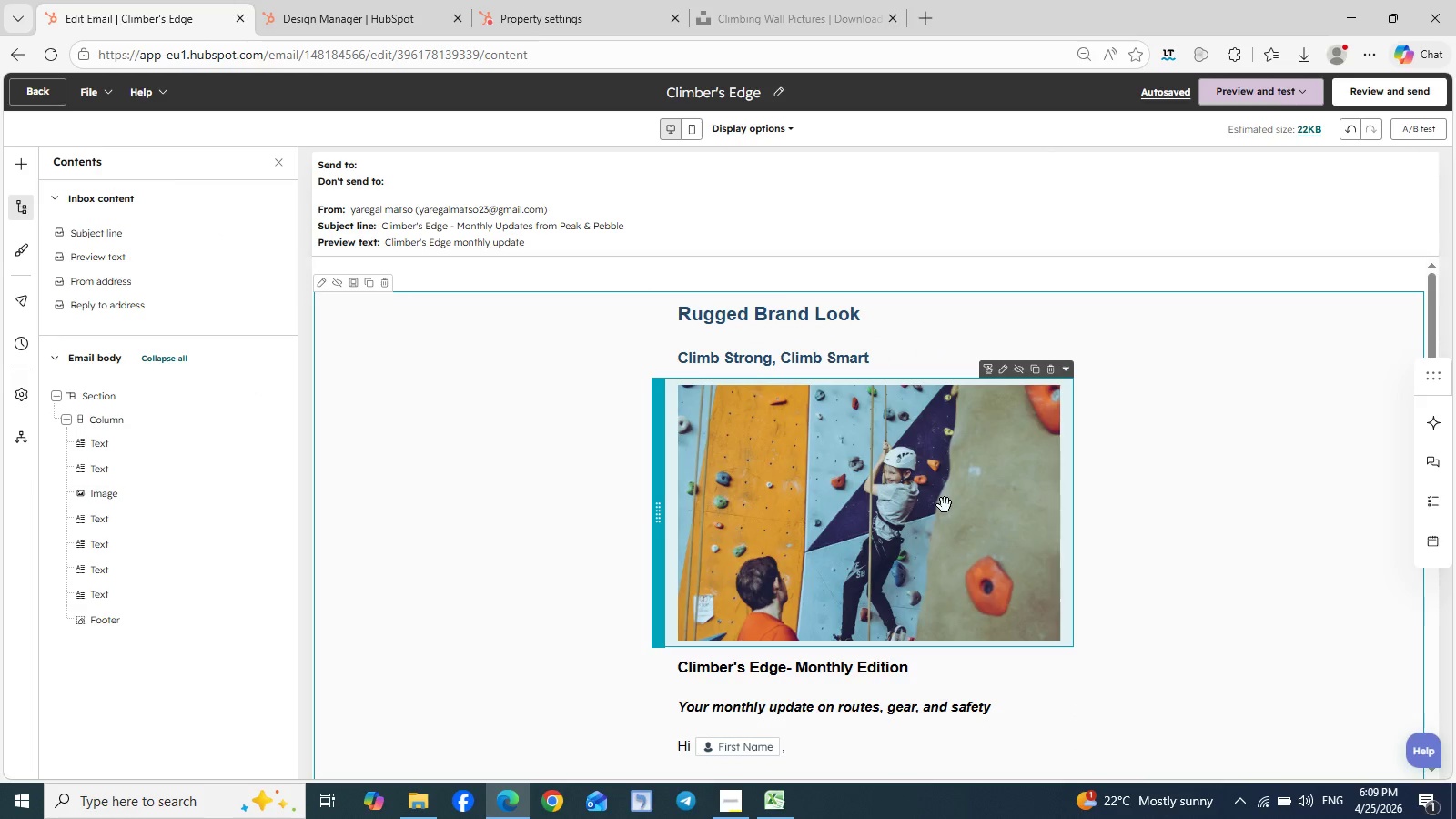 
left_click([945, 505])
 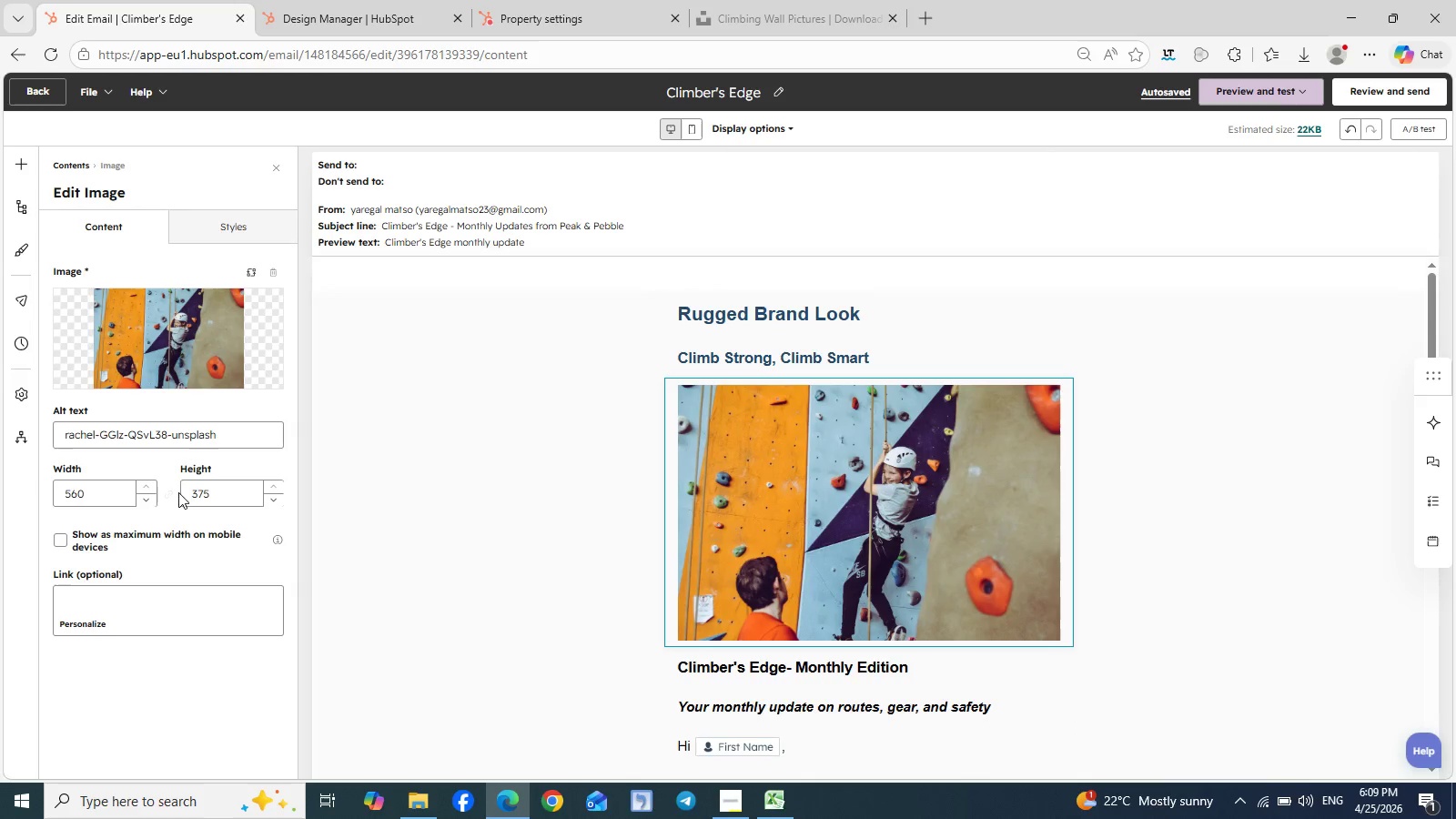 
wait(8.47)
 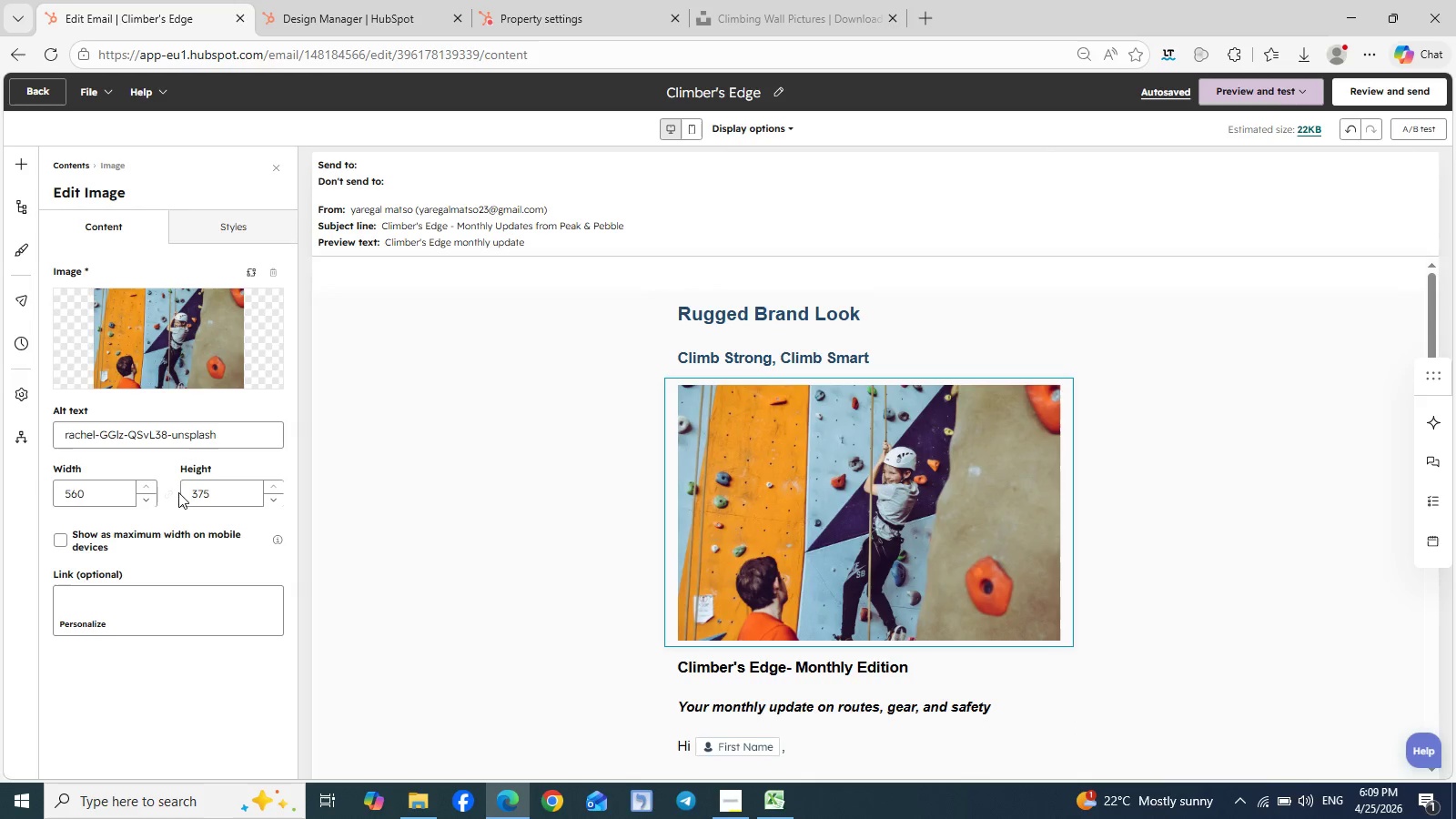 
left_click_drag(start_coordinate=[232, 439], to_coordinate=[0, 431])
 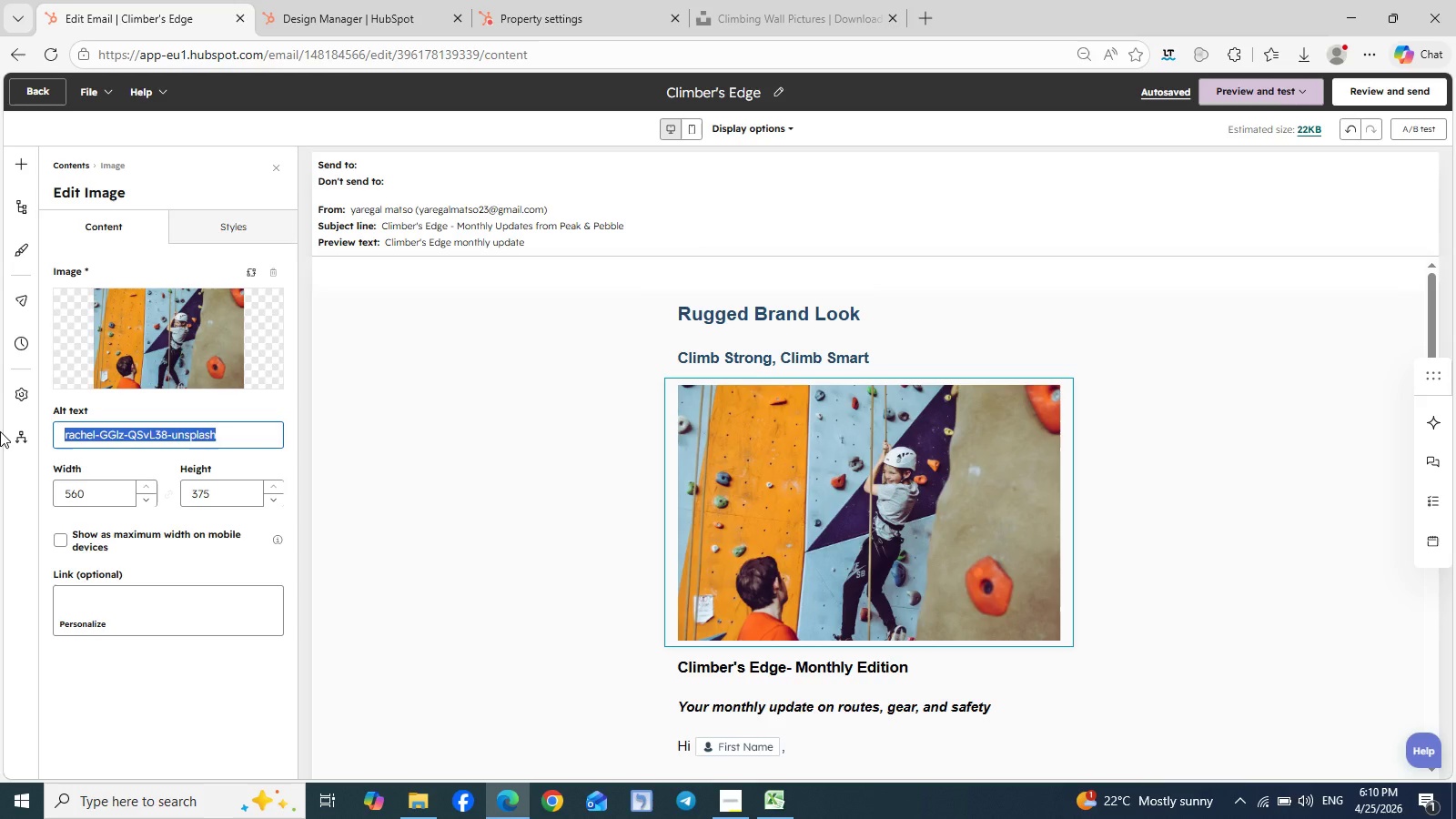 
wait(52.75)
 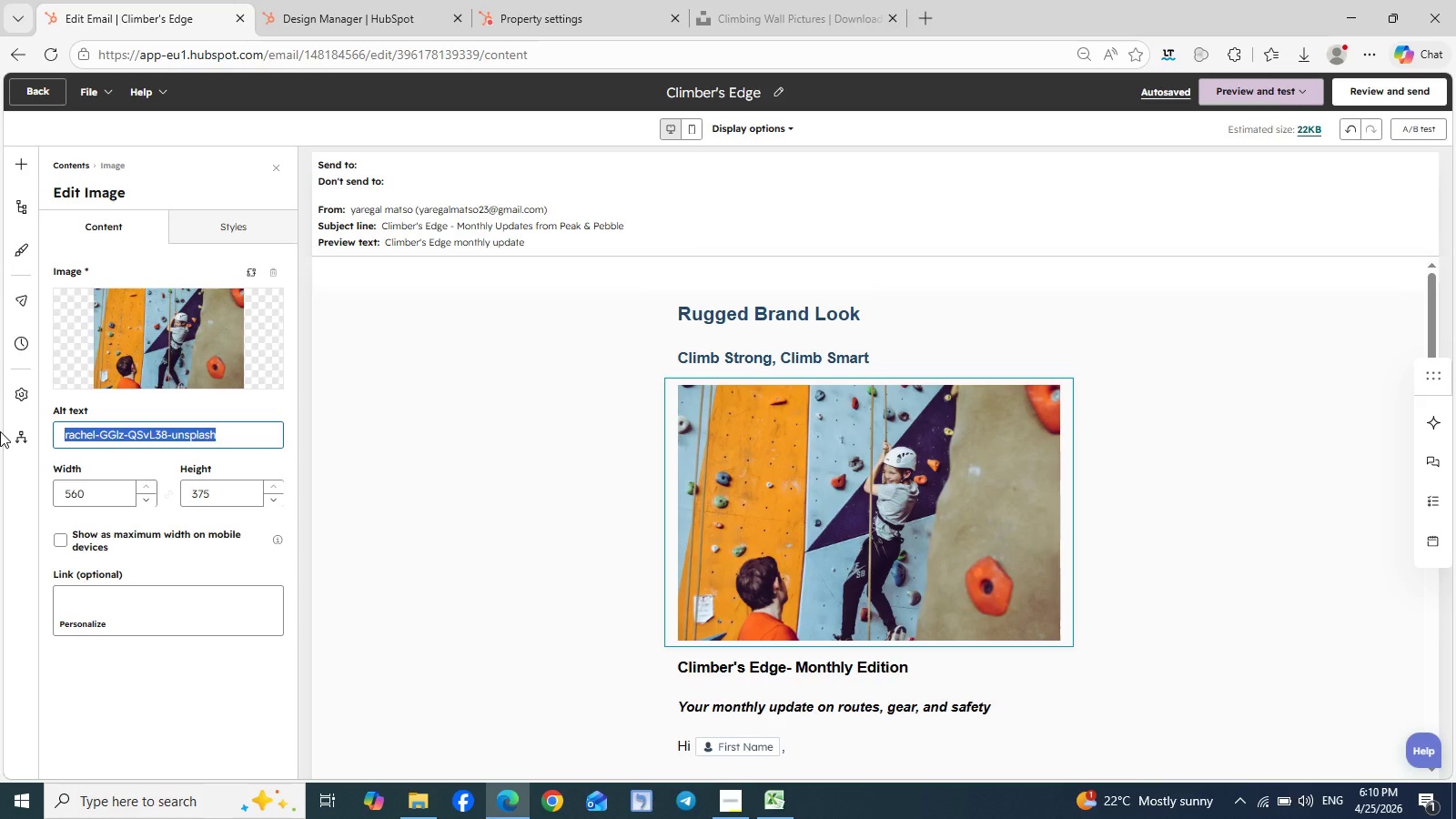 
type(Climning R)
key(Backspace)
type(Wall)
 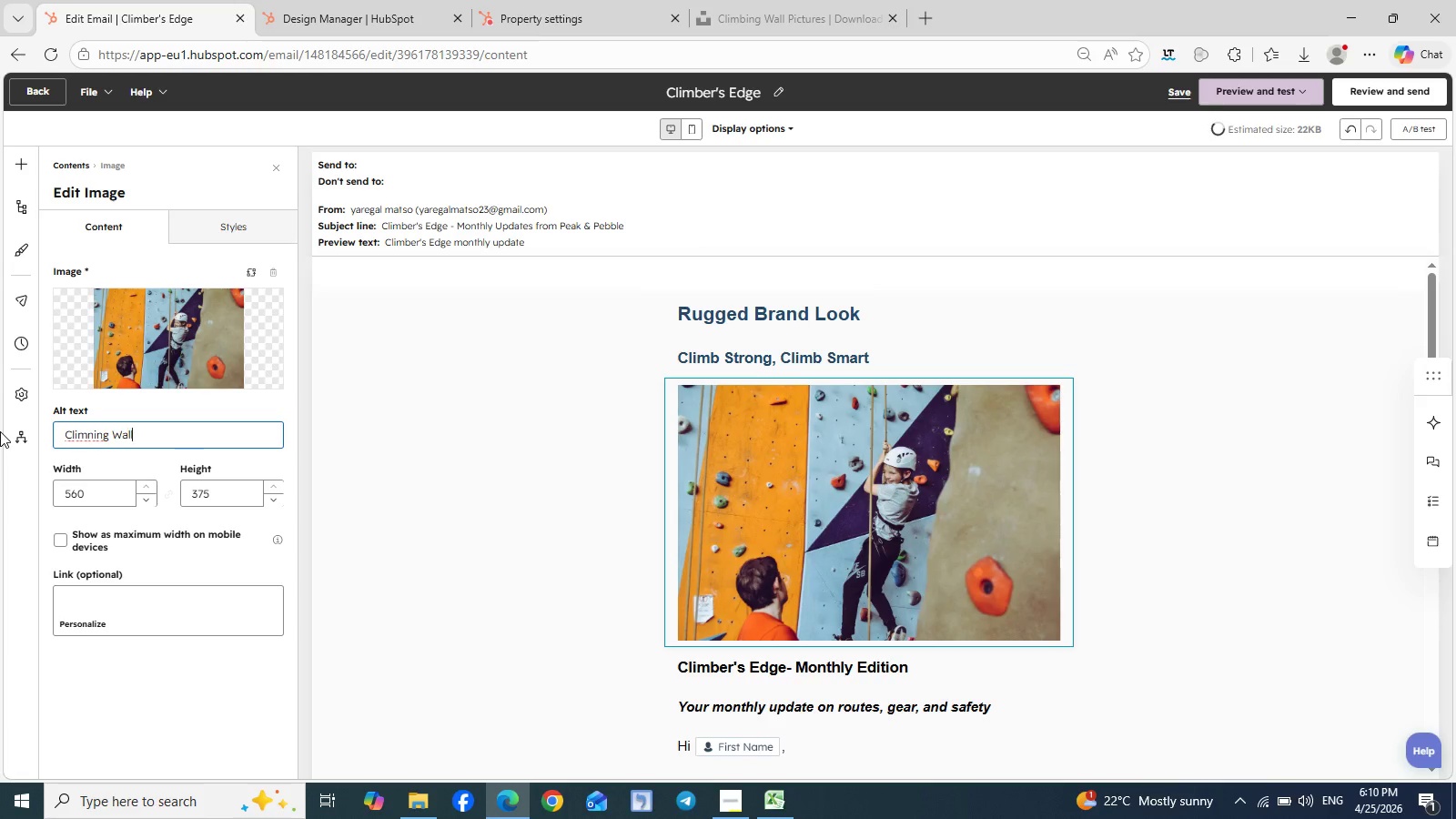 
left_click([92, 437])
 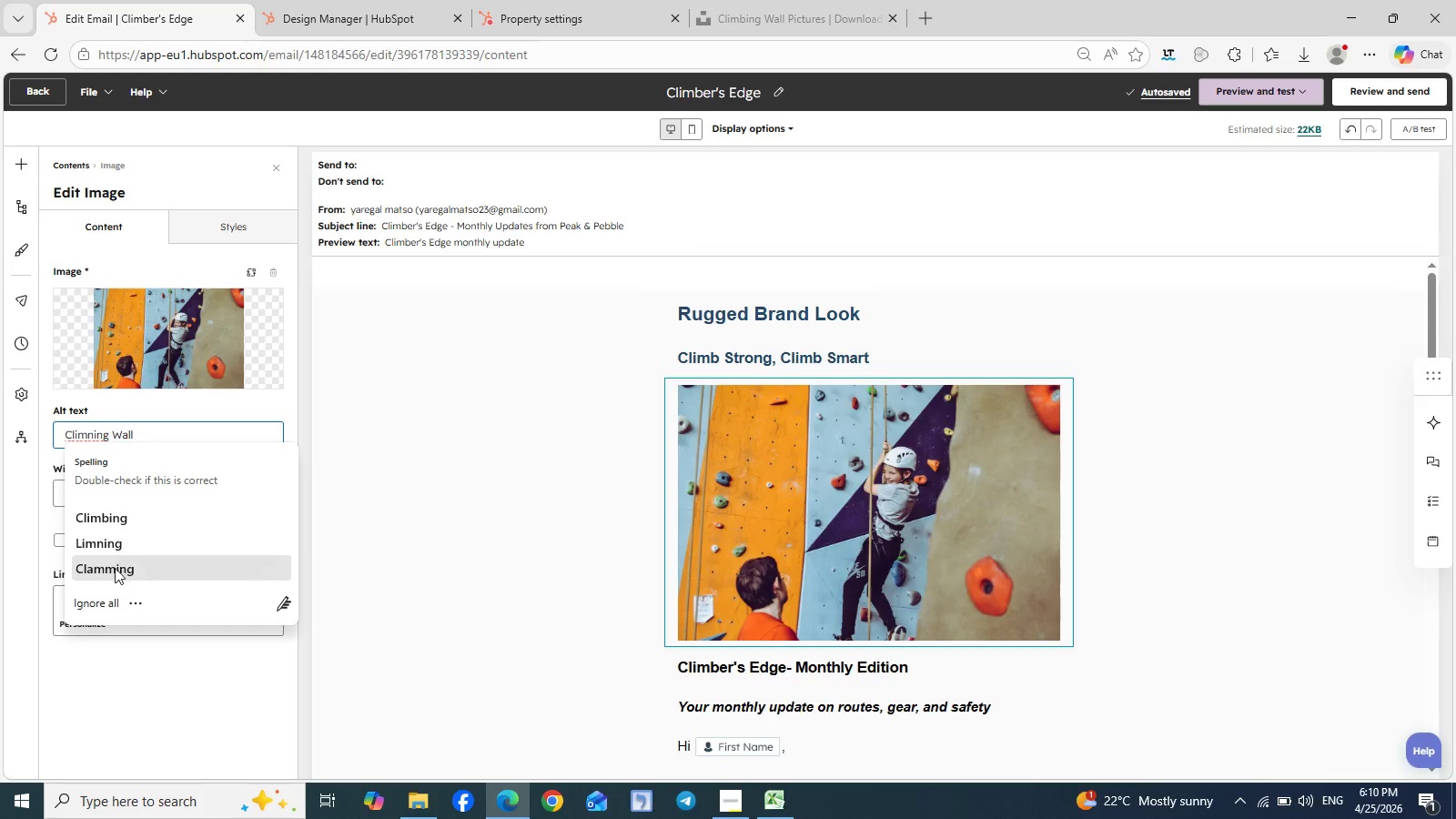 
left_click([116, 514])
 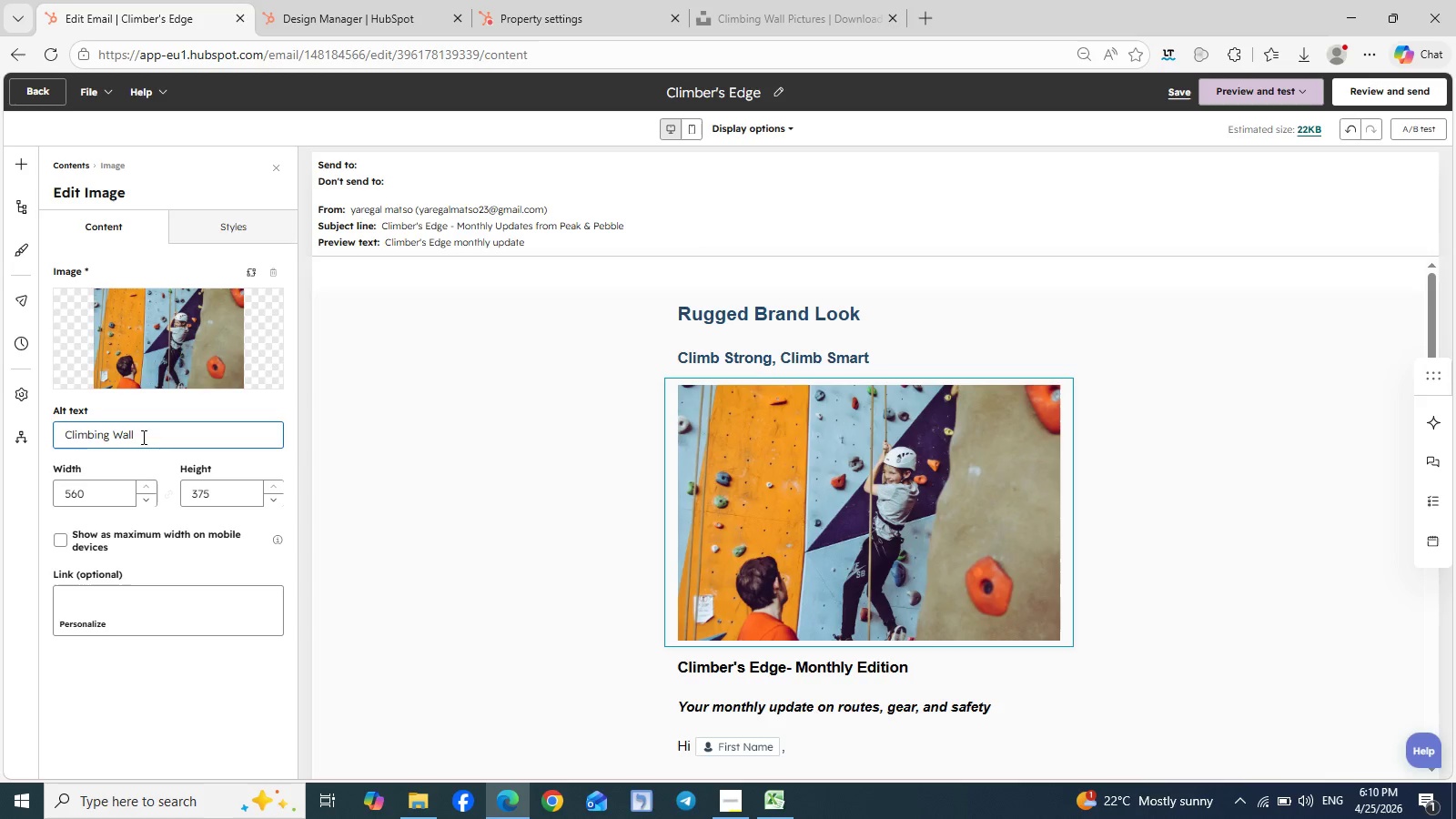 
left_click([155, 435])
 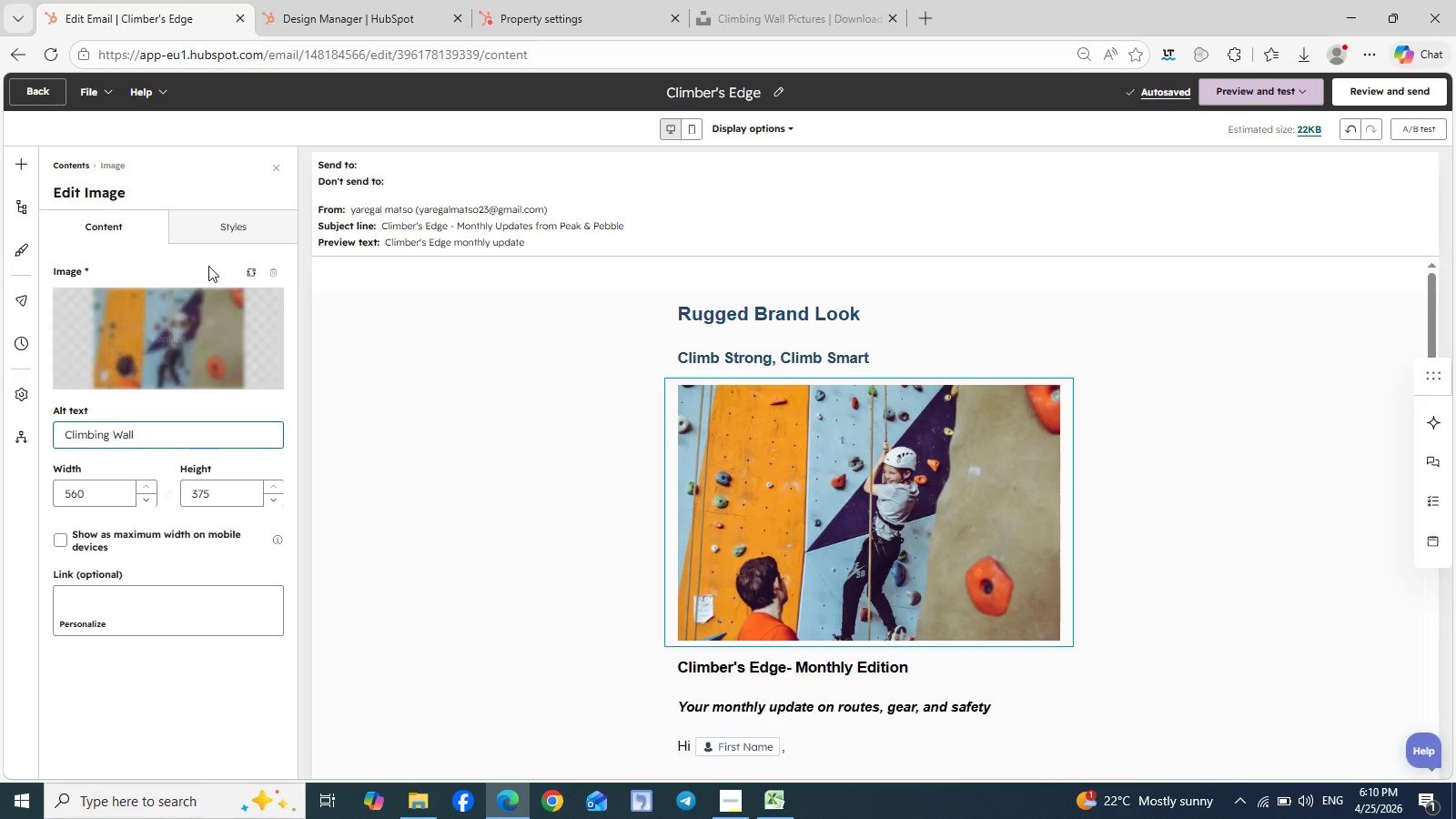 
left_click([228, 218])
 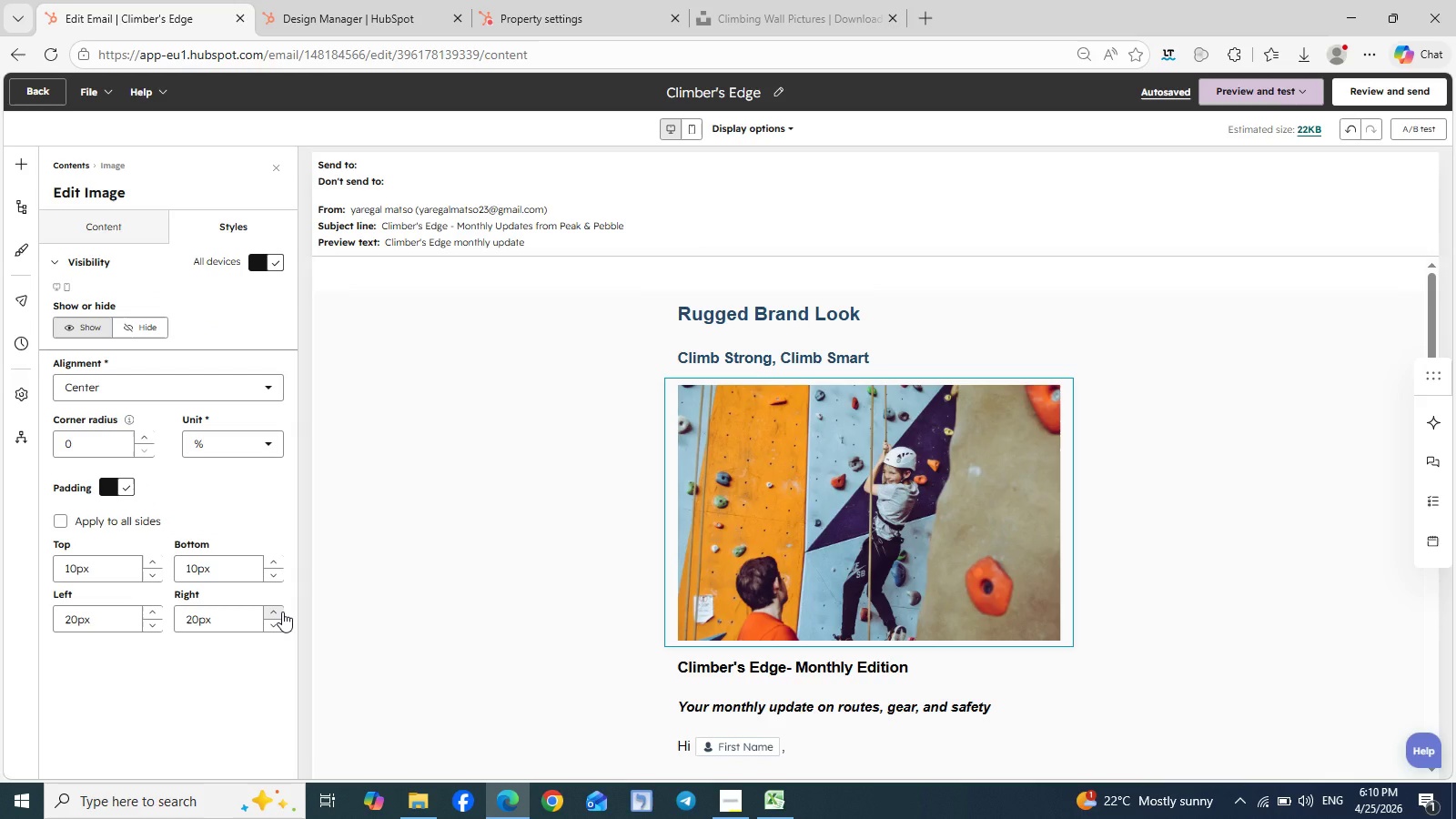 
wait(11.28)
 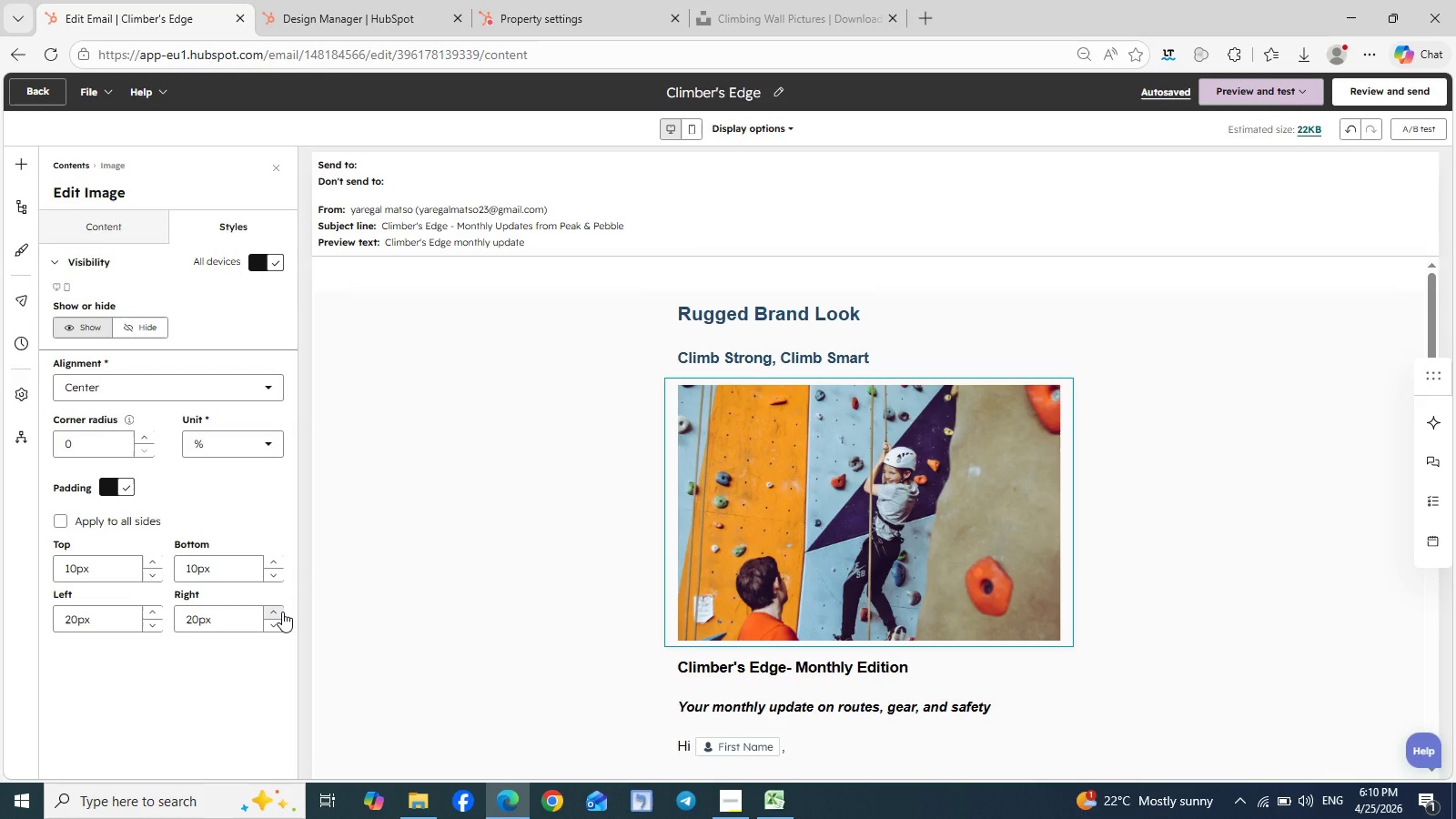 
scroll: coordinate [1346, 481], scroll_direction: down, amount: 1.0
 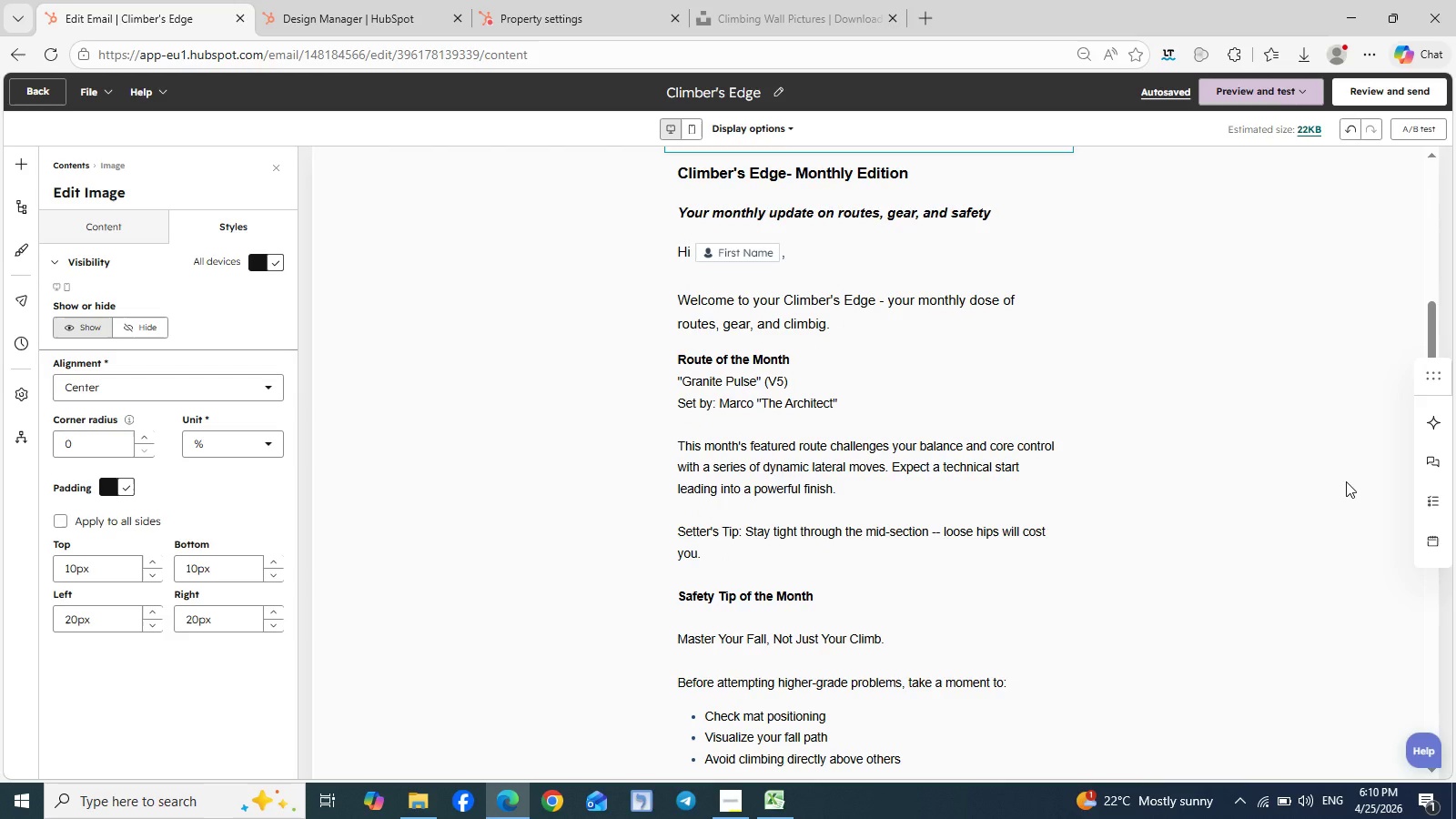 
scroll: coordinate [1346, 481], scroll_direction: none, amount: 0.0
 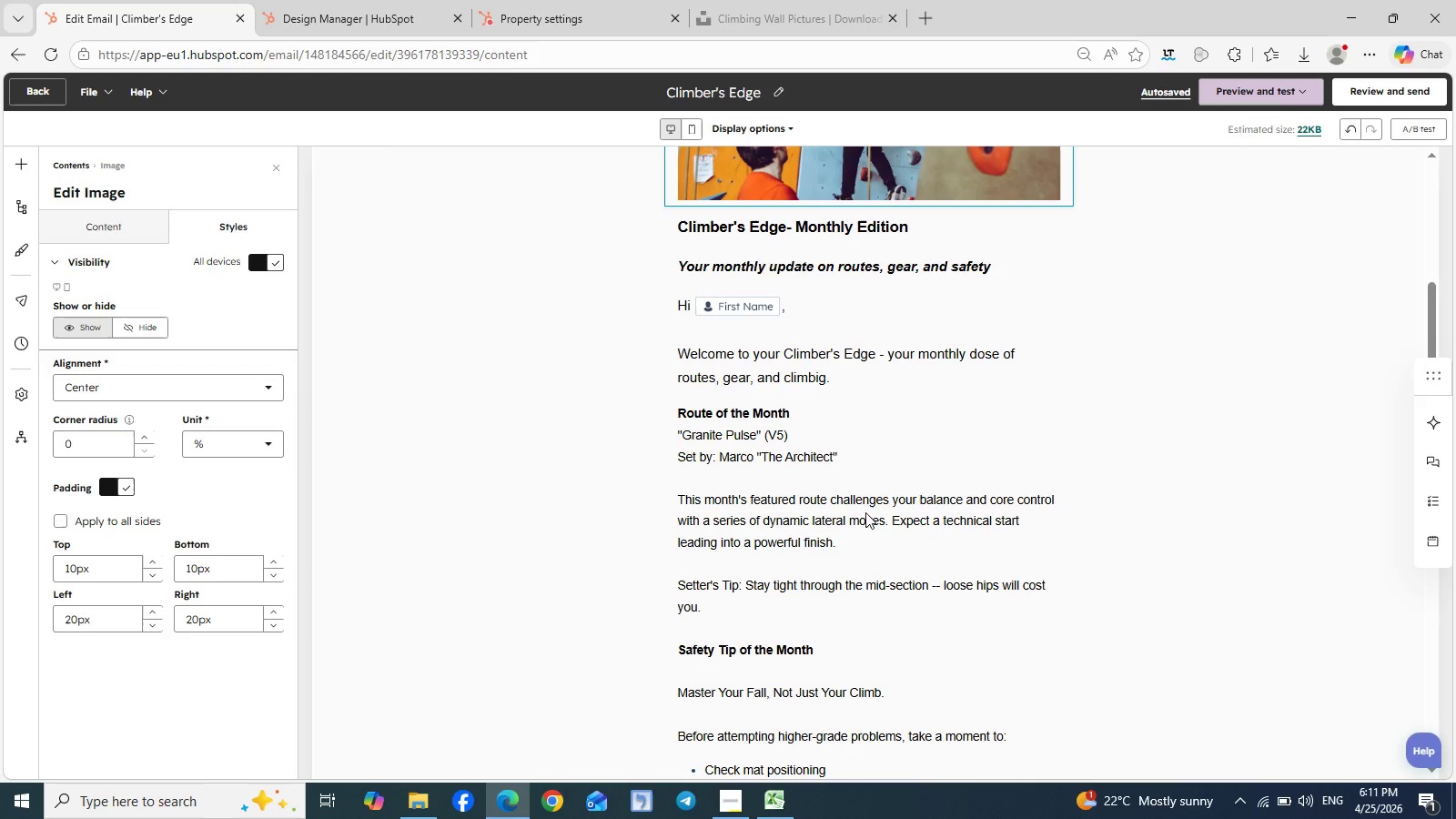 
left_click([821, 452])
 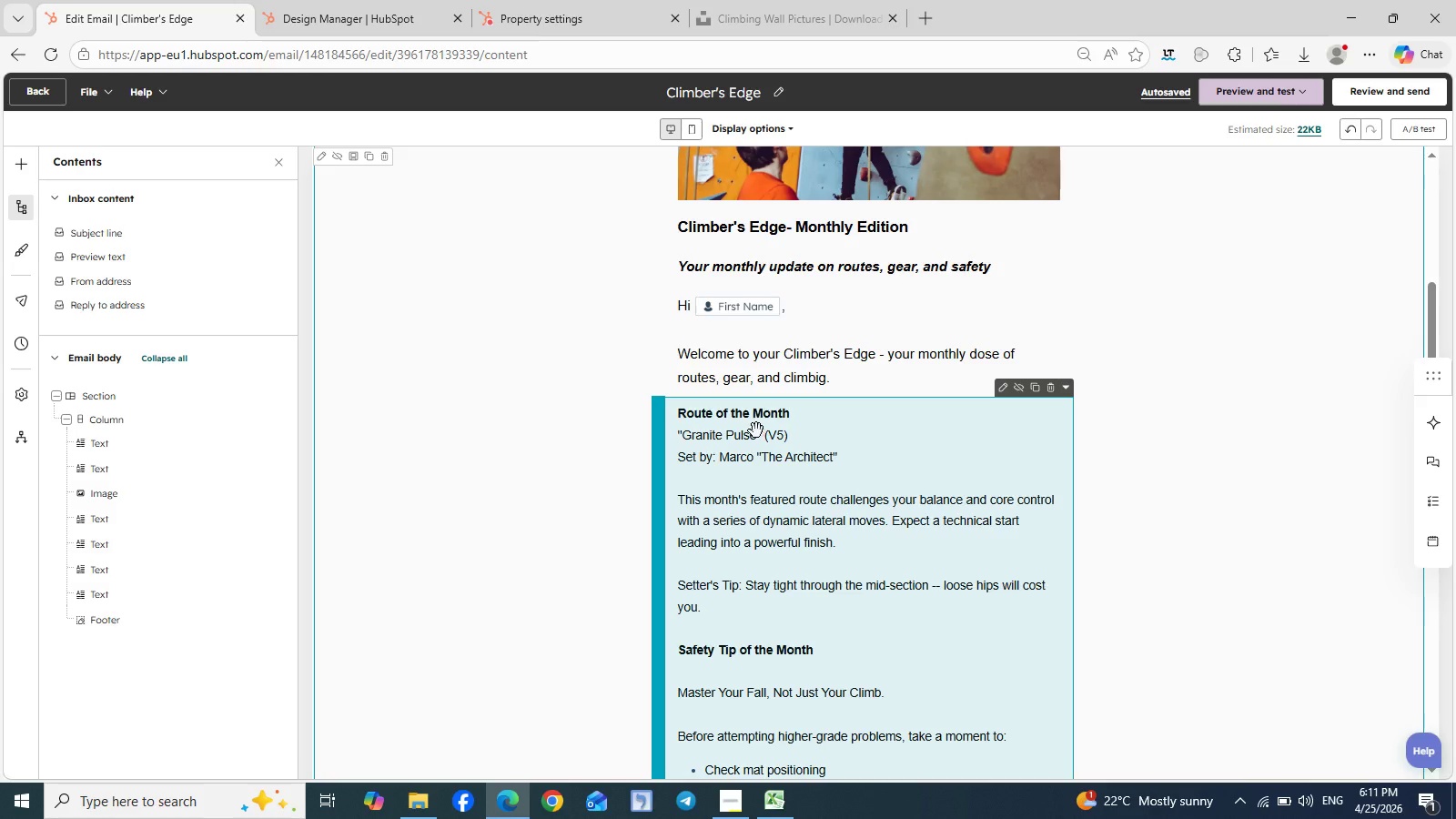 
scroll: coordinate [756, 430], scroll_direction: down, amount: 2.0
 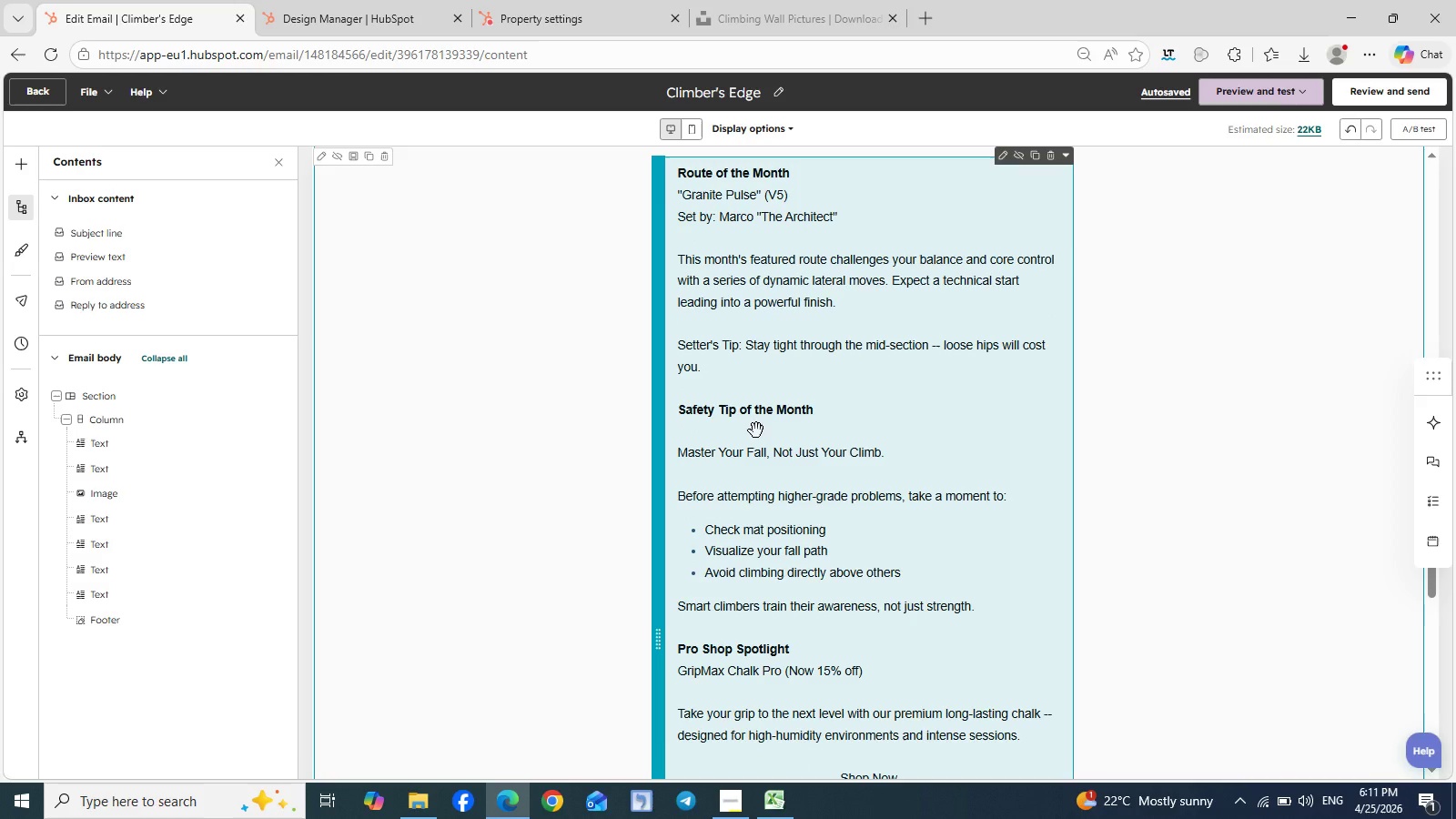 
scroll: coordinate [756, 430], scroll_direction: up, amount: 1.0
 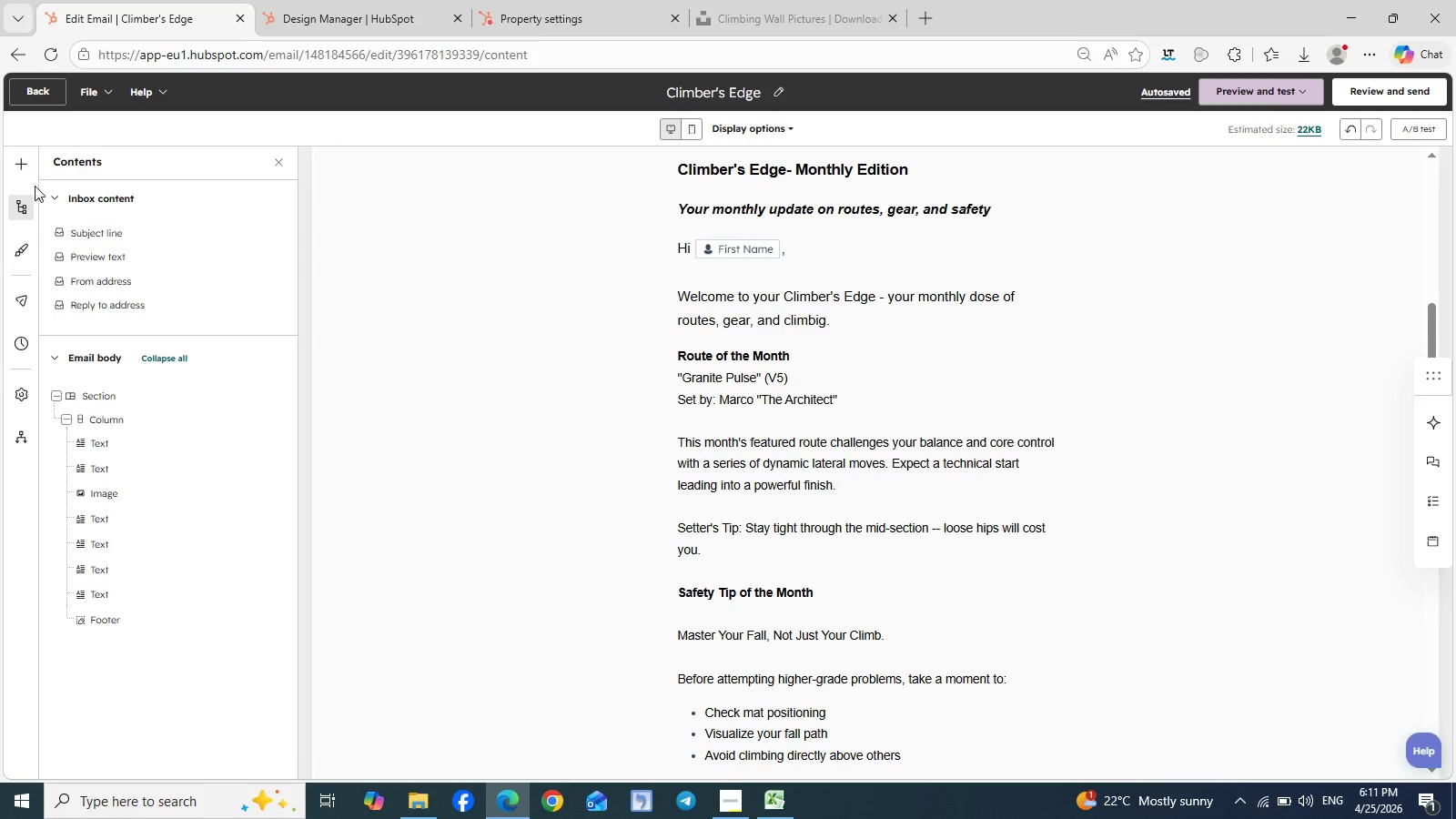 
left_click([24, 169])
 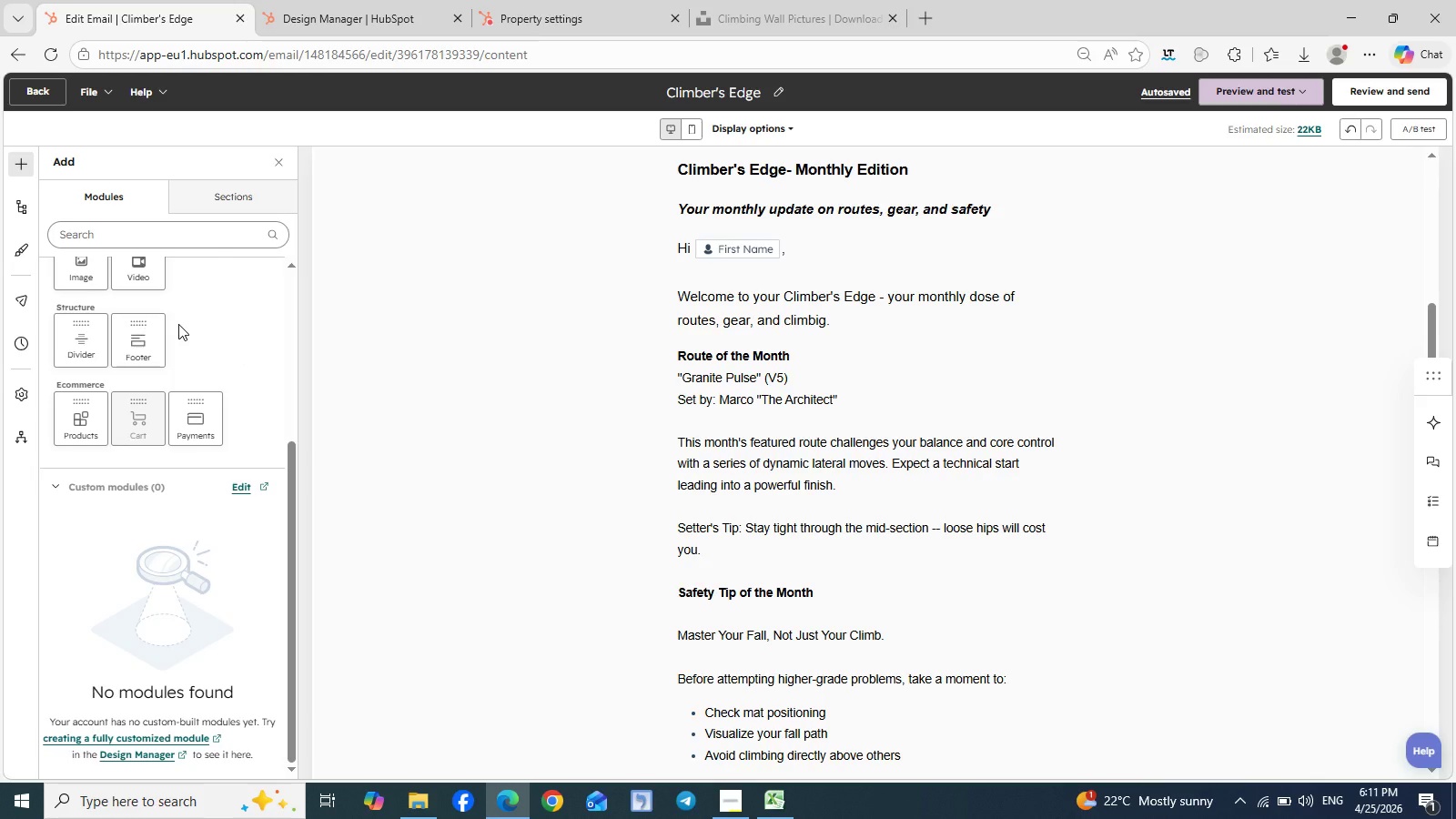 
wait(5.23)
 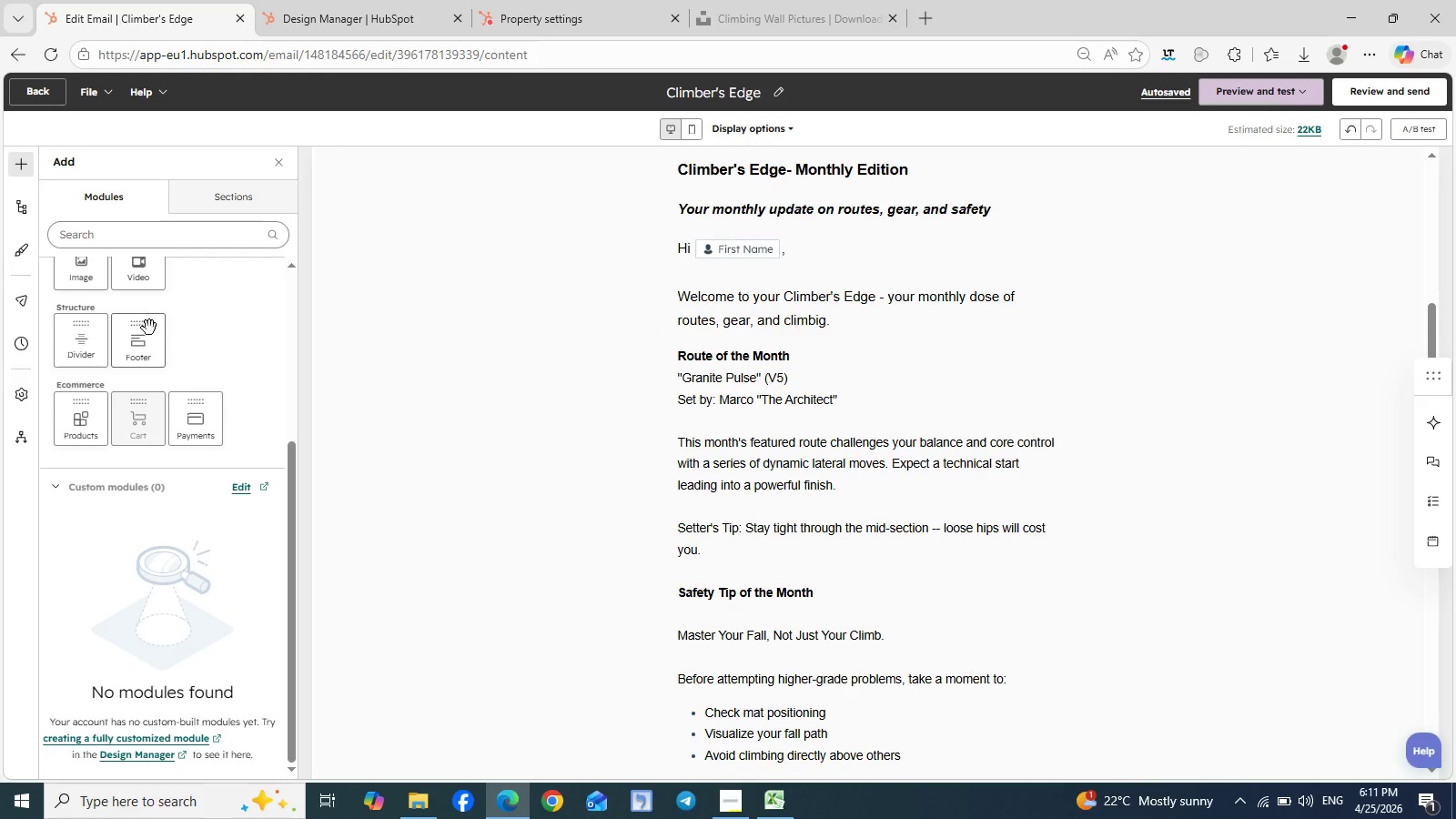 
scroll: coordinate [118, 322], scroll_direction: up, amount: 2.0
 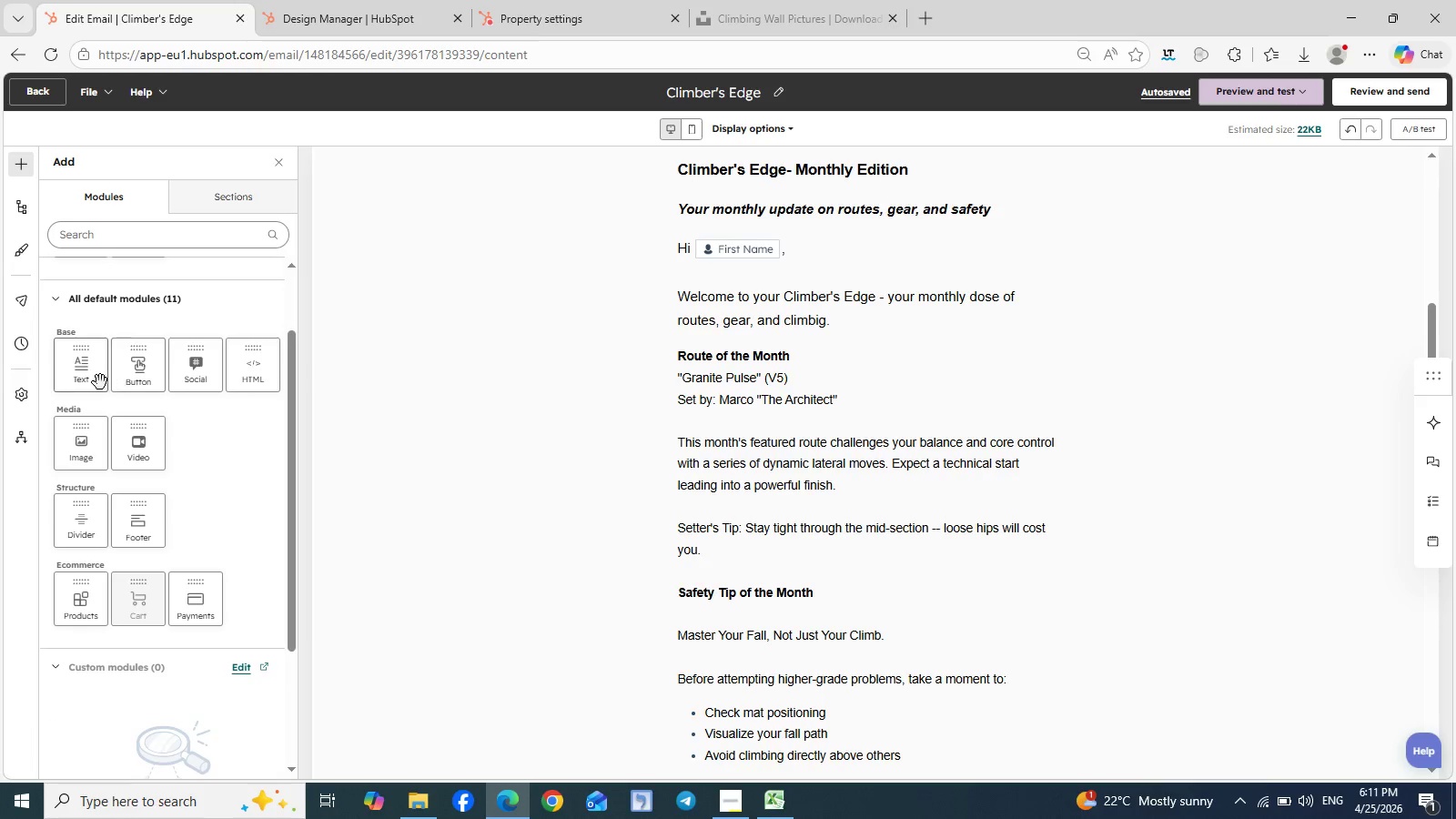 
left_click_drag(start_coordinate=[88, 374], to_coordinate=[771, 337])
 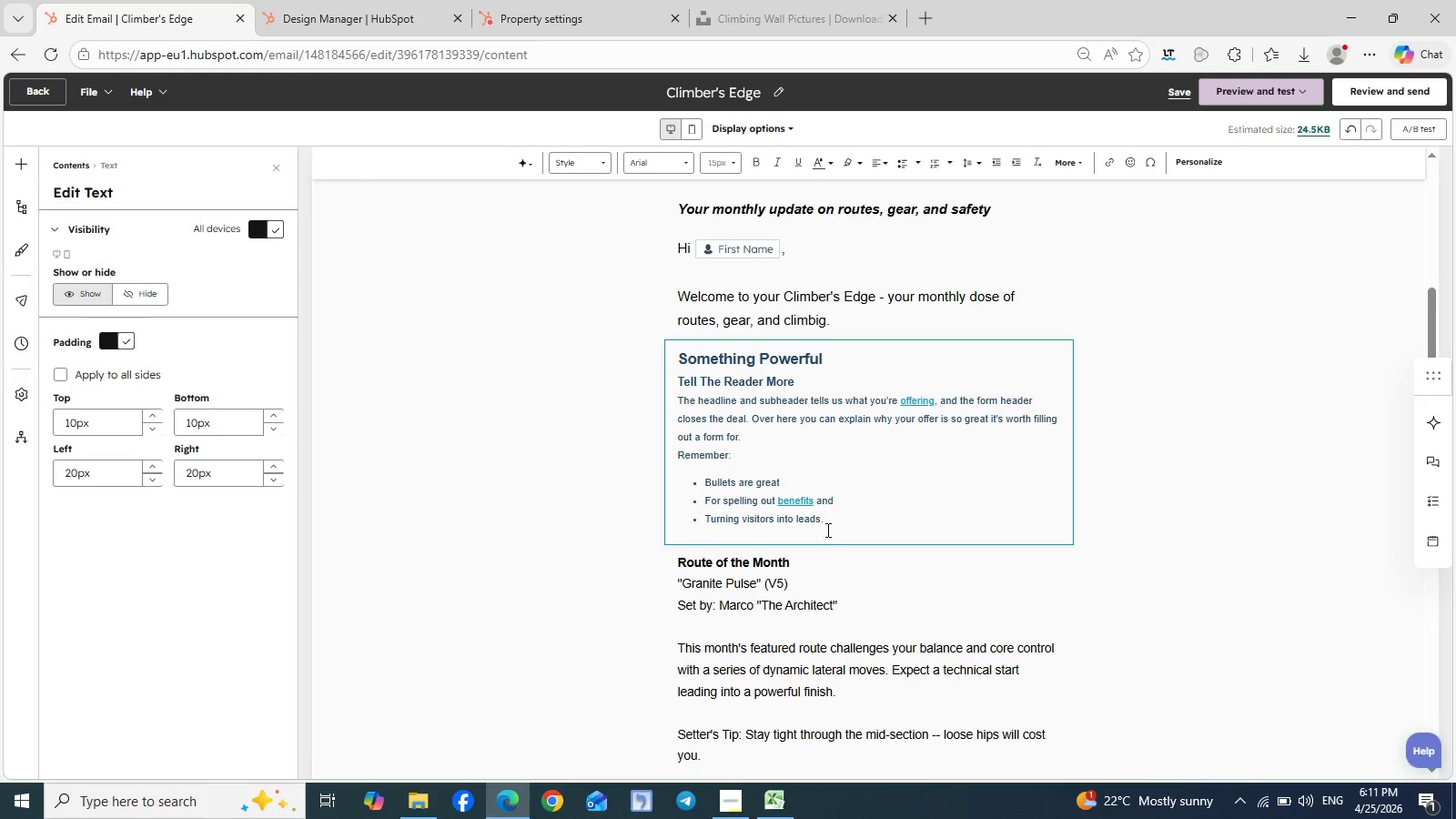 
left_click([802, 599])
 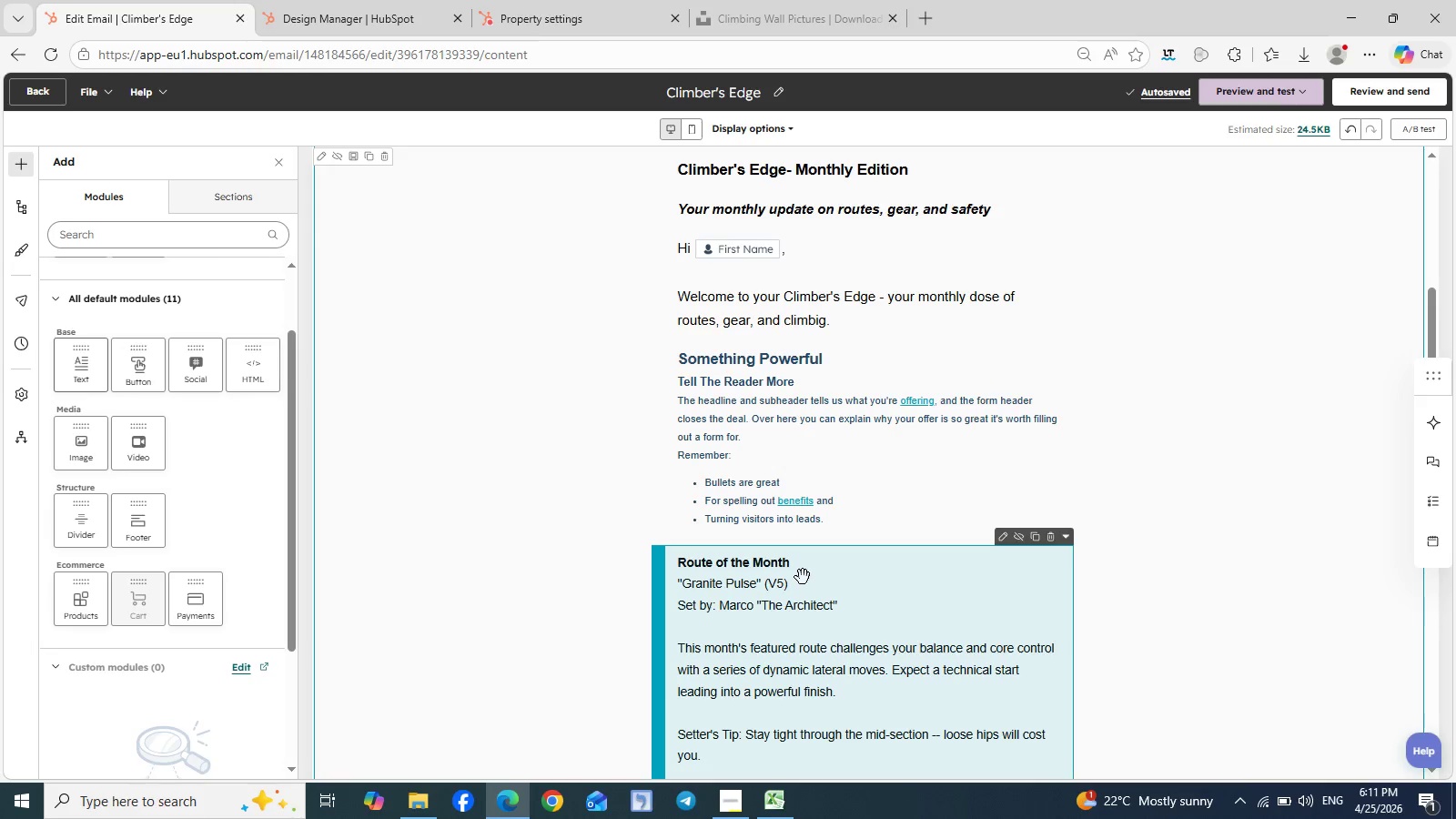 
double_click([804, 575])
 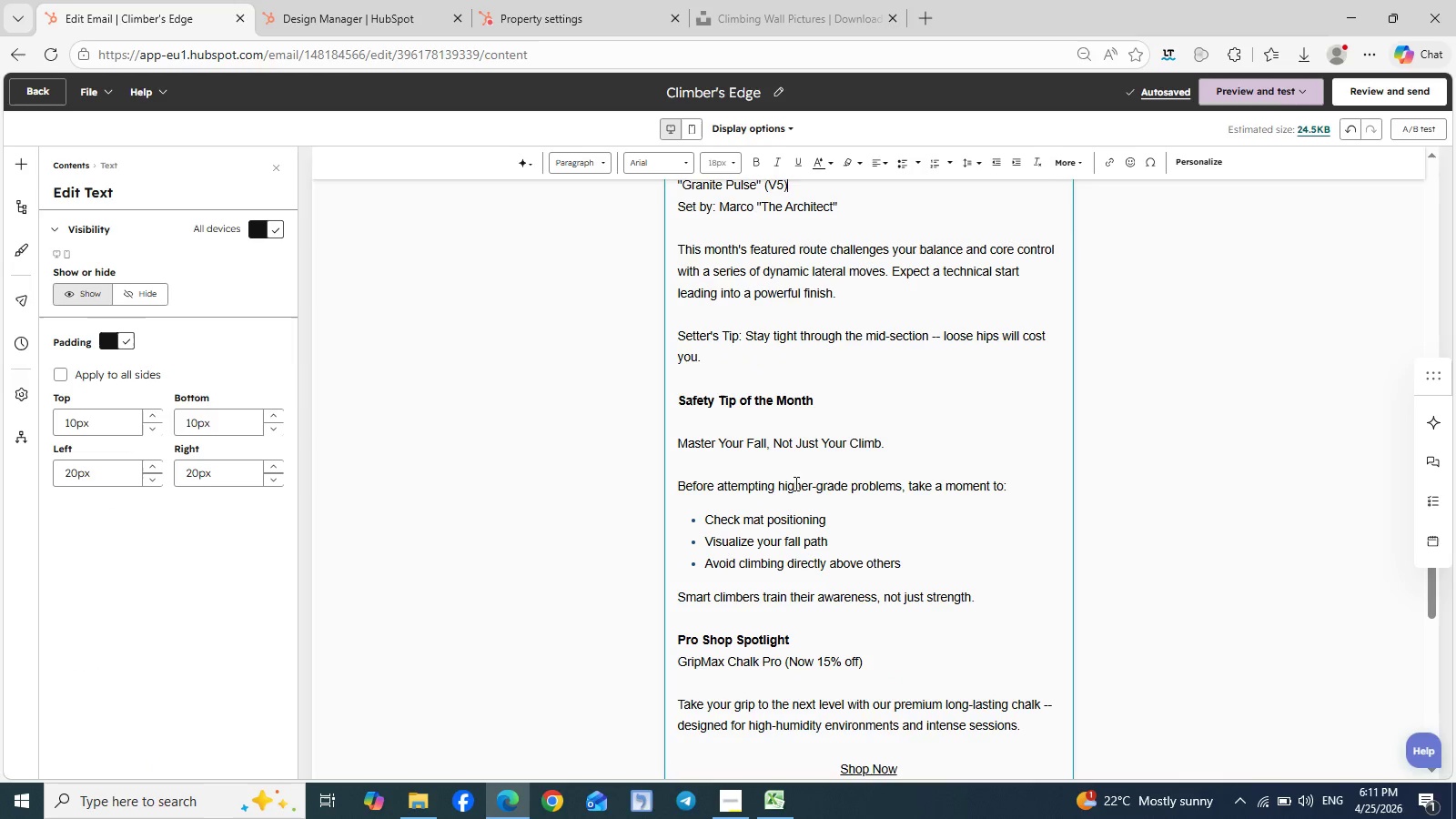 
scroll: coordinate [794, 483], scroll_direction: up, amount: 2.0
 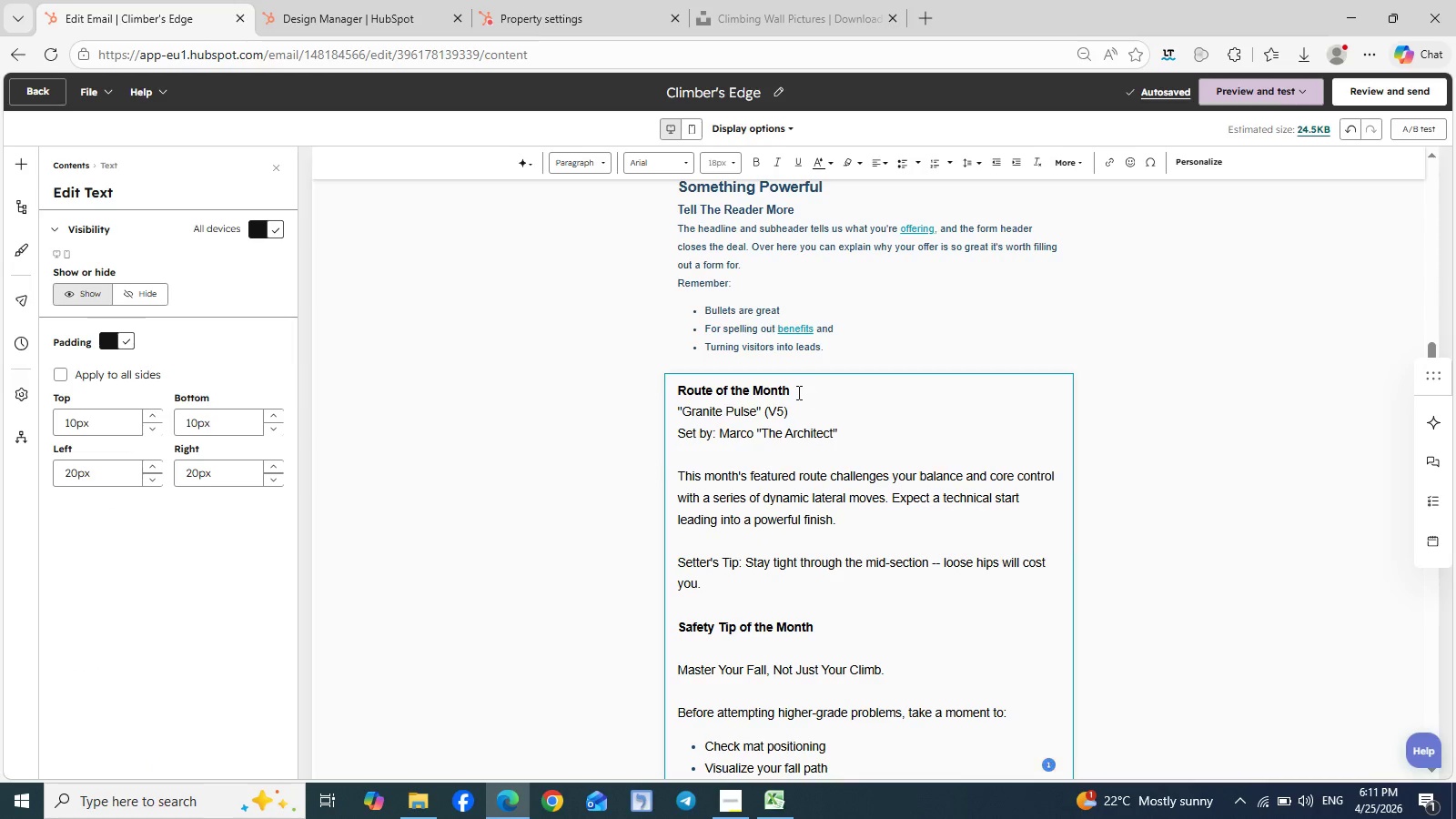 
left_click_drag(start_coordinate=[791, 389], to_coordinate=[676, 389])
 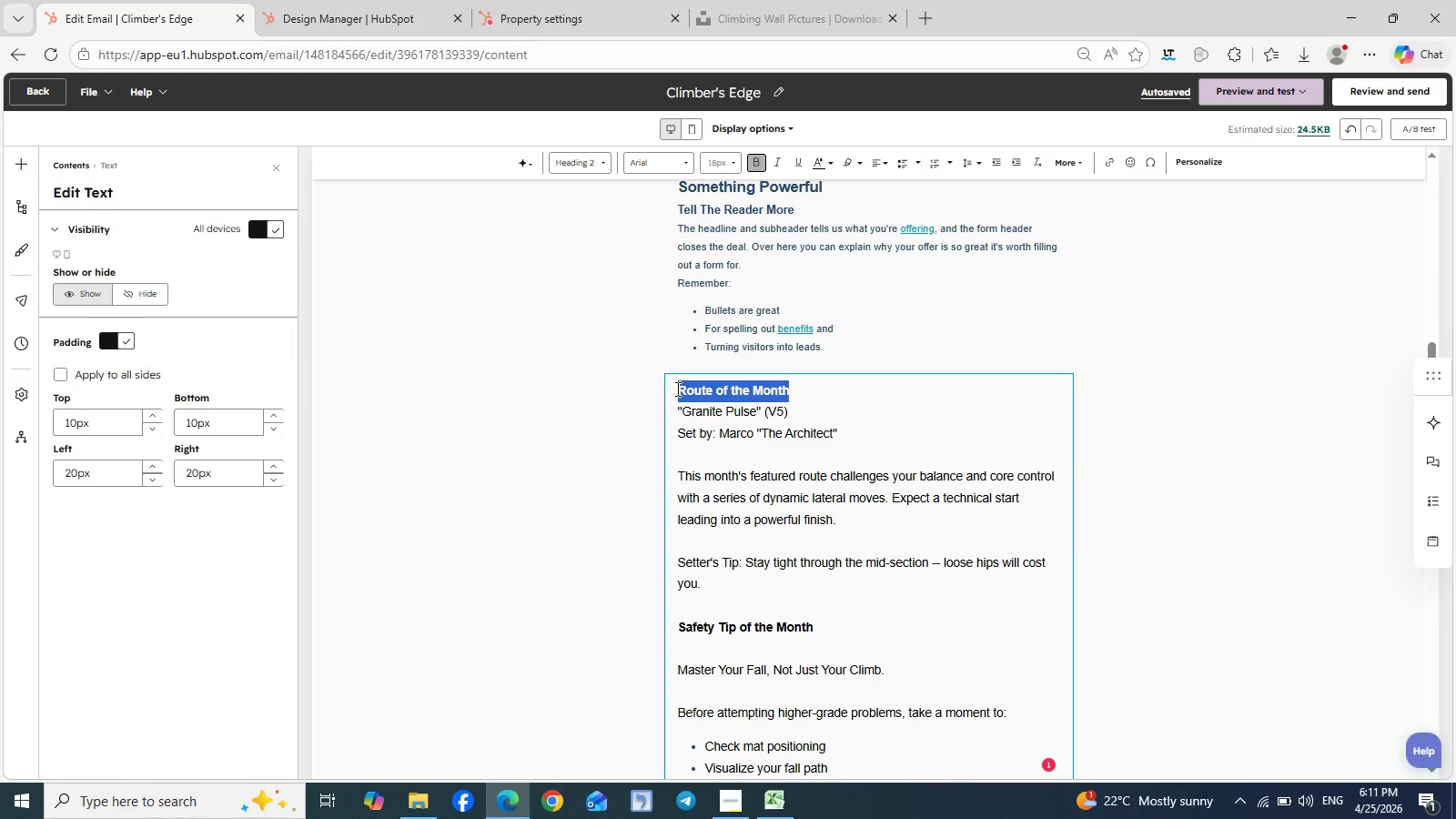 
key(Control+C)
 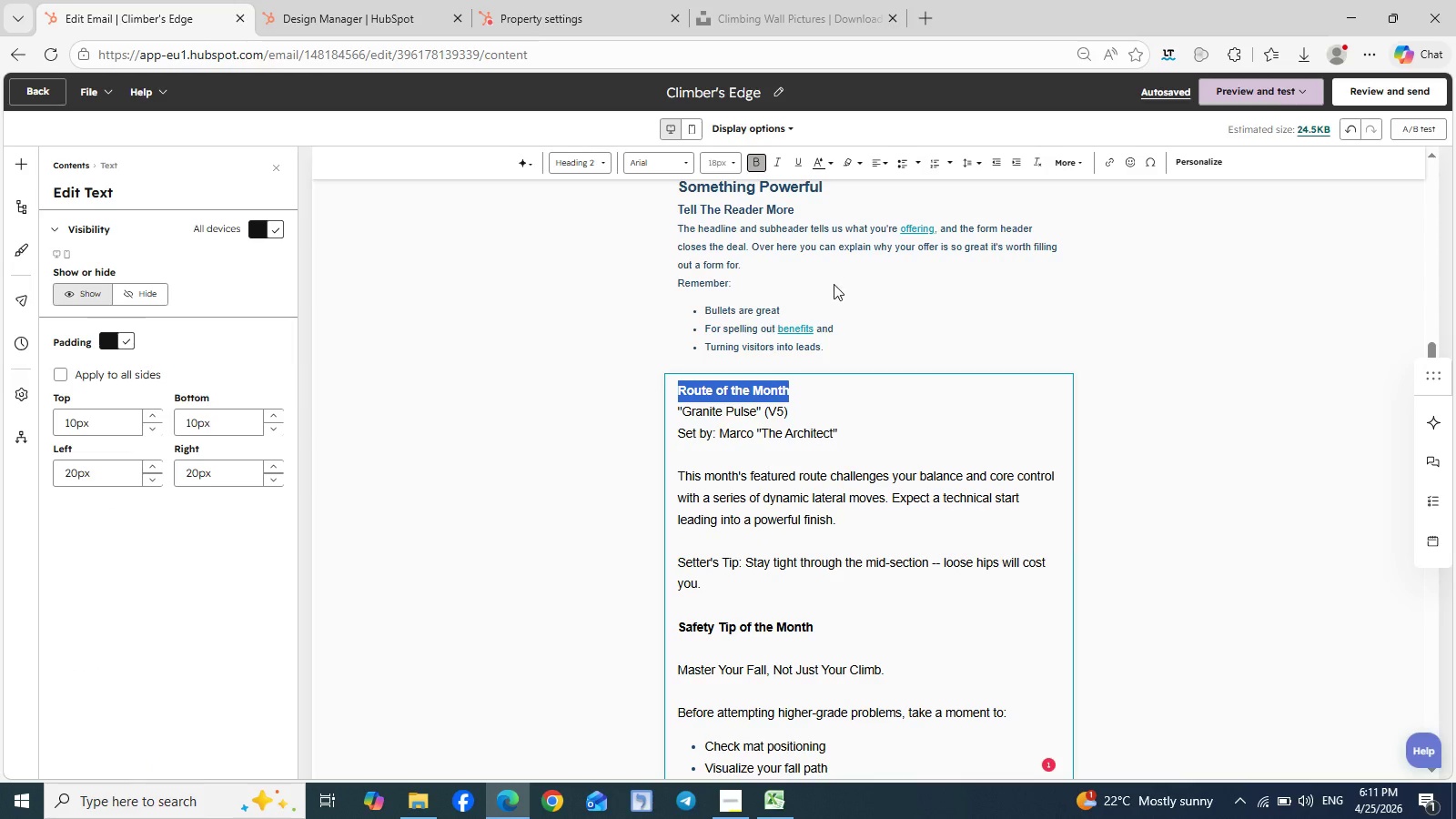 
left_click([834, 284])
 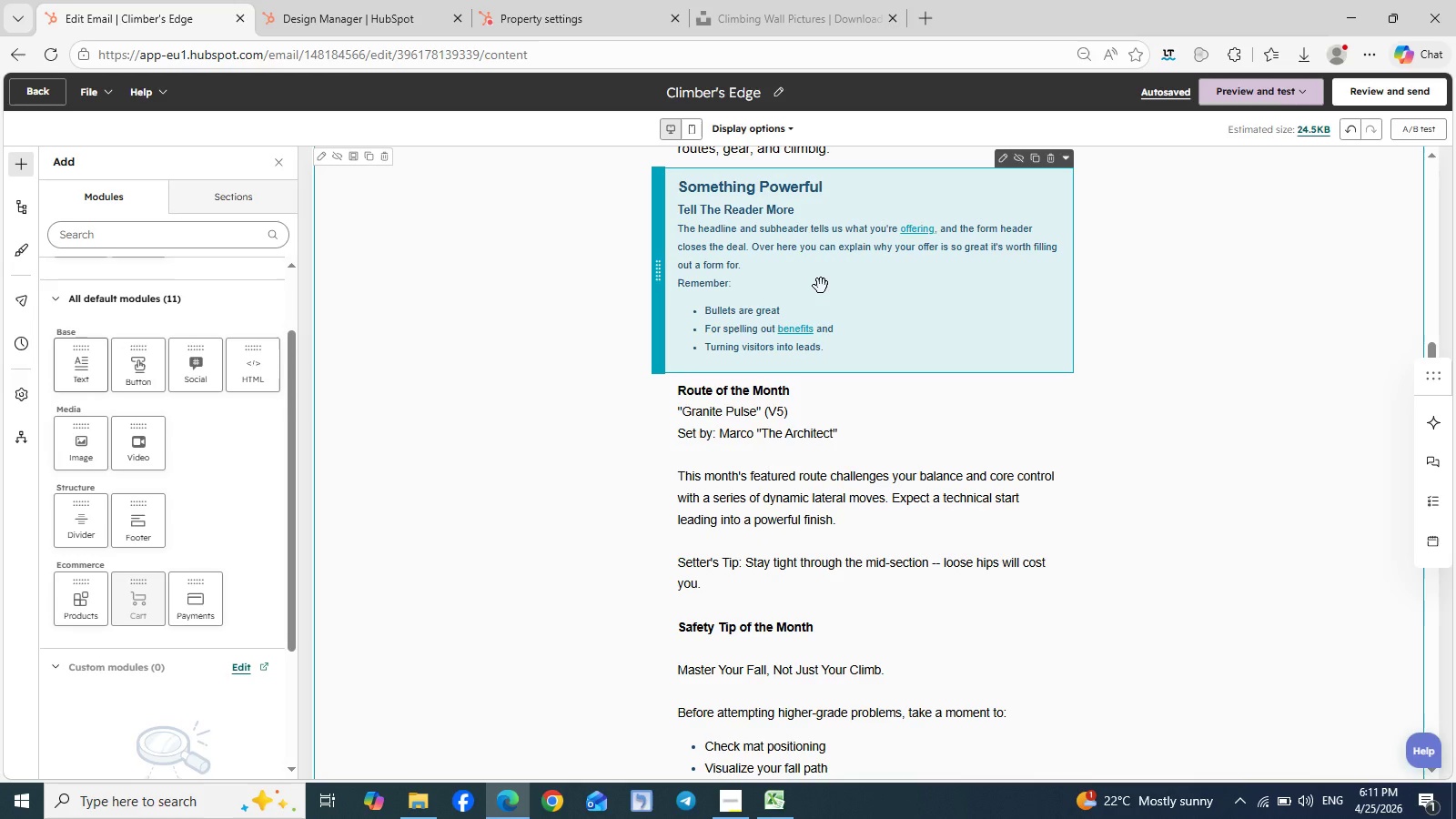 
double_click([821, 286])
 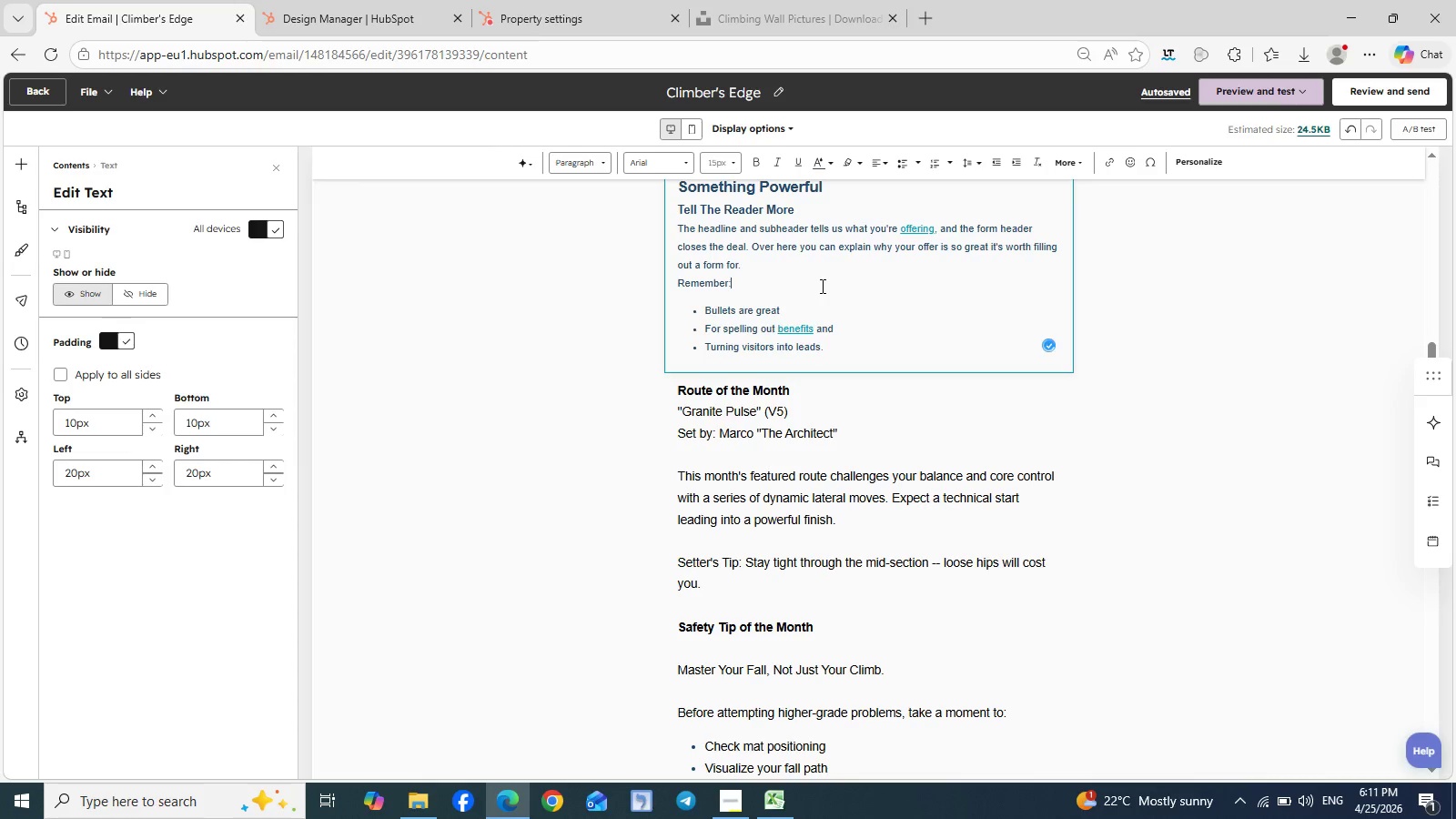 
key(Control+A)
 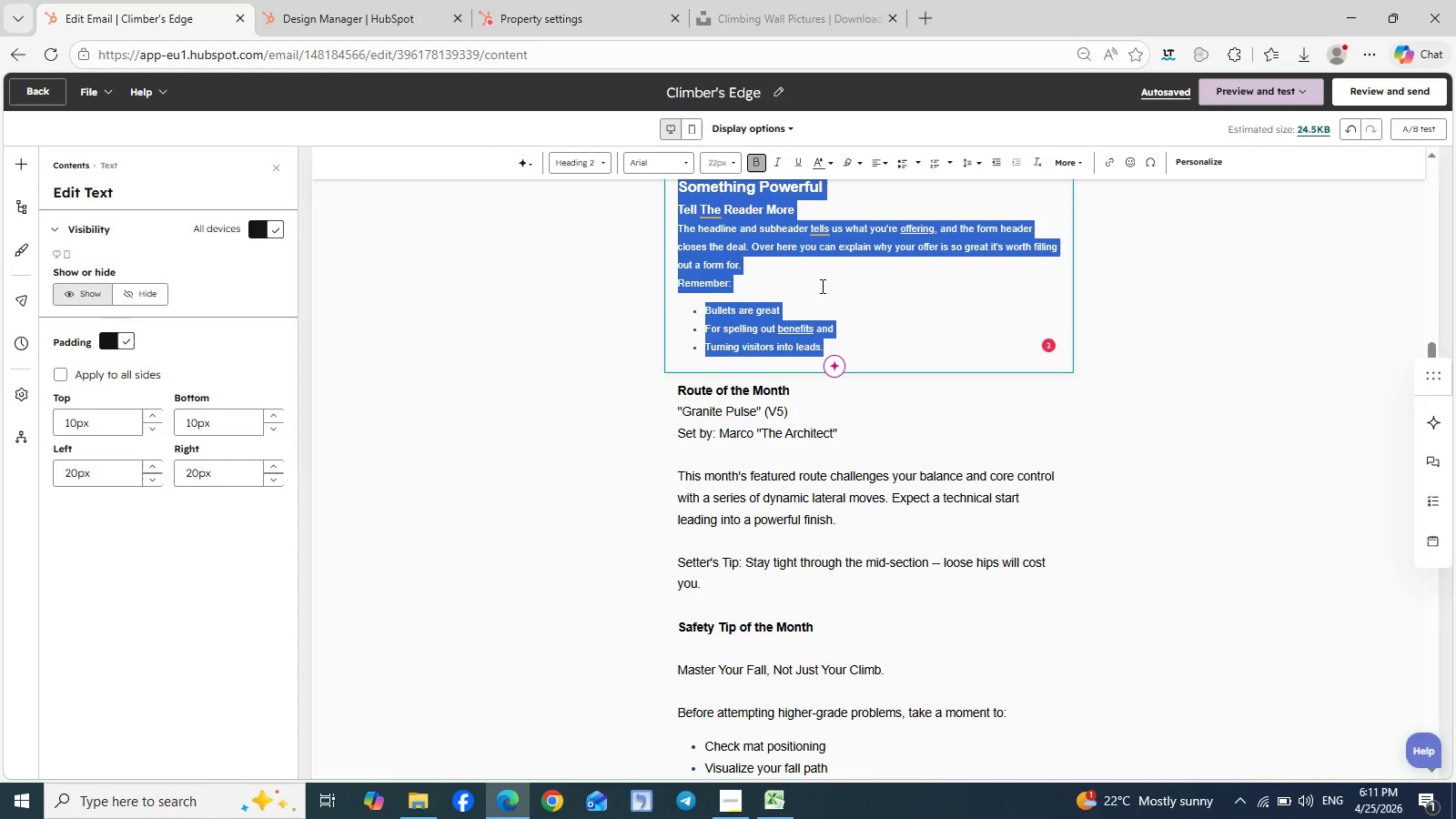 
key(Control+V)
 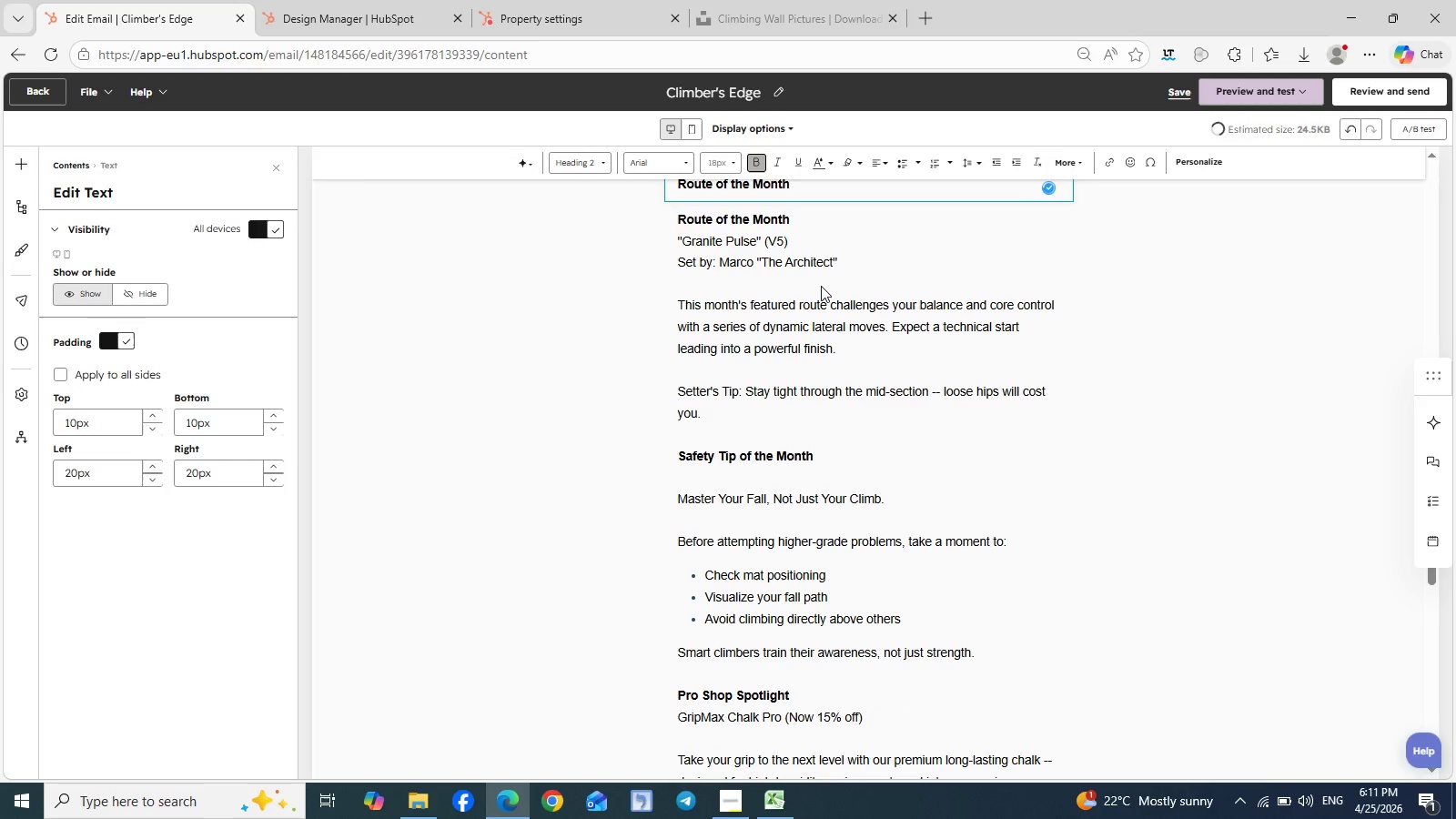 
scroll: coordinate [821, 286], scroll_direction: up, amount: 3.0
 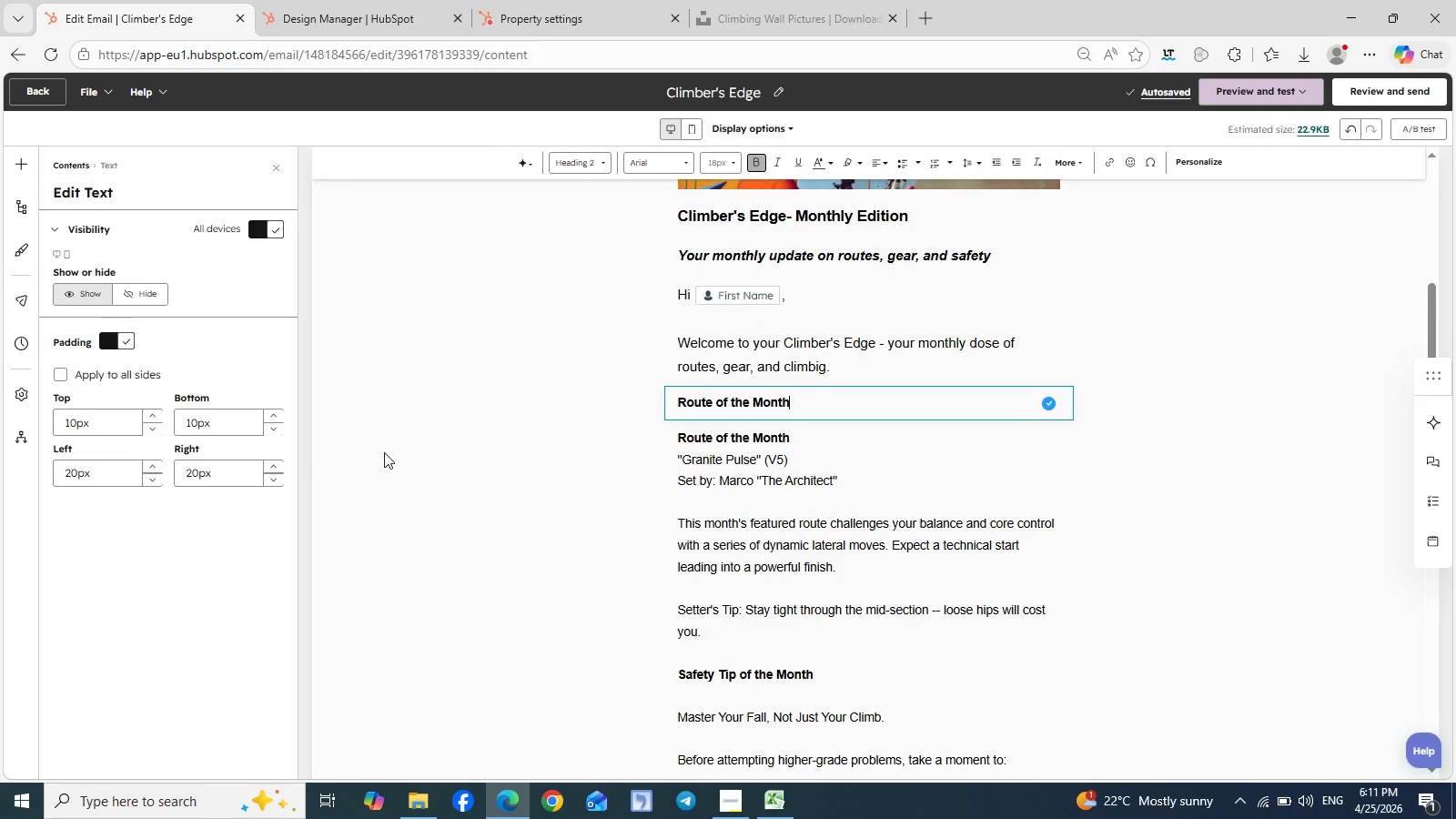 
wait(6.49)
 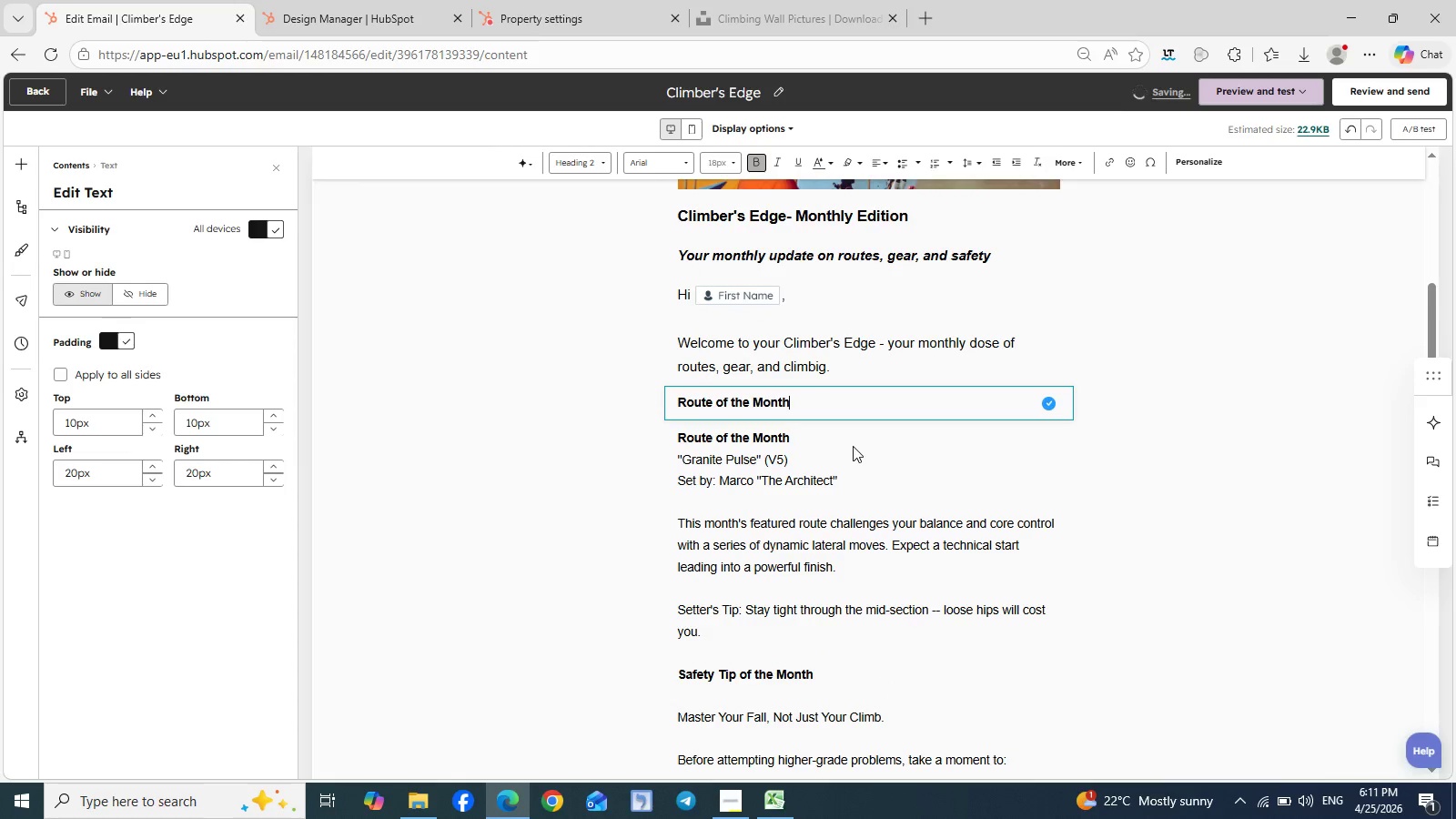 
left_click([20, 160])
 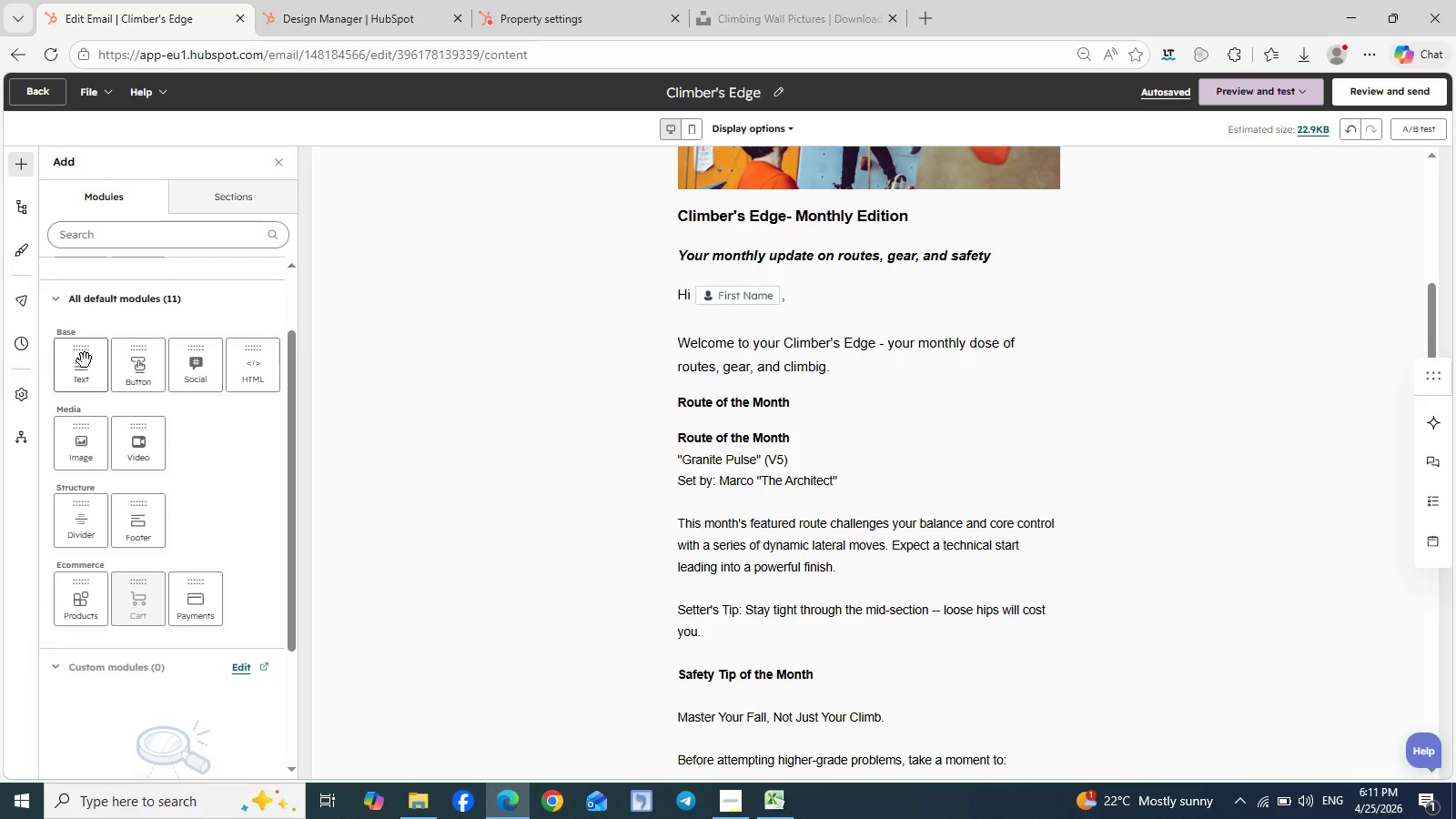 
left_click_drag(start_coordinate=[84, 360], to_coordinate=[729, 420])
 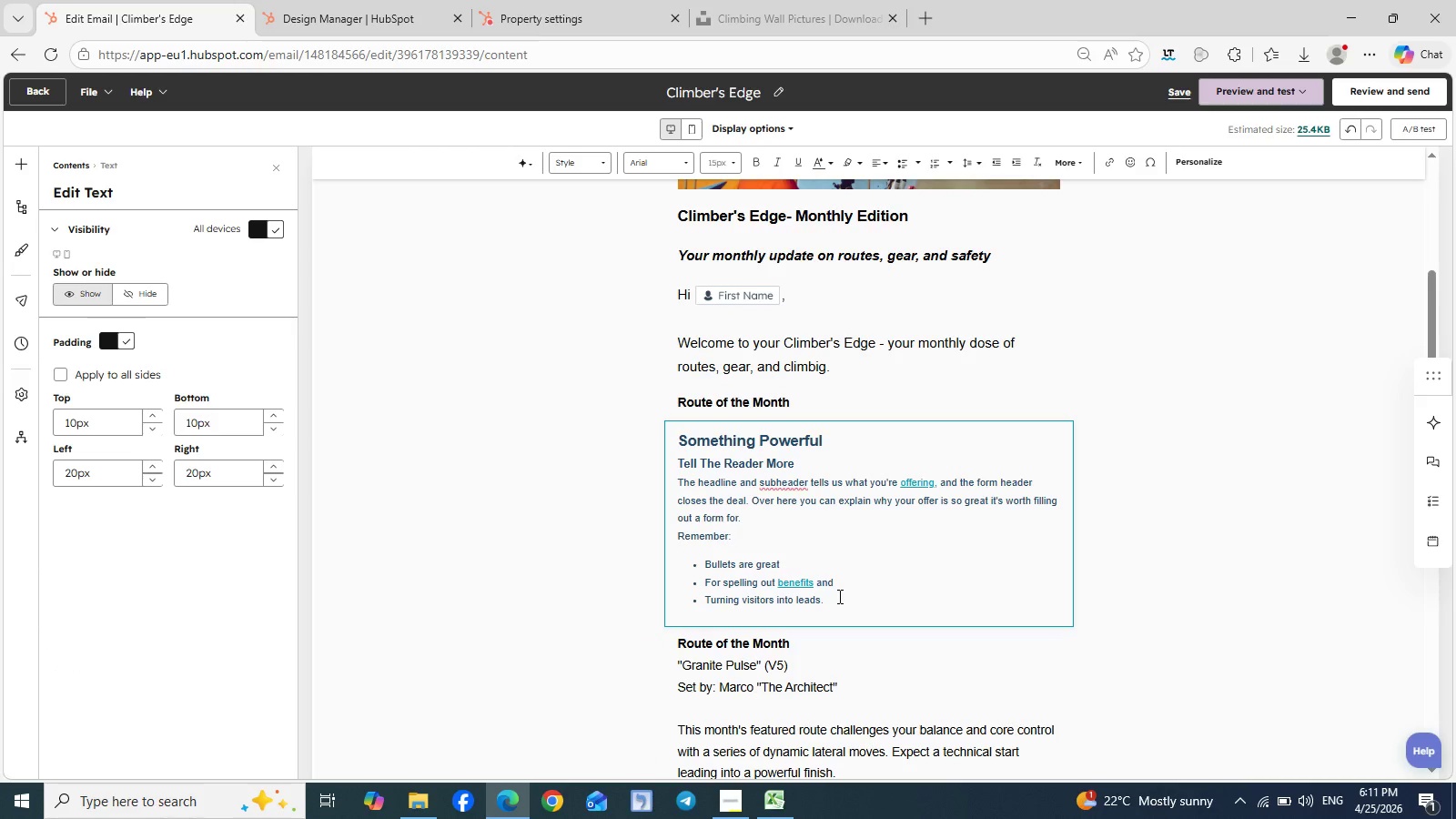 
left_click_drag(start_coordinate=[838, 597], to_coordinate=[666, 440])
 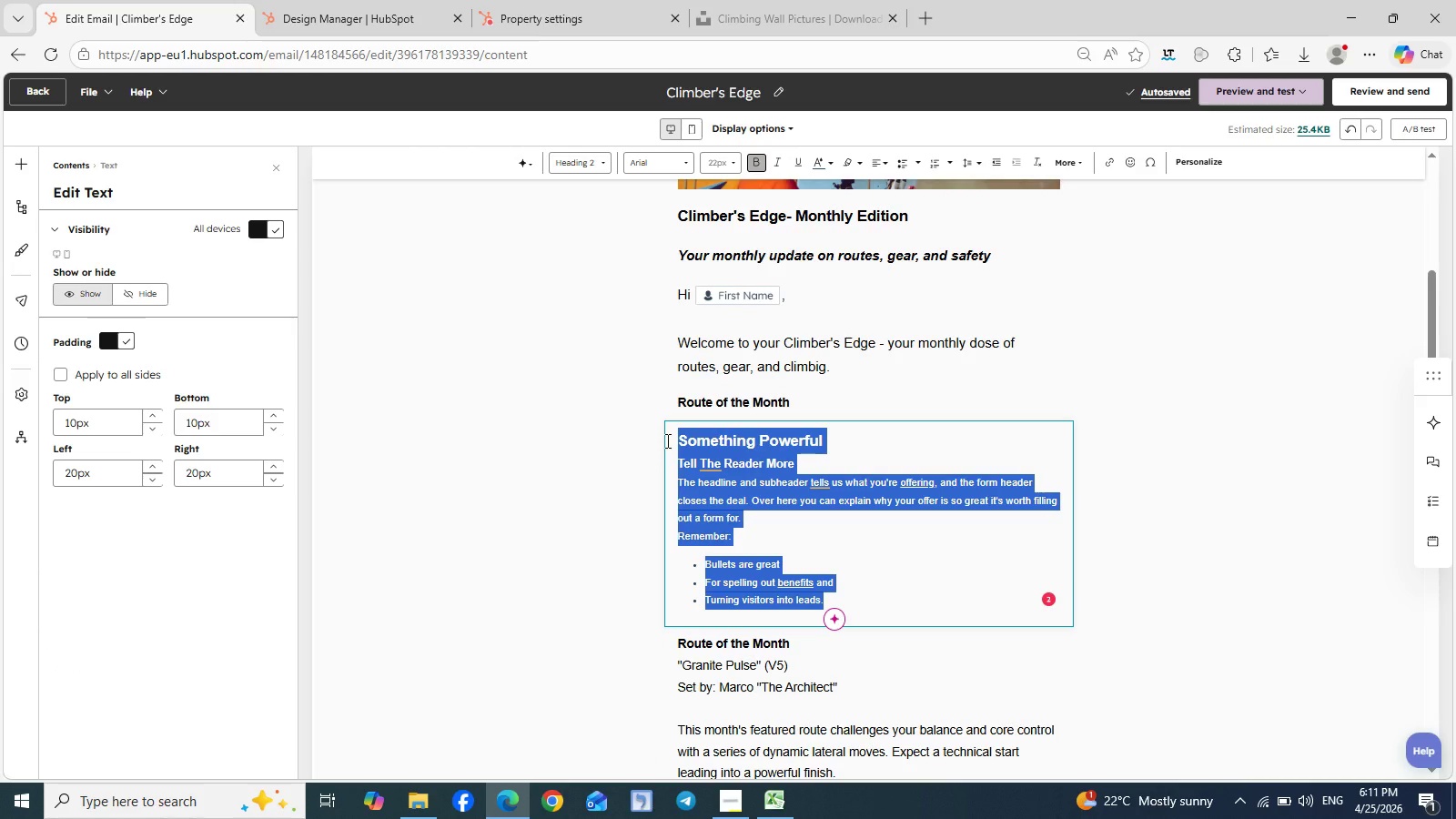 
key(Backspace)
 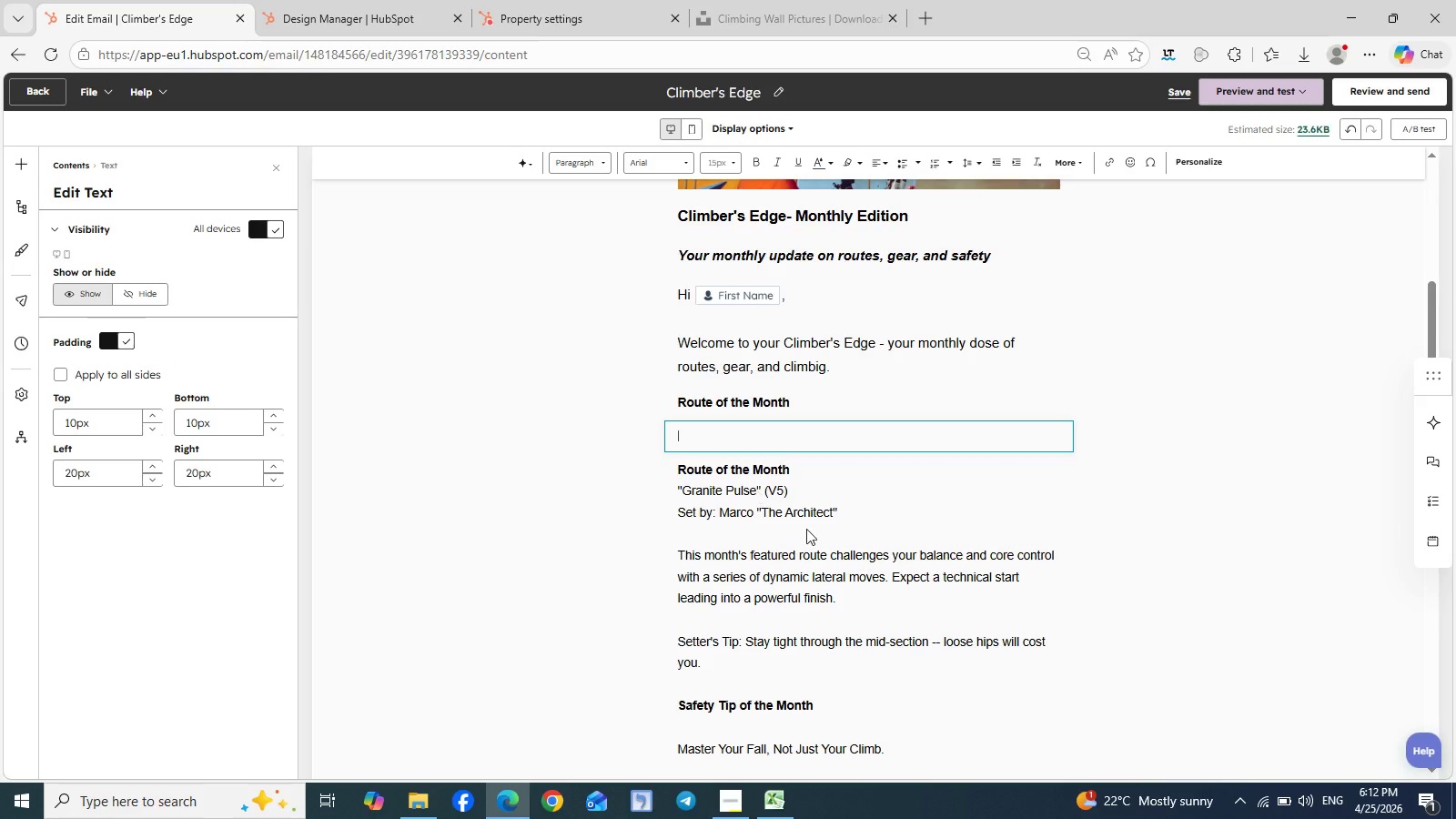 
double_click([806, 529])
 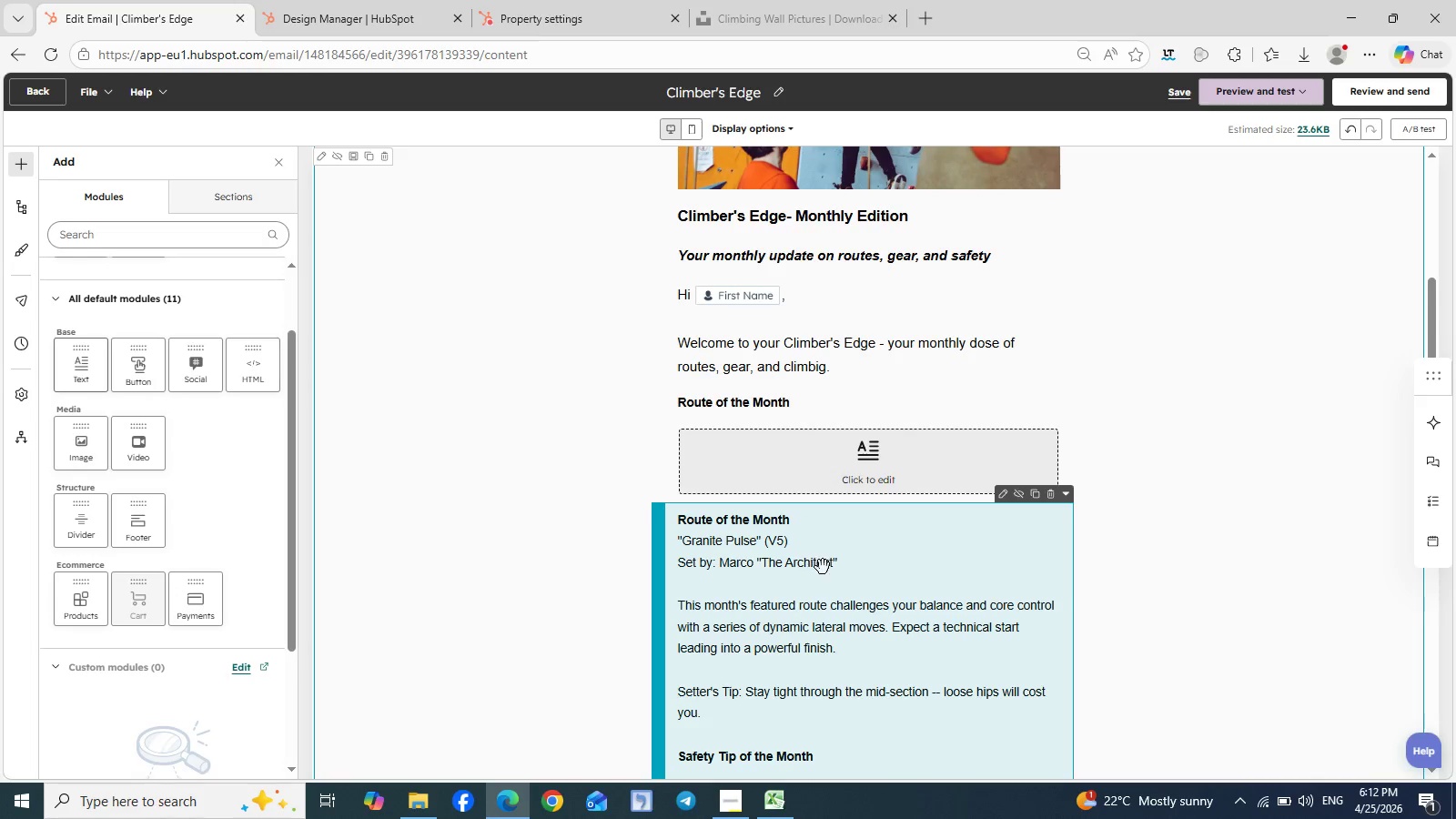 
double_click([823, 567])
 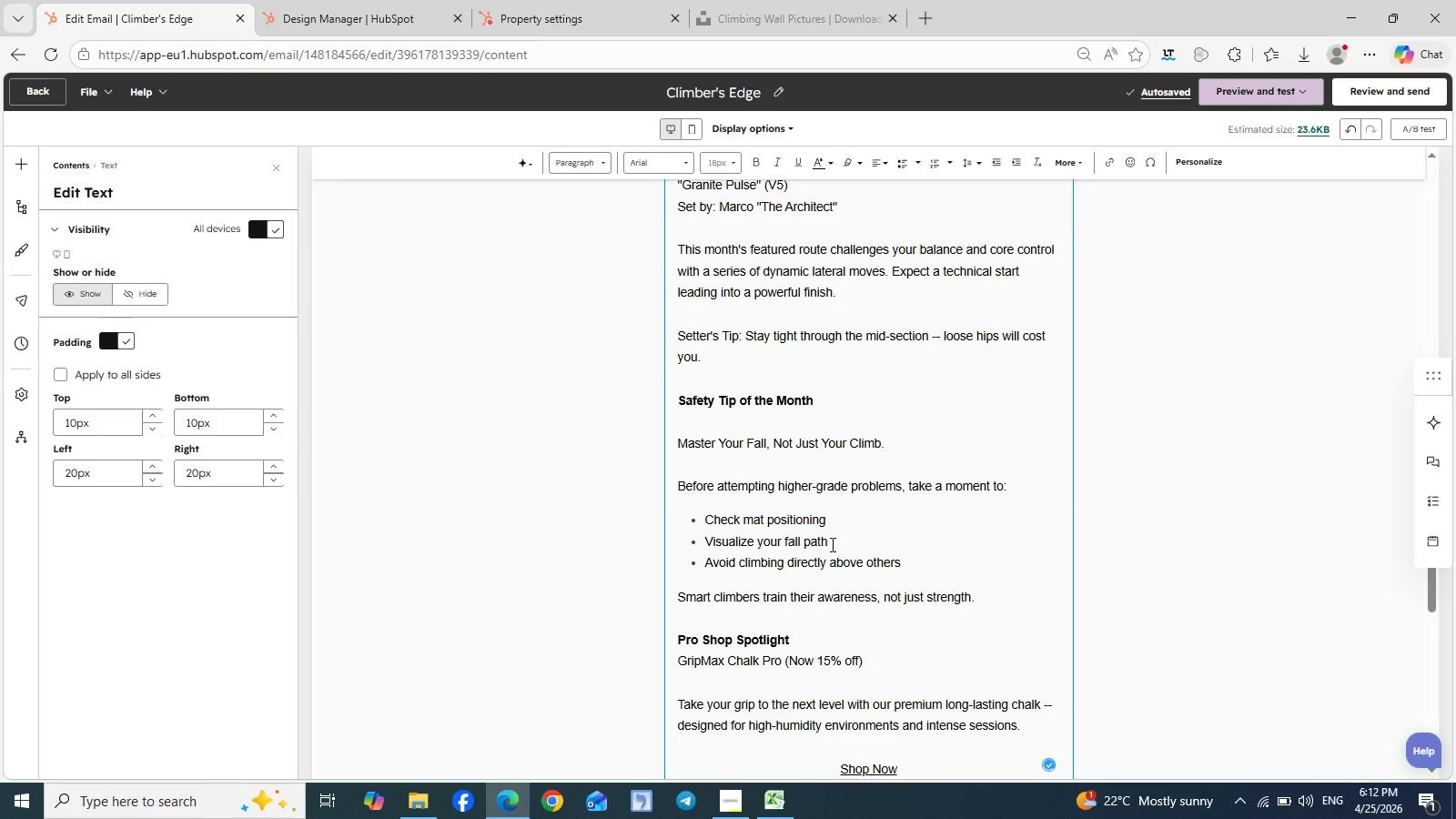 
scroll: coordinate [821, 440], scroll_direction: up, amount: 3.0
 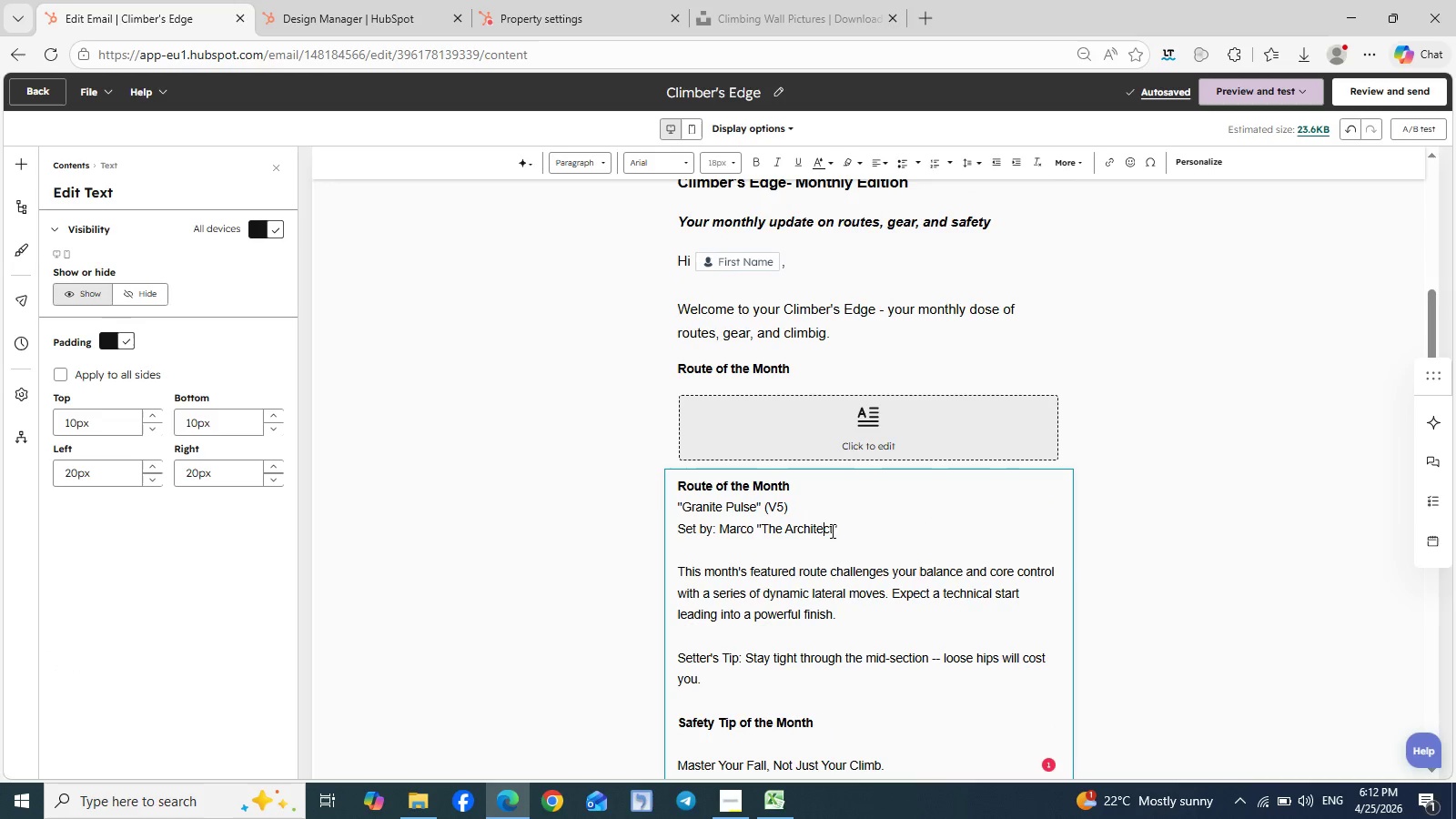 
left_click_drag(start_coordinate=[835, 529], to_coordinate=[678, 505])
 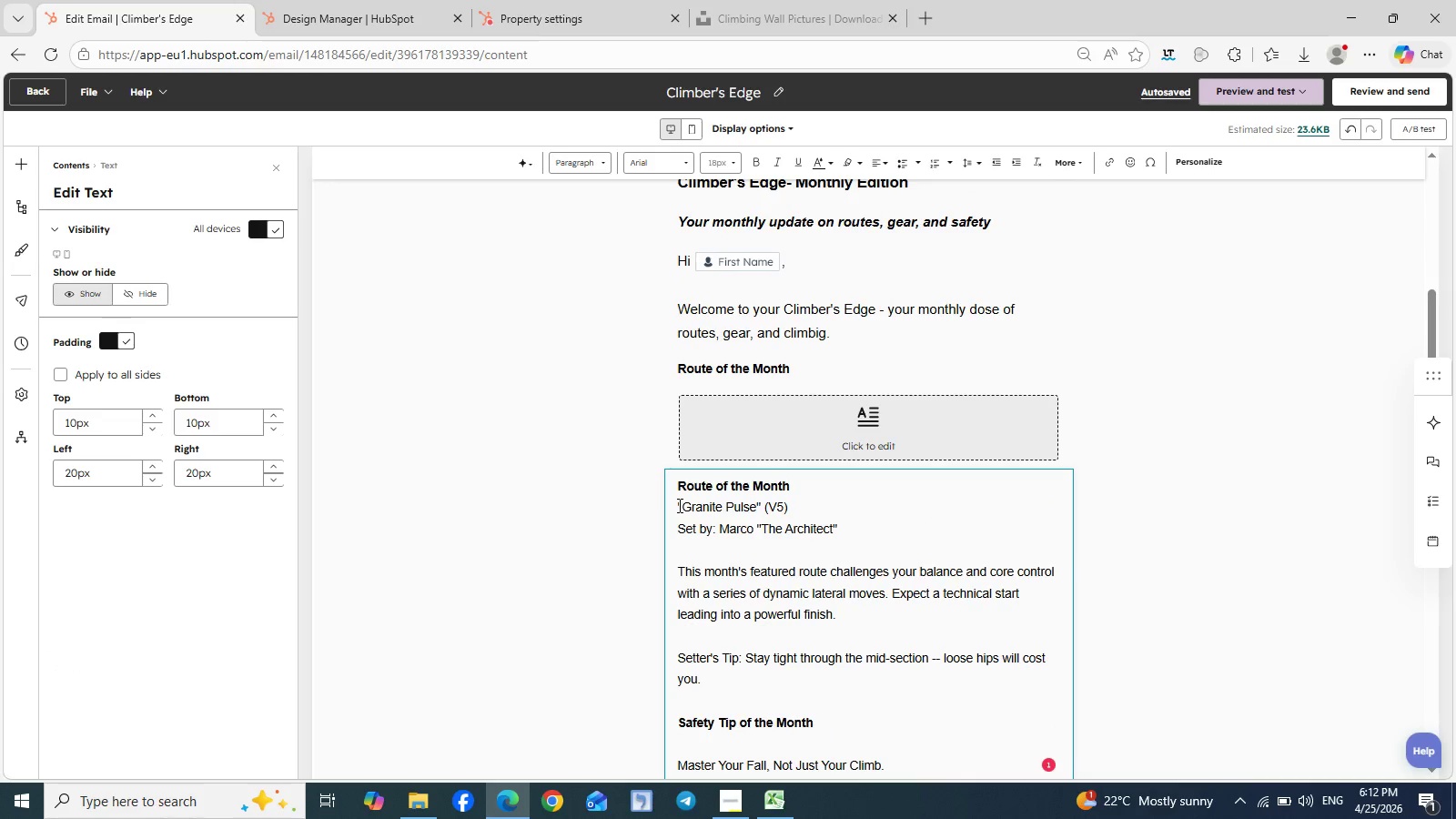 
left_click_drag(start_coordinate=[678, 505], to_coordinate=[853, 519])
 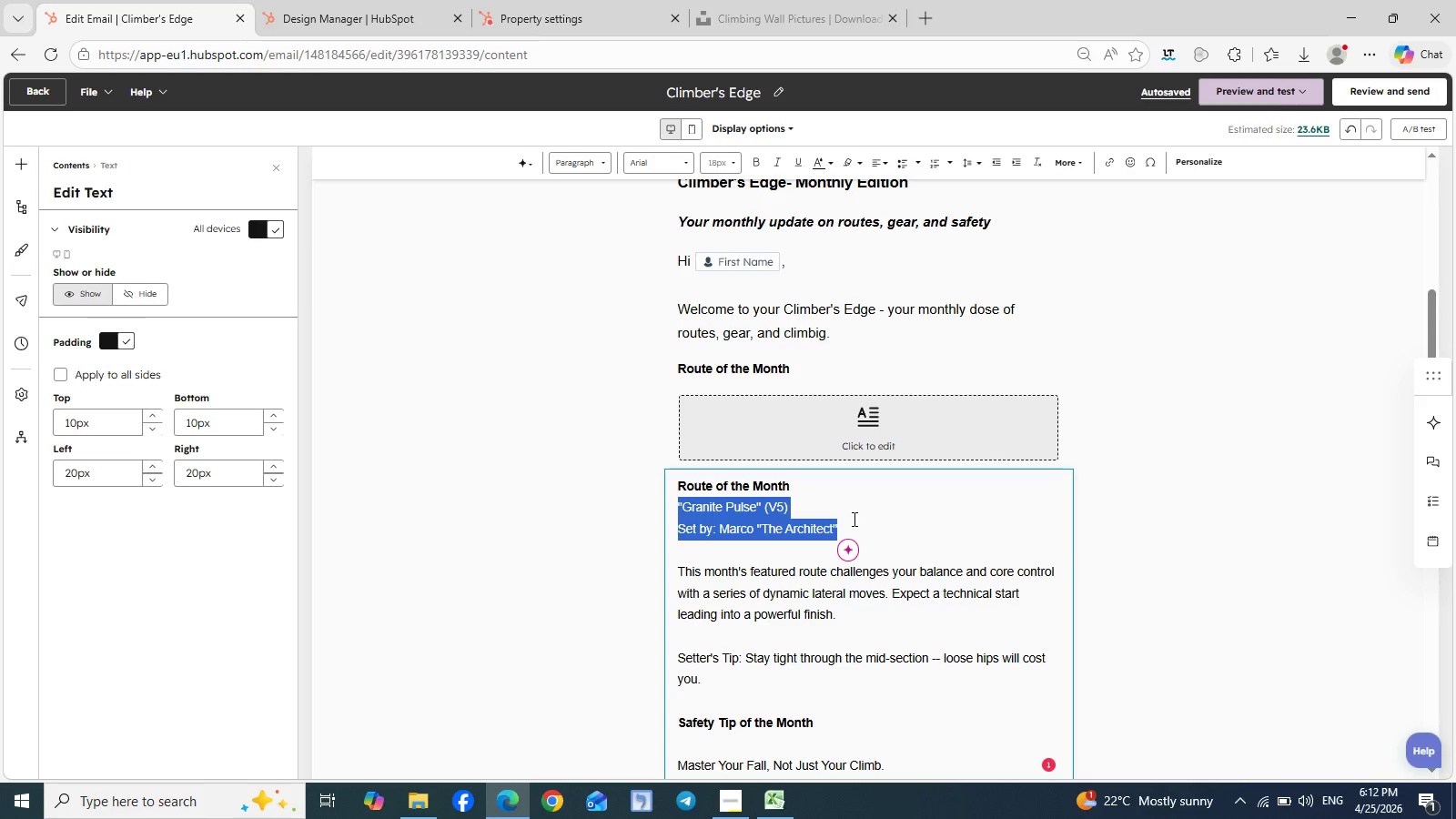 
key(Control+C)
 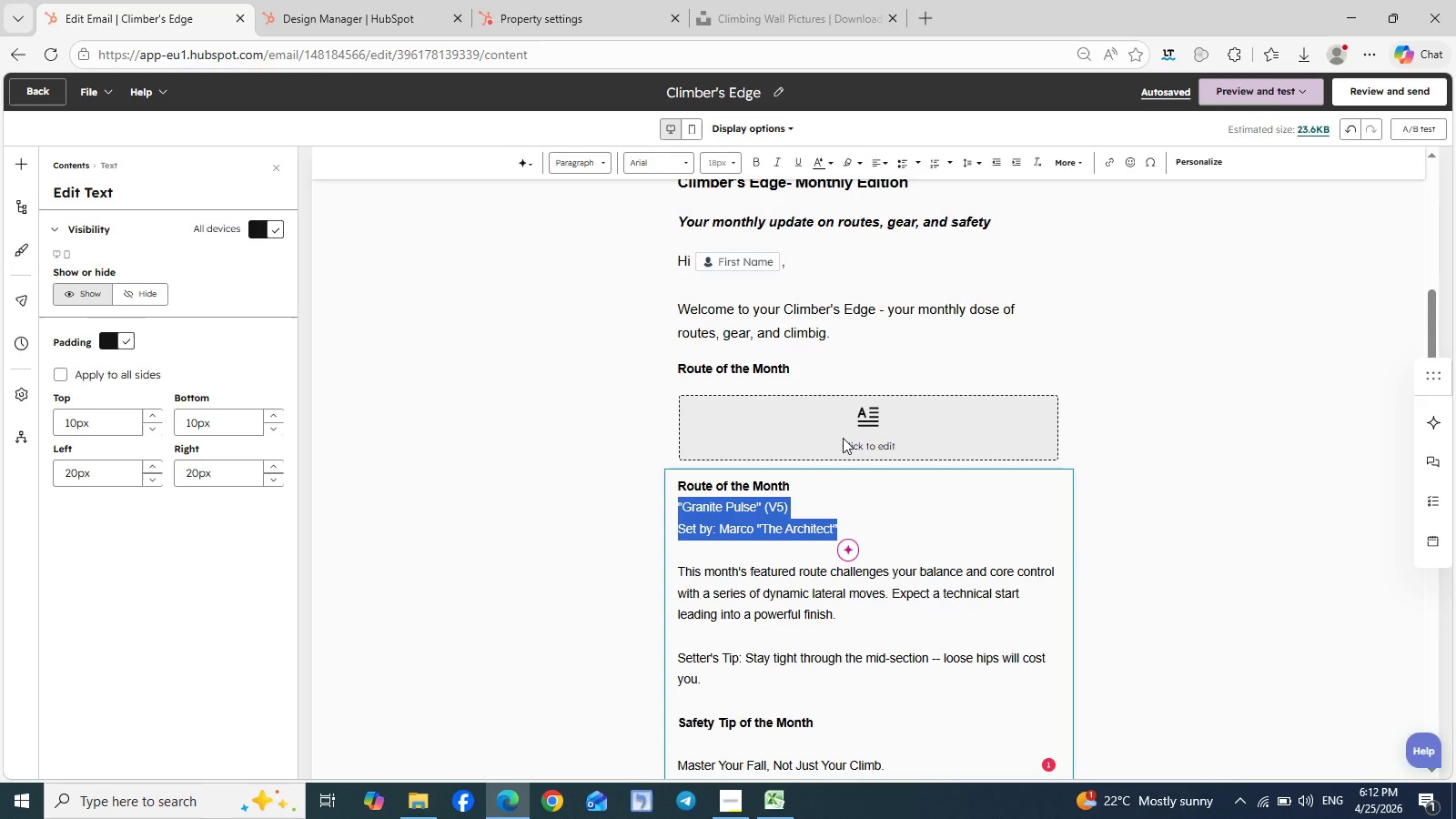 
left_click([843, 438])
 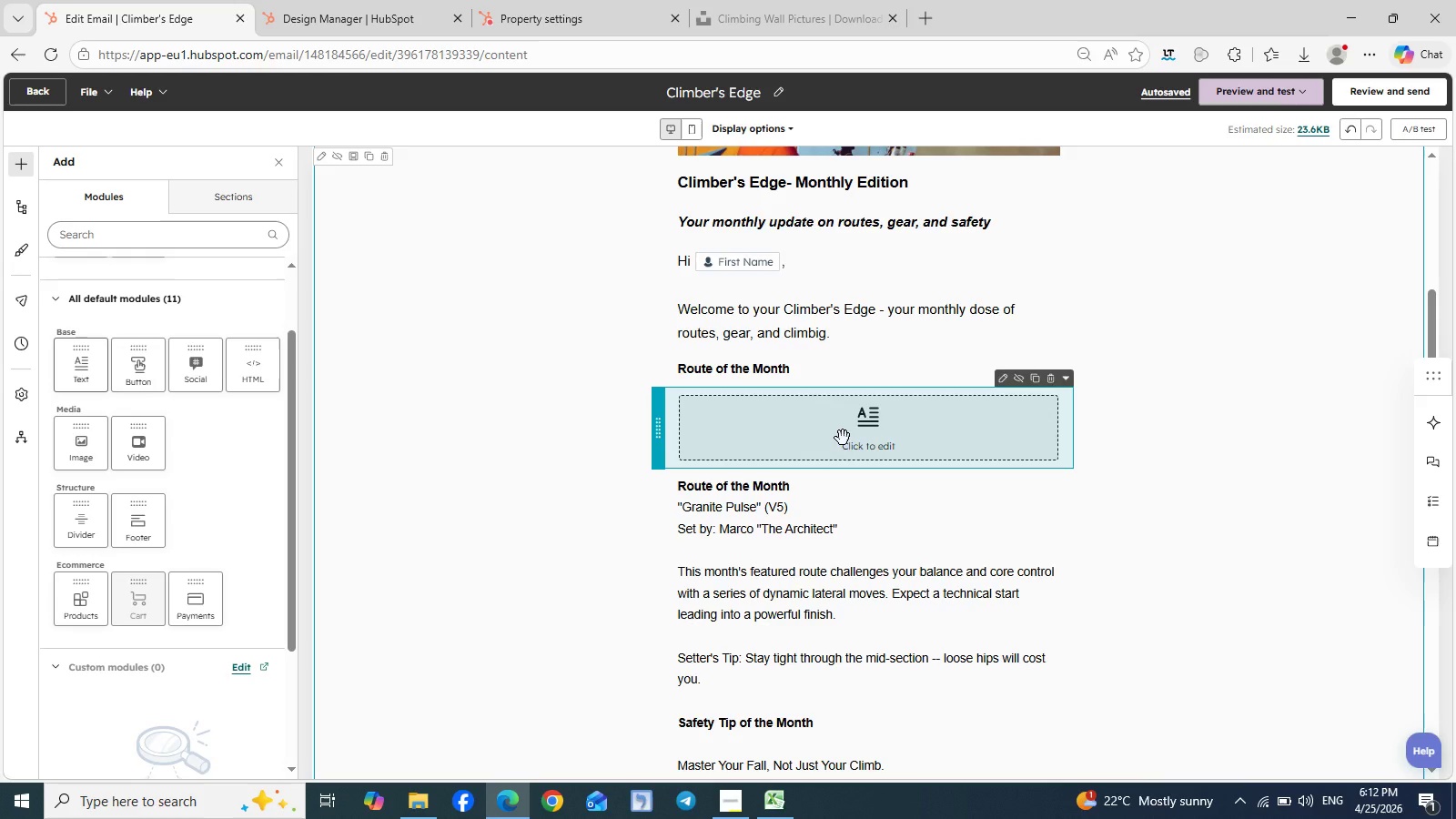 
double_click([843, 438])
 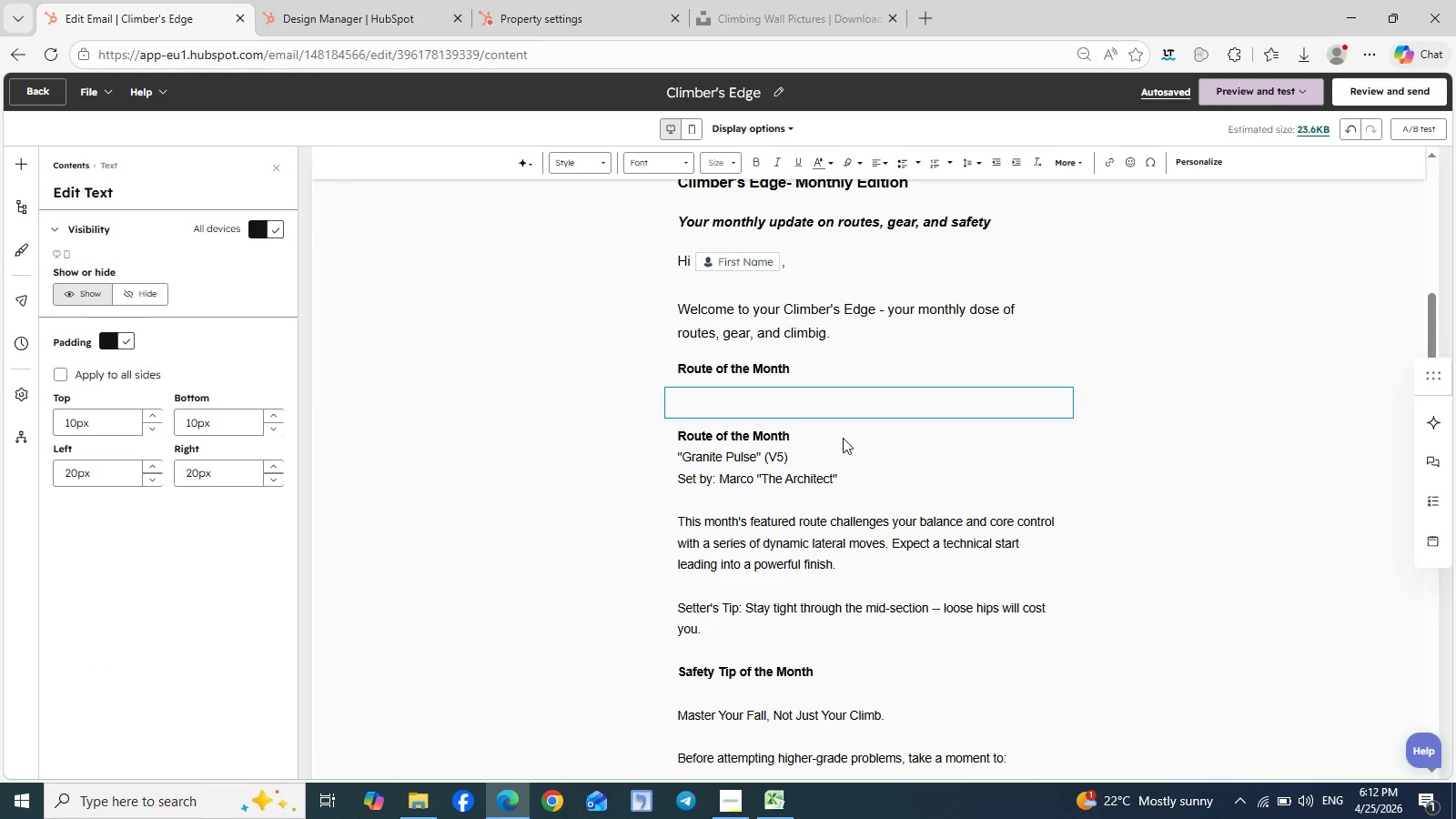 
key(Control+V)
 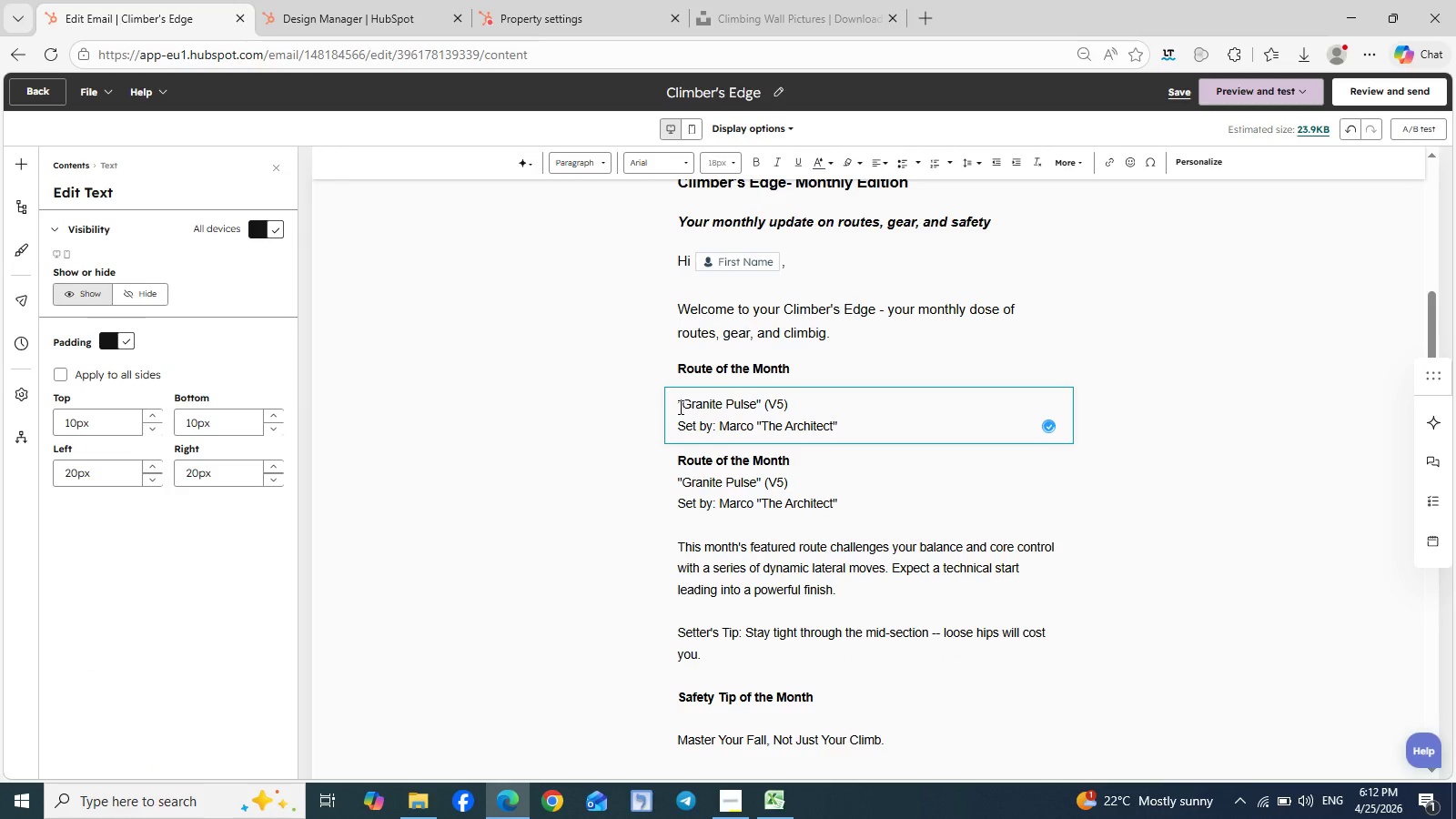 
left_click_drag(start_coordinate=[676, 399], to_coordinate=[792, 401])
 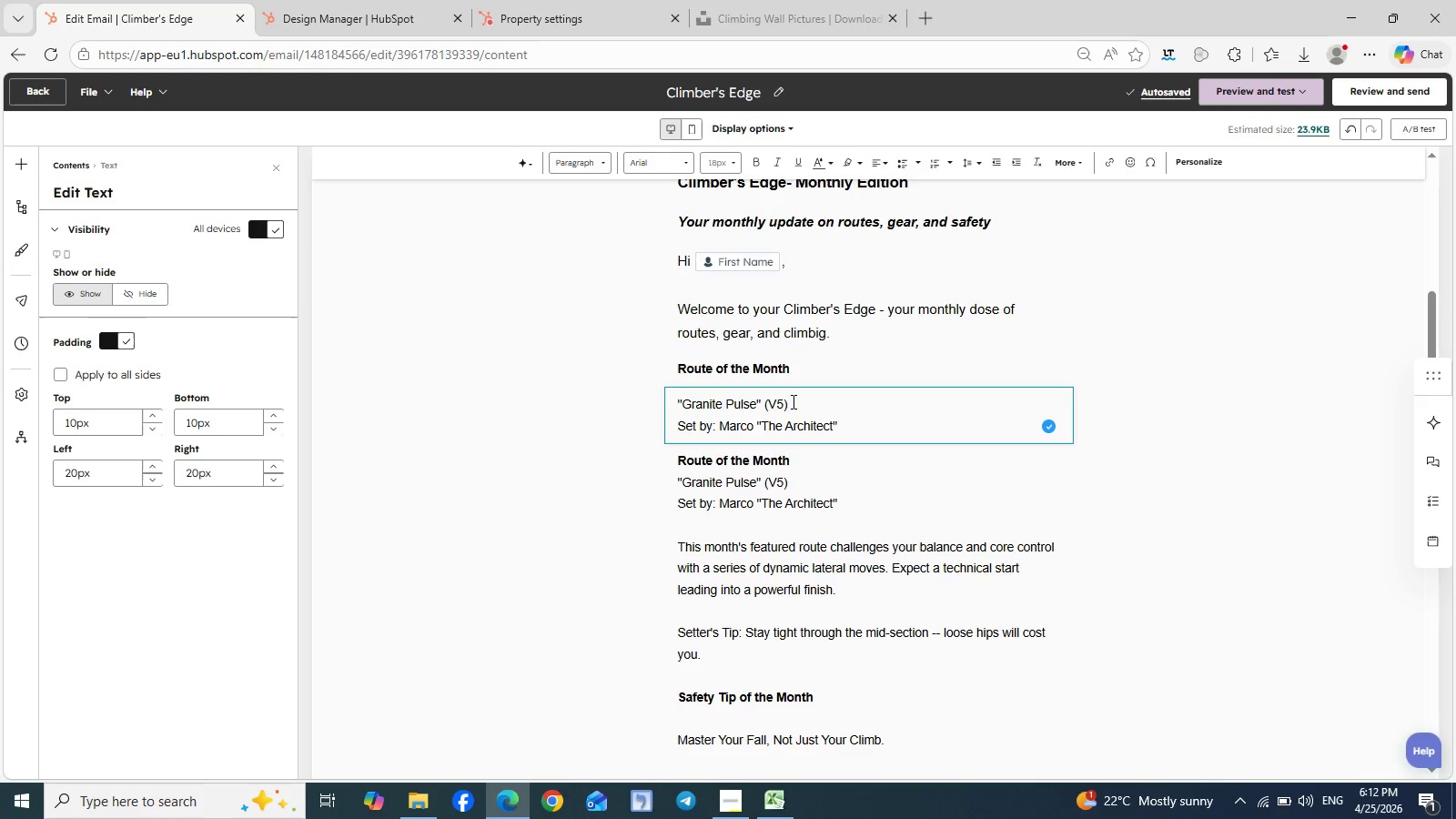 
left_click_drag(start_coordinate=[792, 401], to_coordinate=[672, 404])
 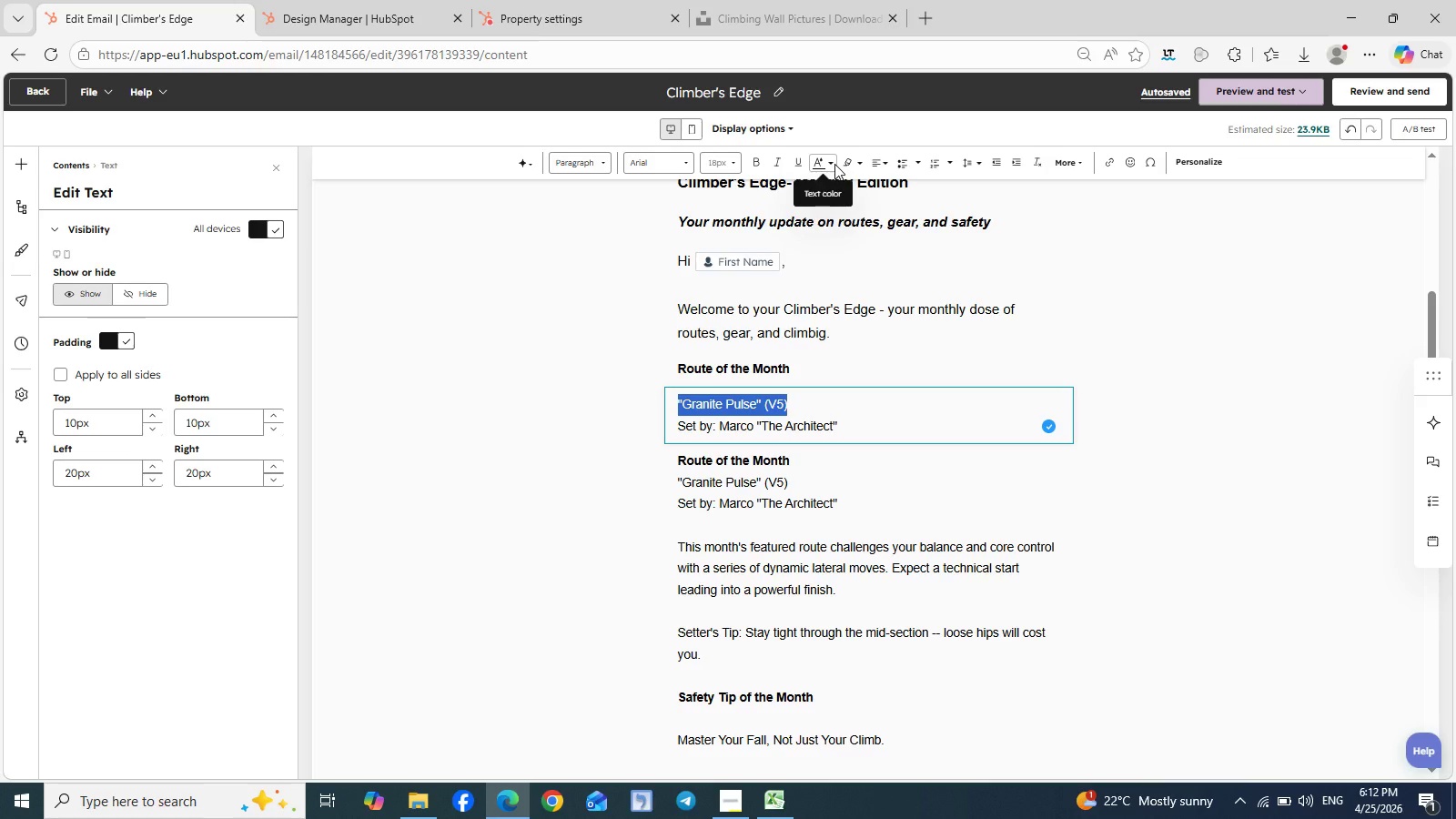 
wait(7.48)
 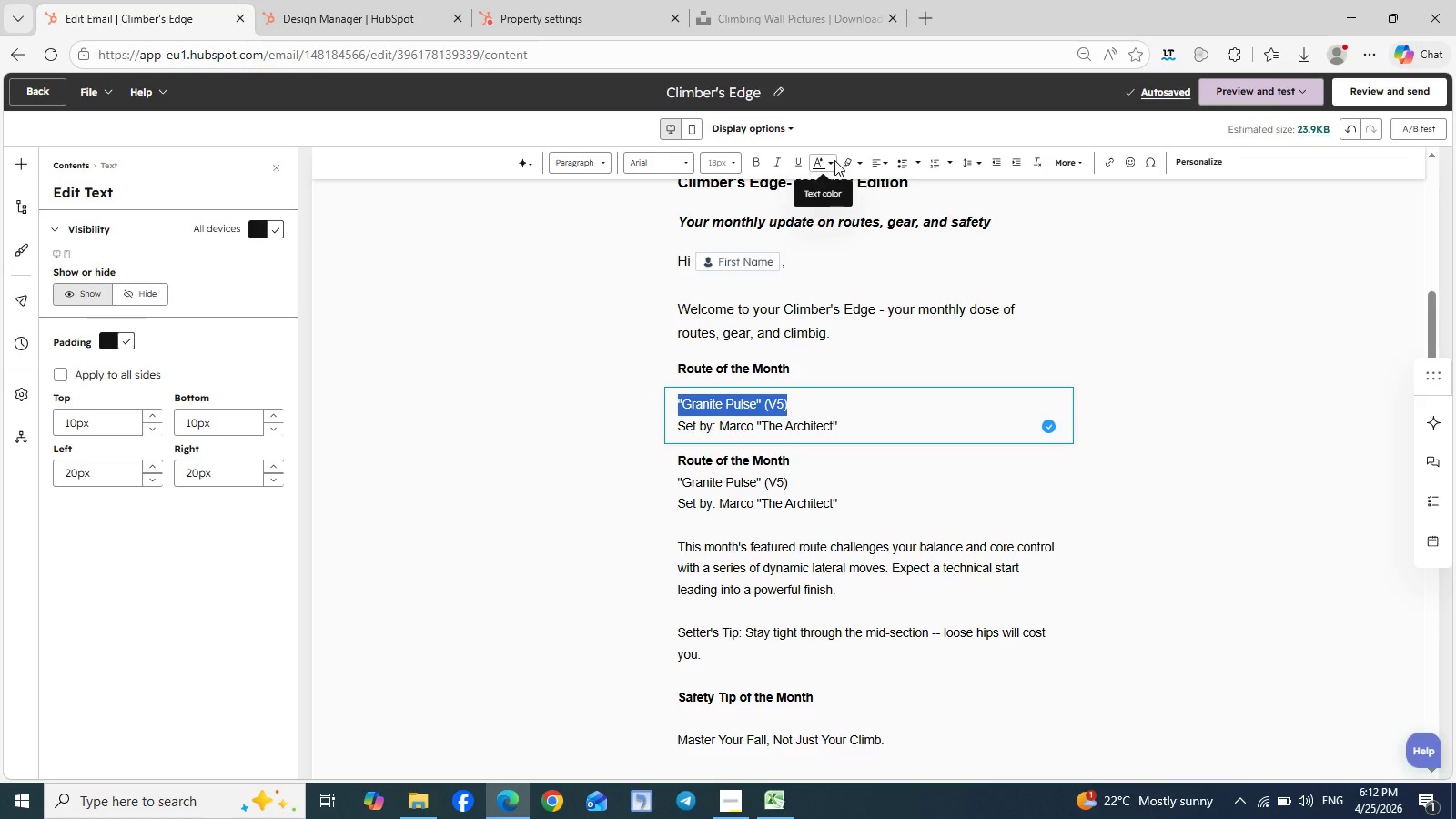 
left_click([761, 163])
 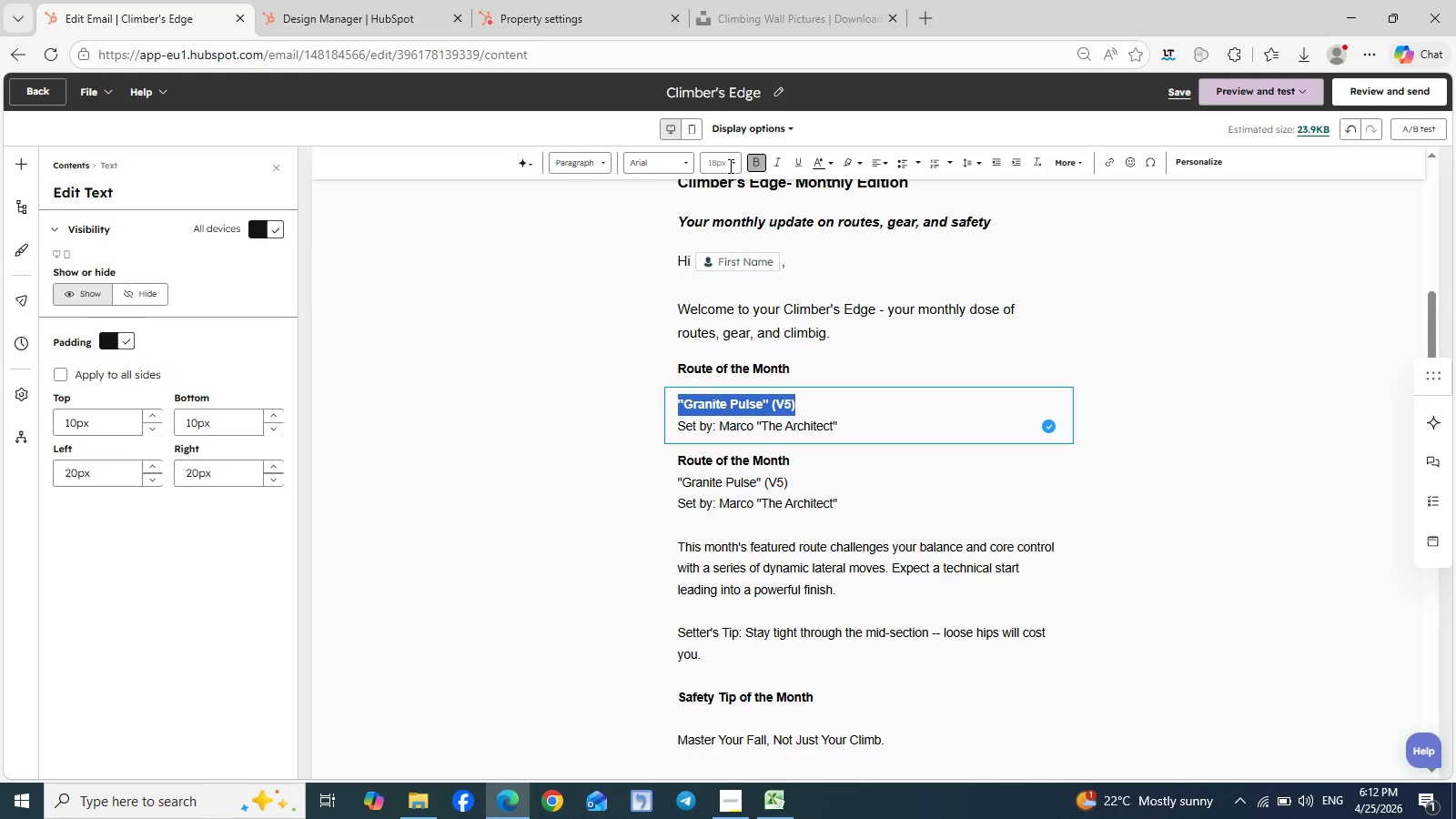 
left_click([741, 165])
 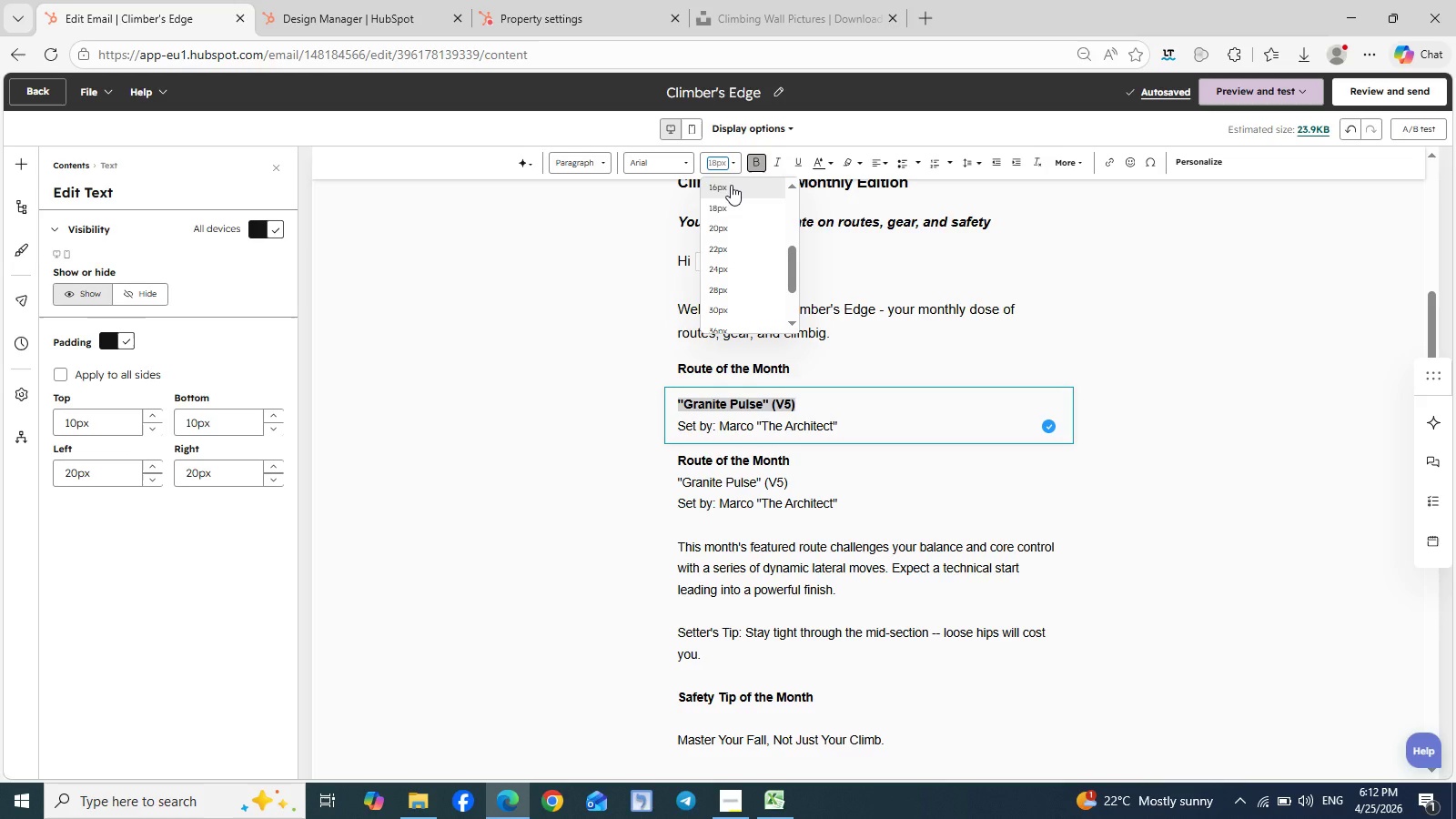 
wait(6.78)
 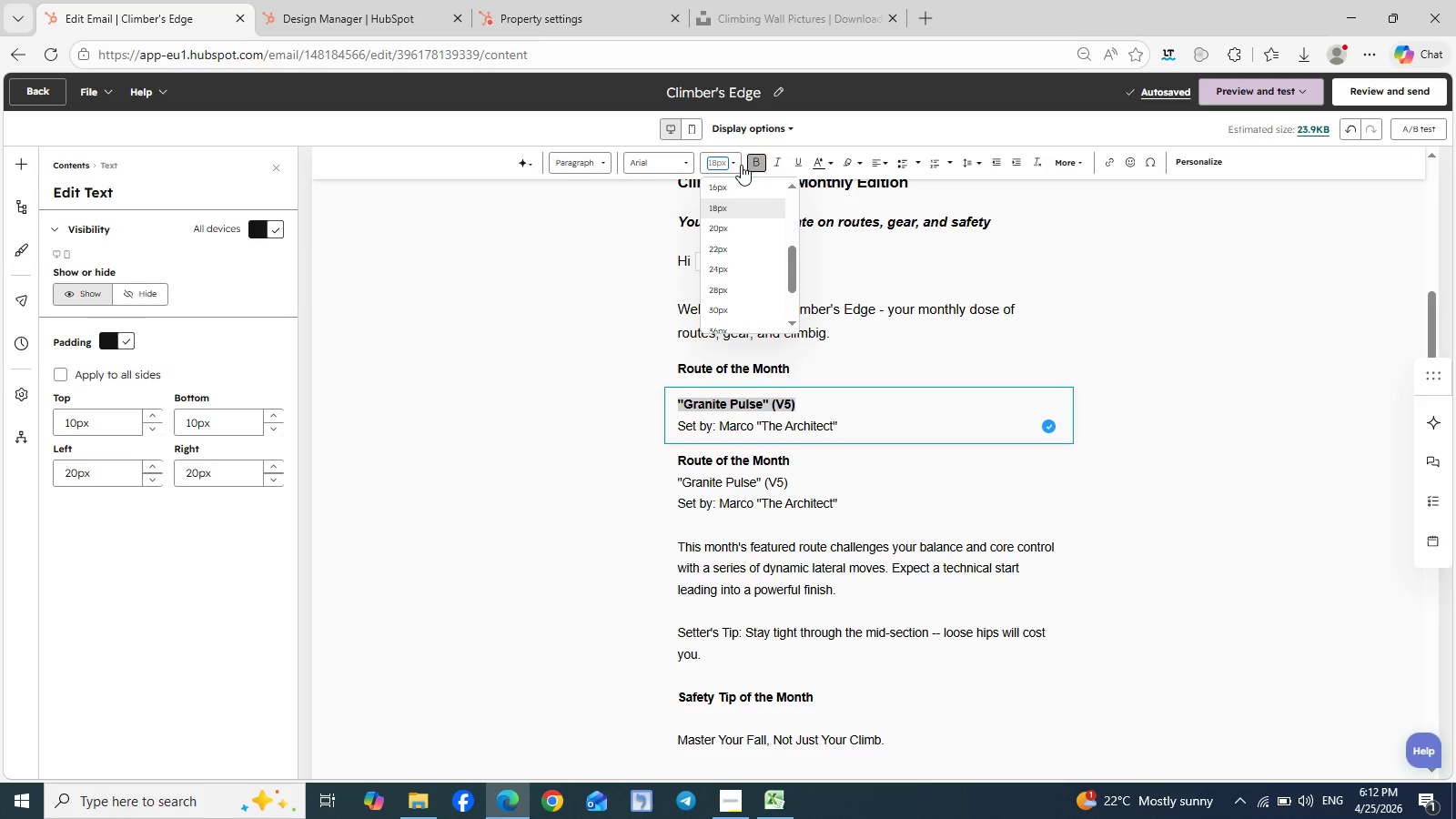 
left_click([841, 423])
 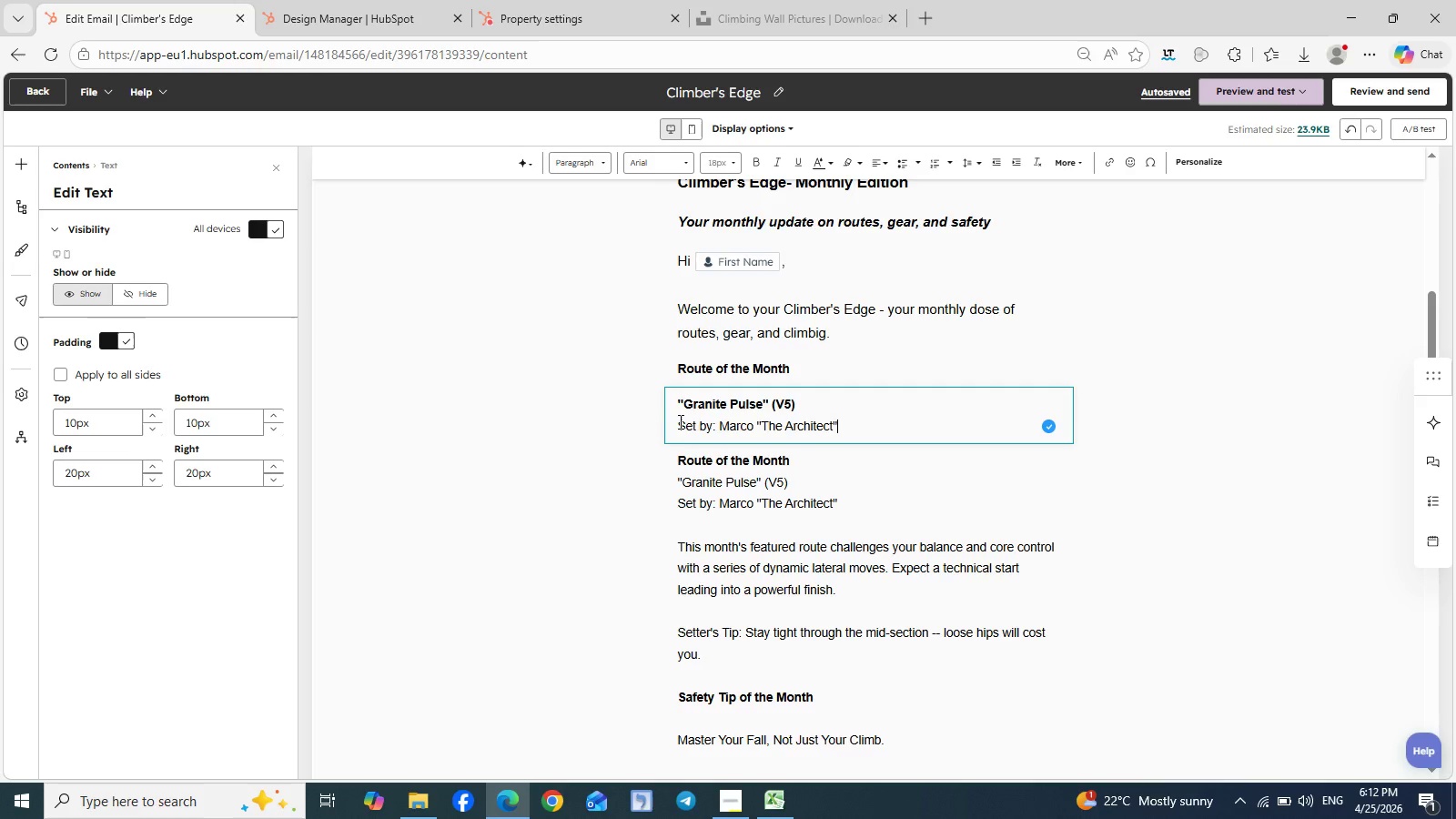 
left_click_drag(start_coordinate=[679, 431], to_coordinate=[847, 425])
 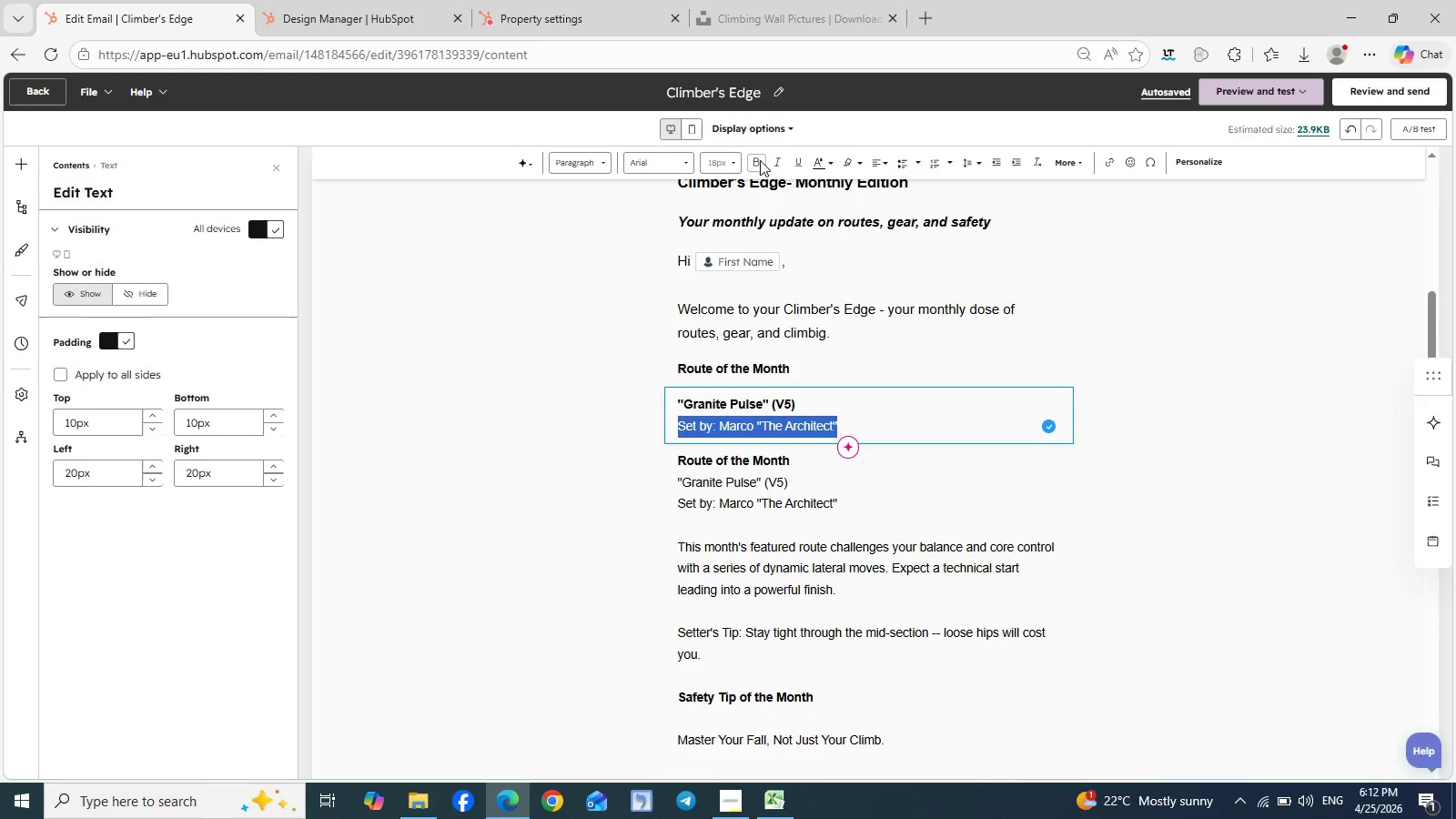 
left_click([760, 160])
 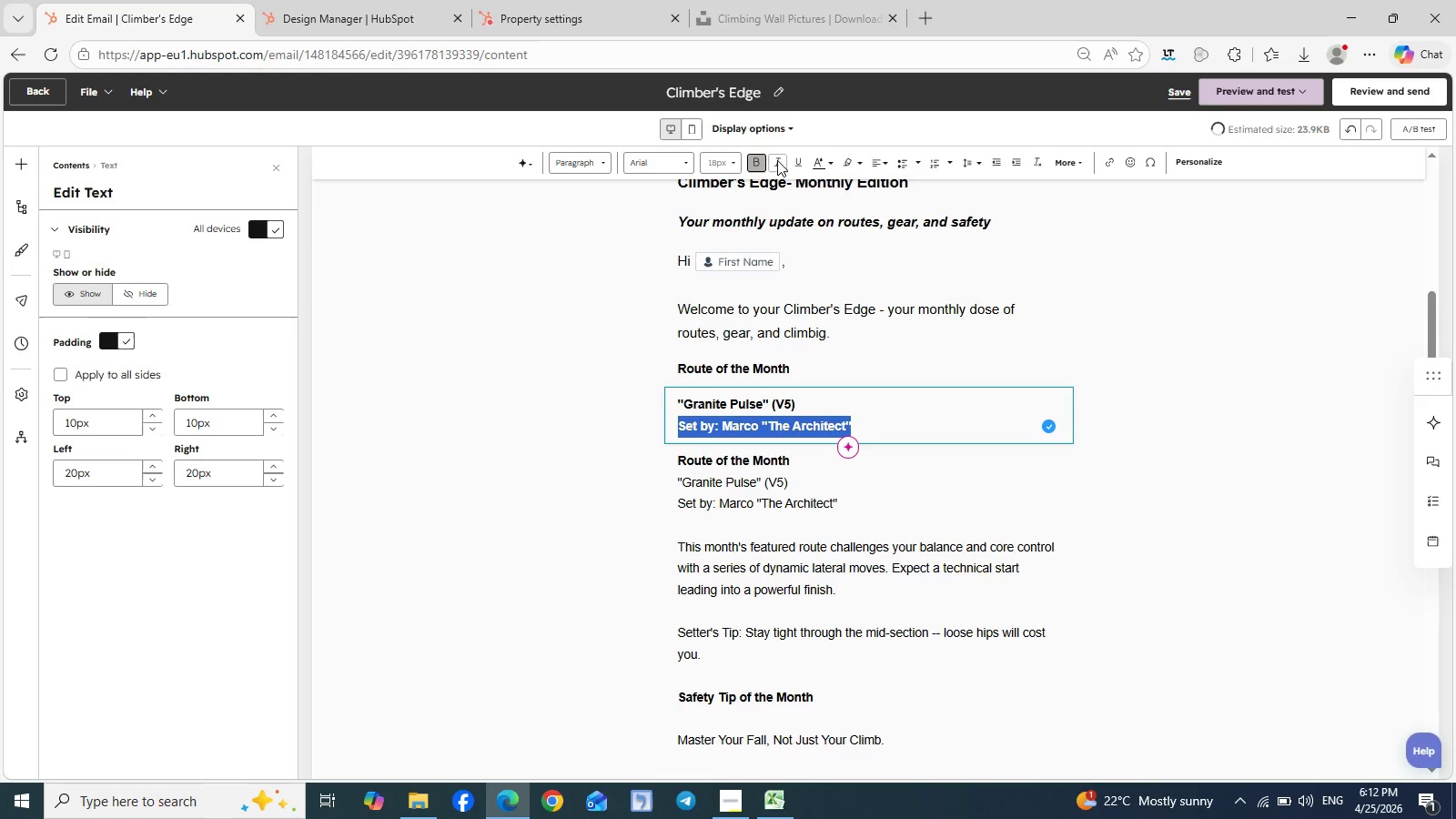 
left_click([779, 160])
 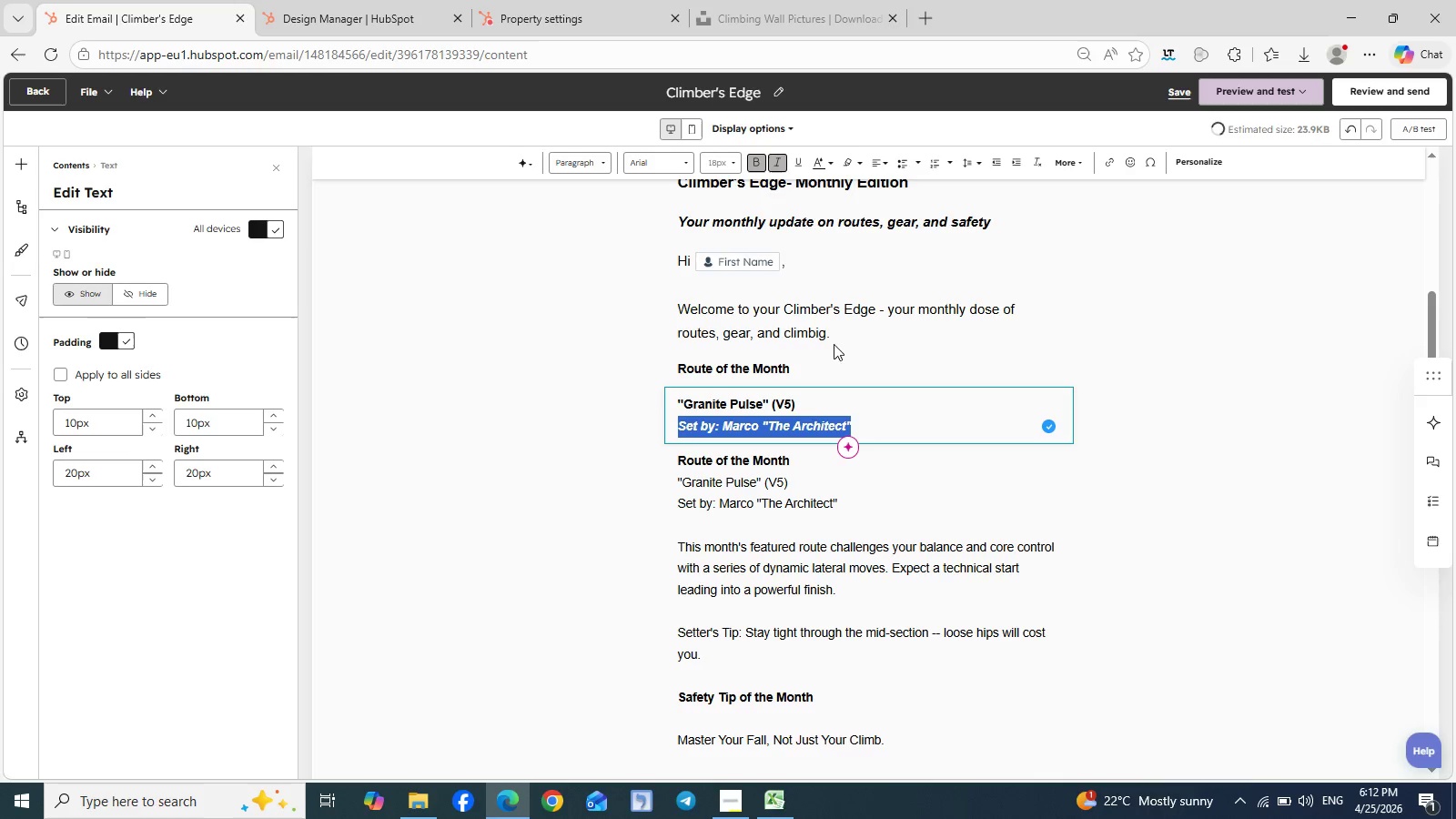 
left_click([894, 400])
 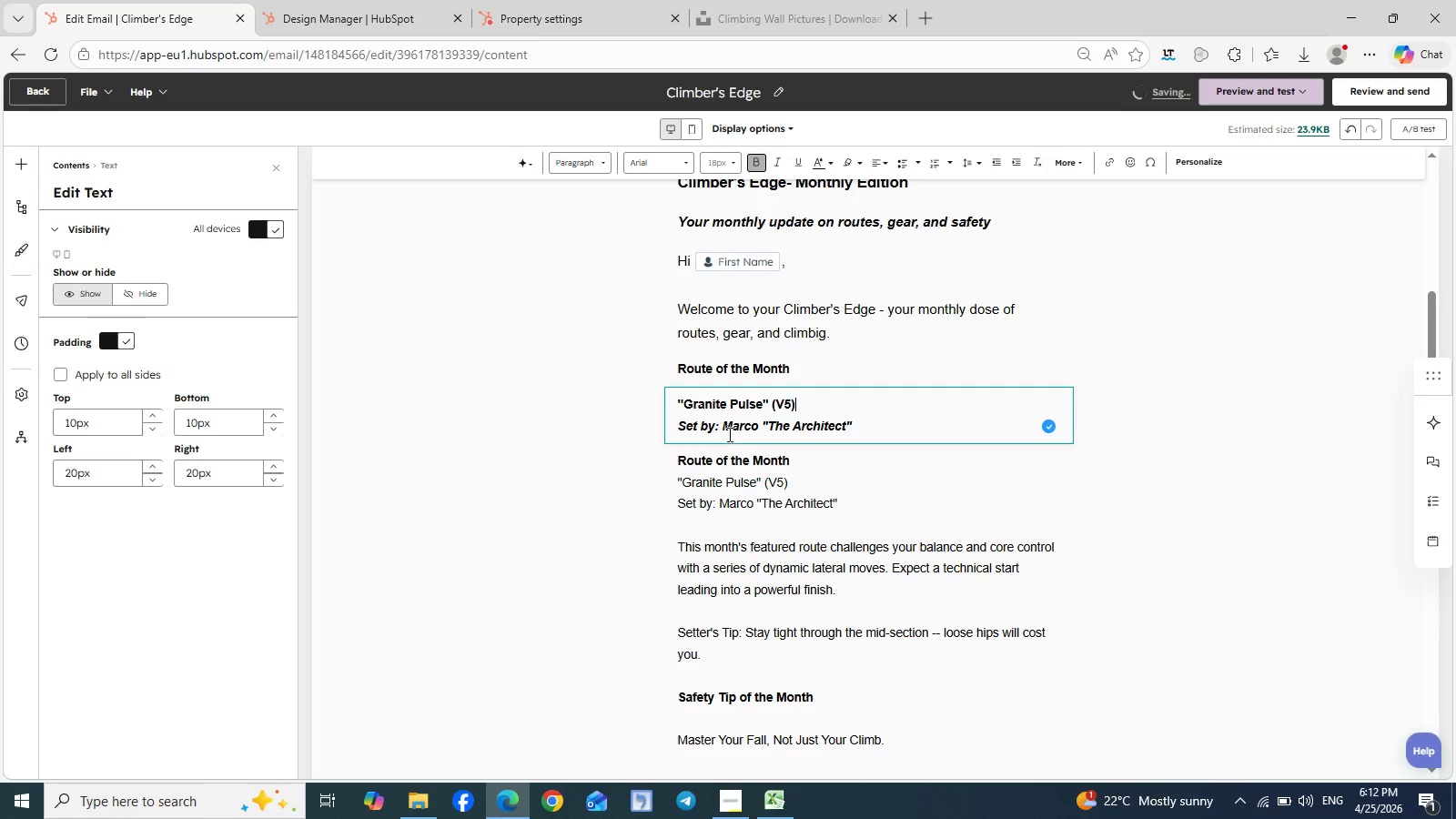 
left_click([725, 426])
 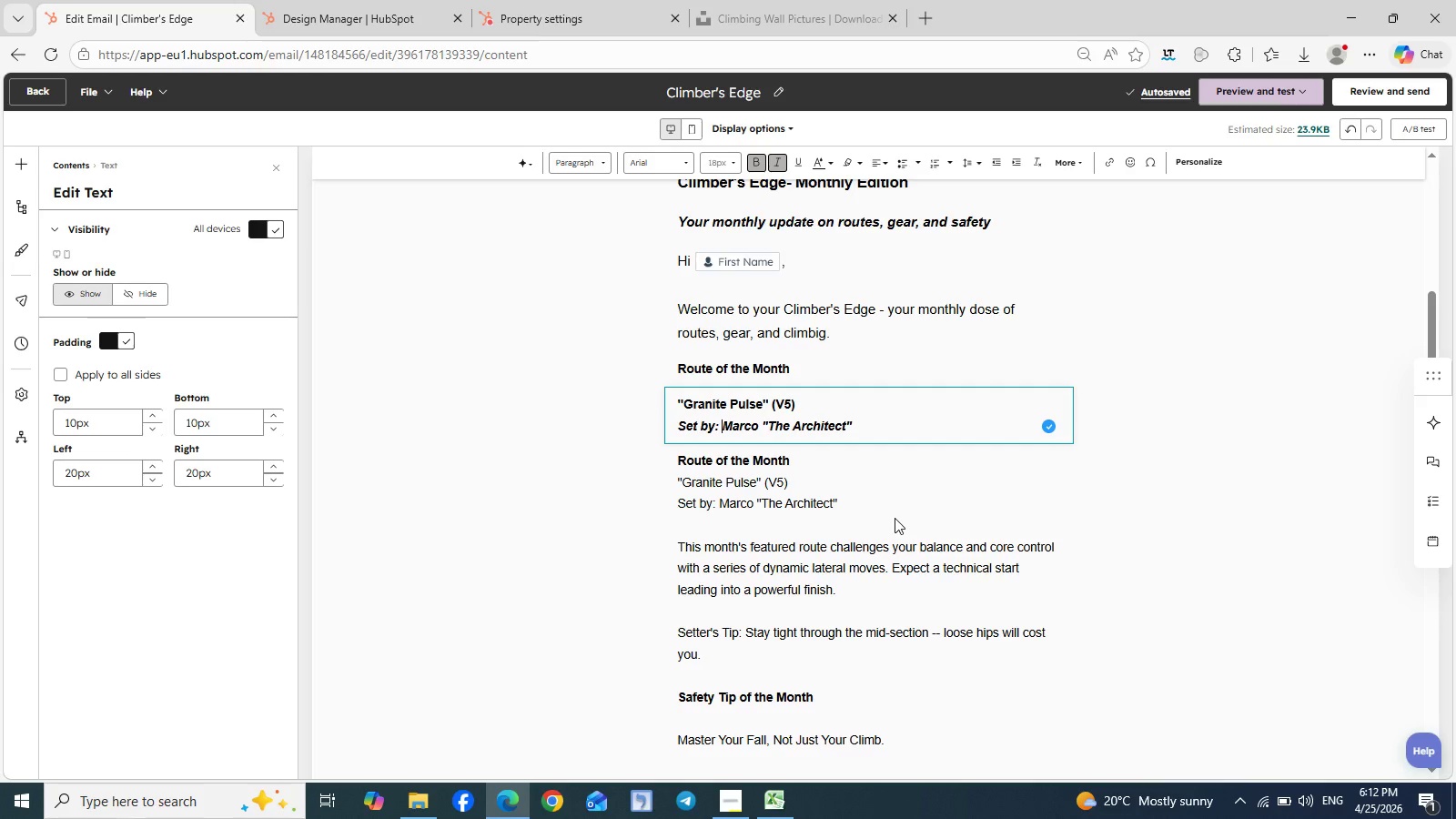 
scroll: coordinate [895, 518], scroll_direction: none, amount: 0.0
 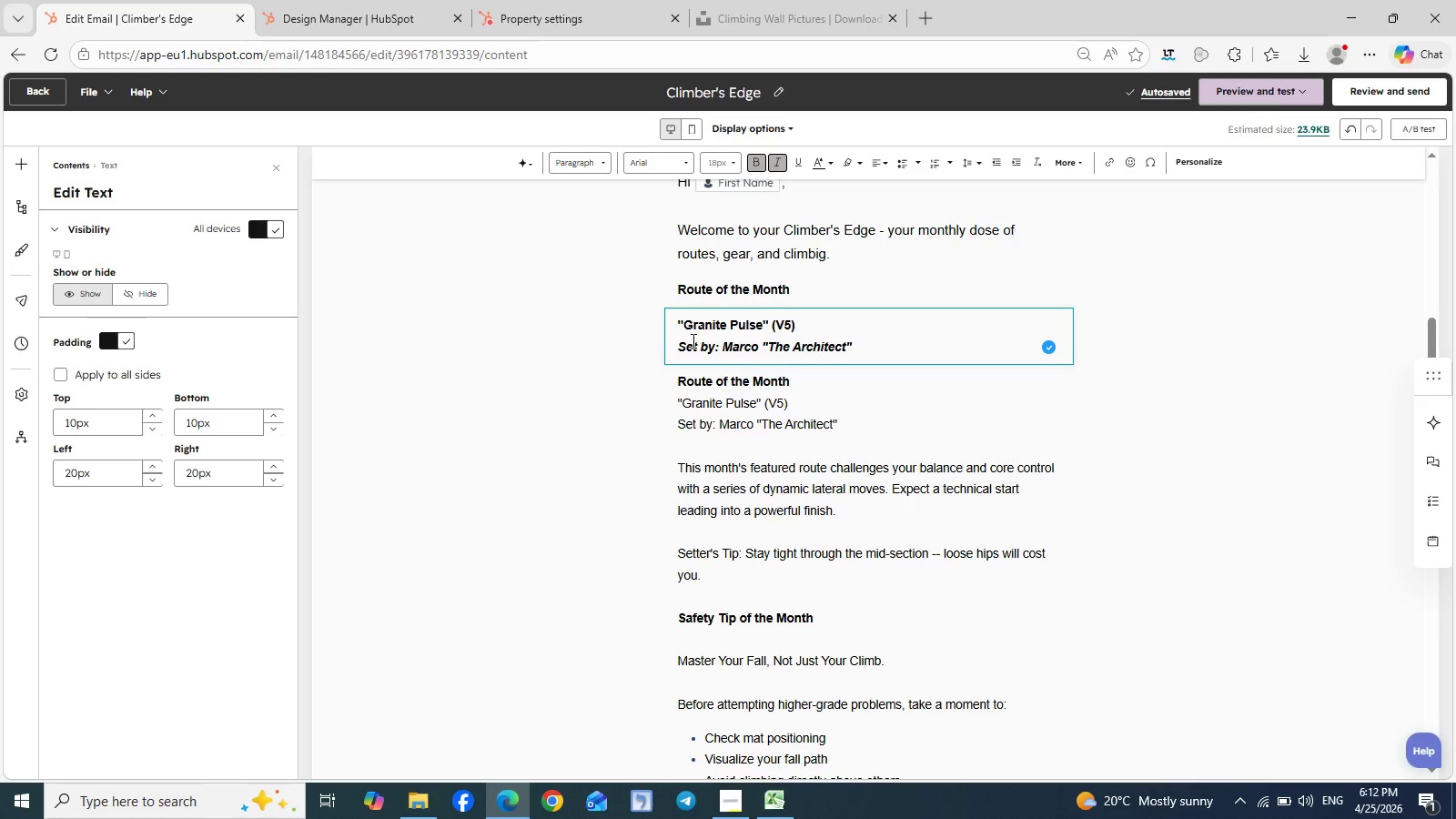 
left_click([691, 301])
 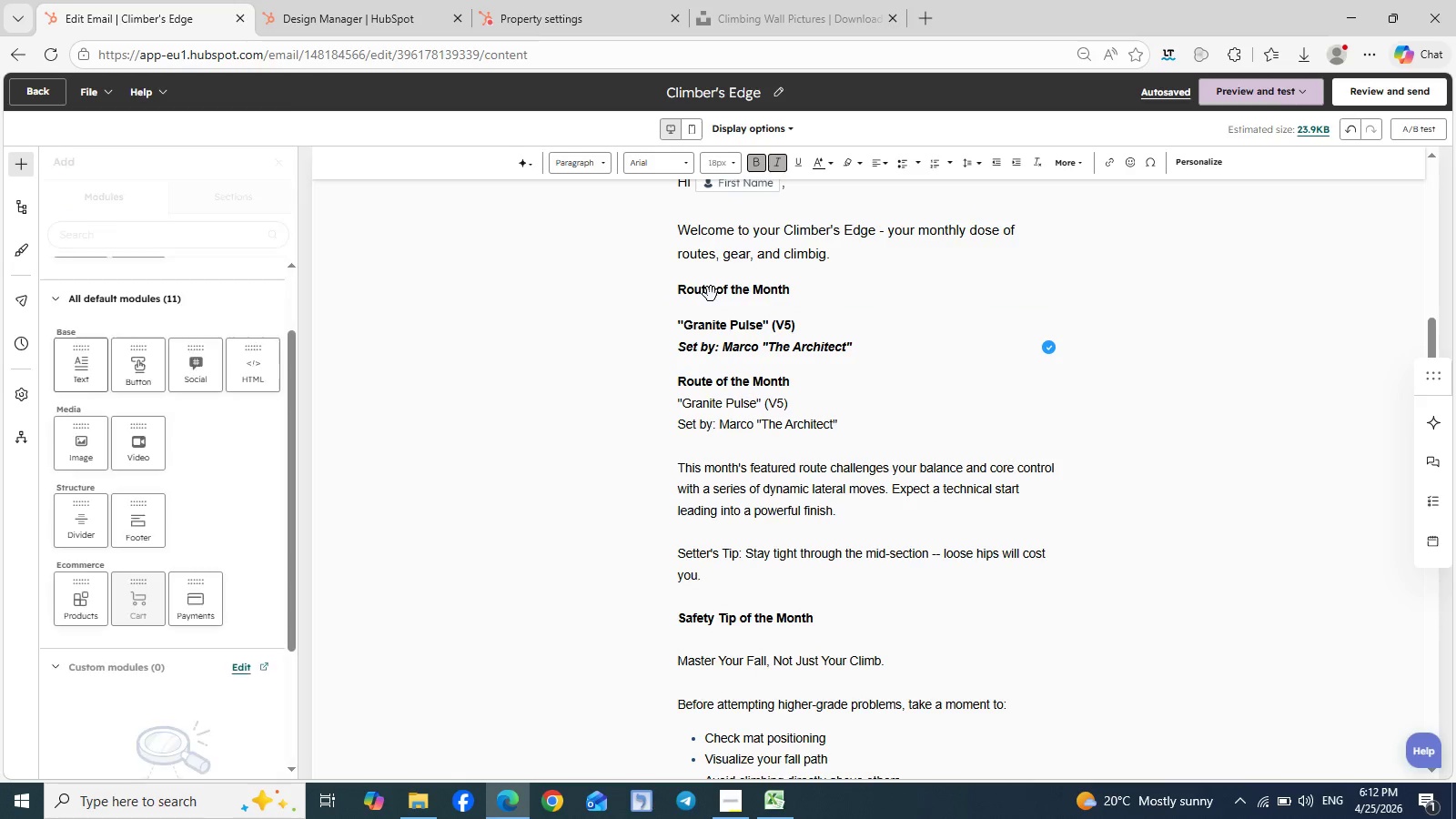 
left_click([711, 294])
 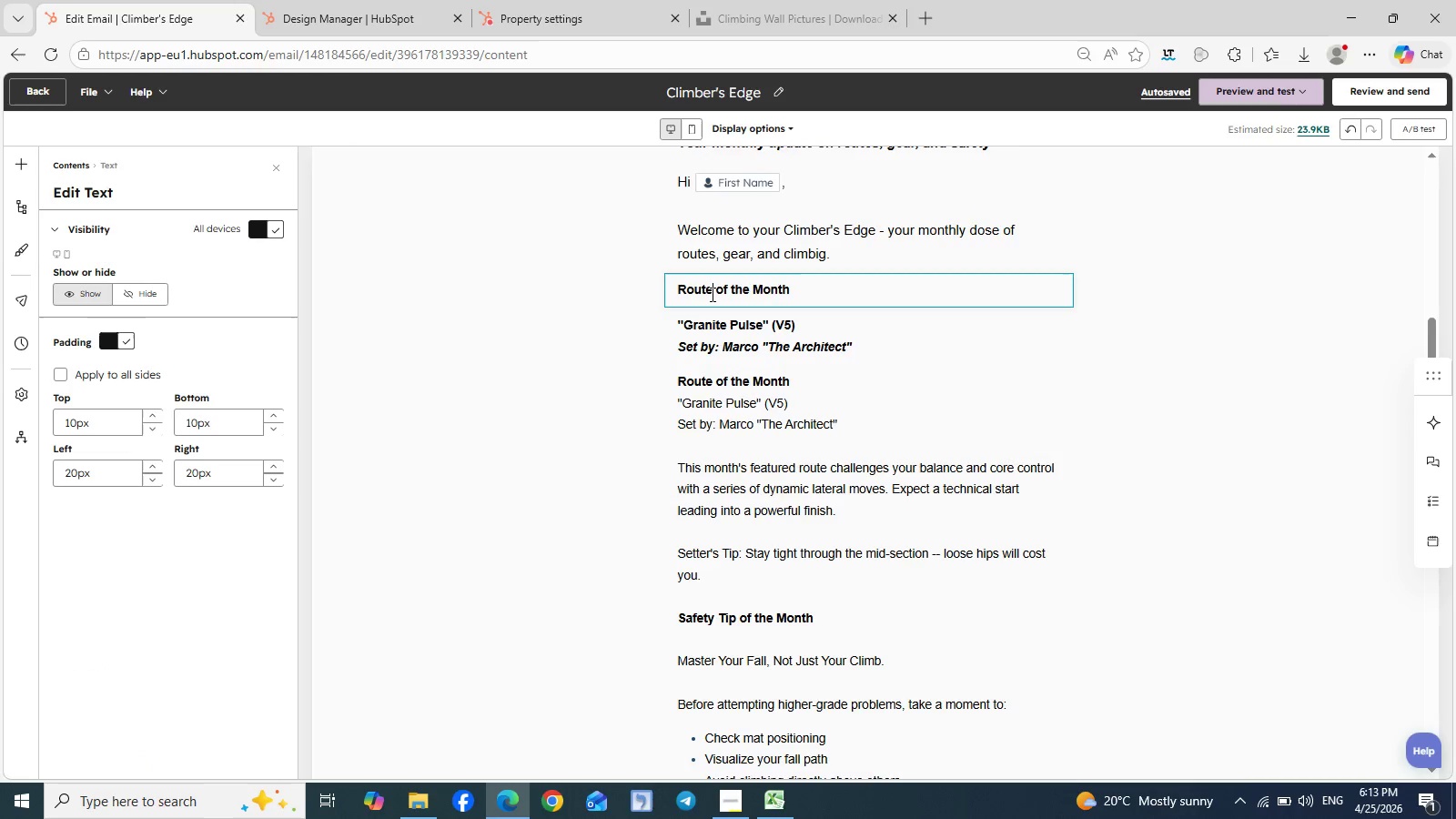 
double_click([711, 294])
 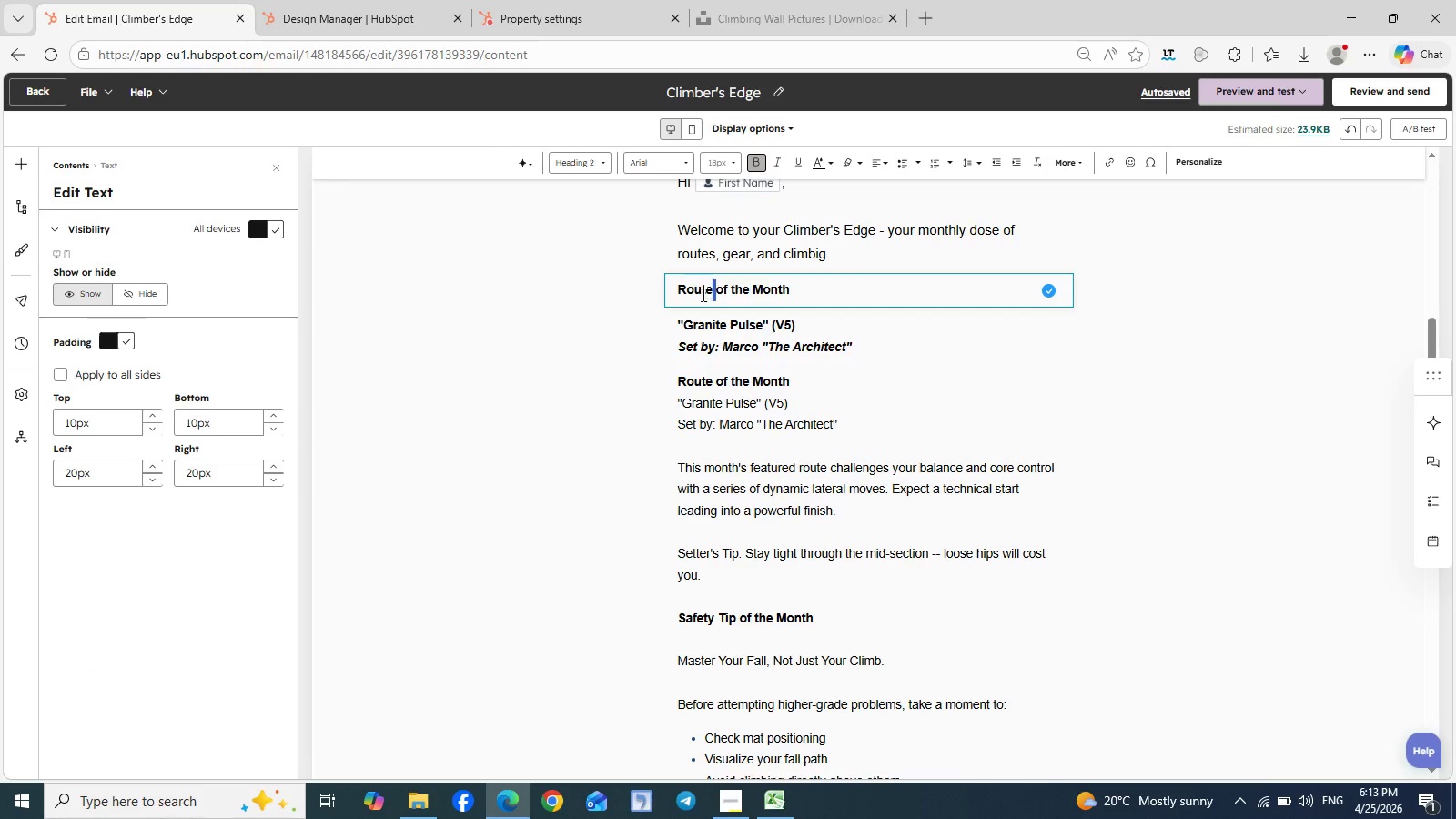 
double_click([702, 294])
 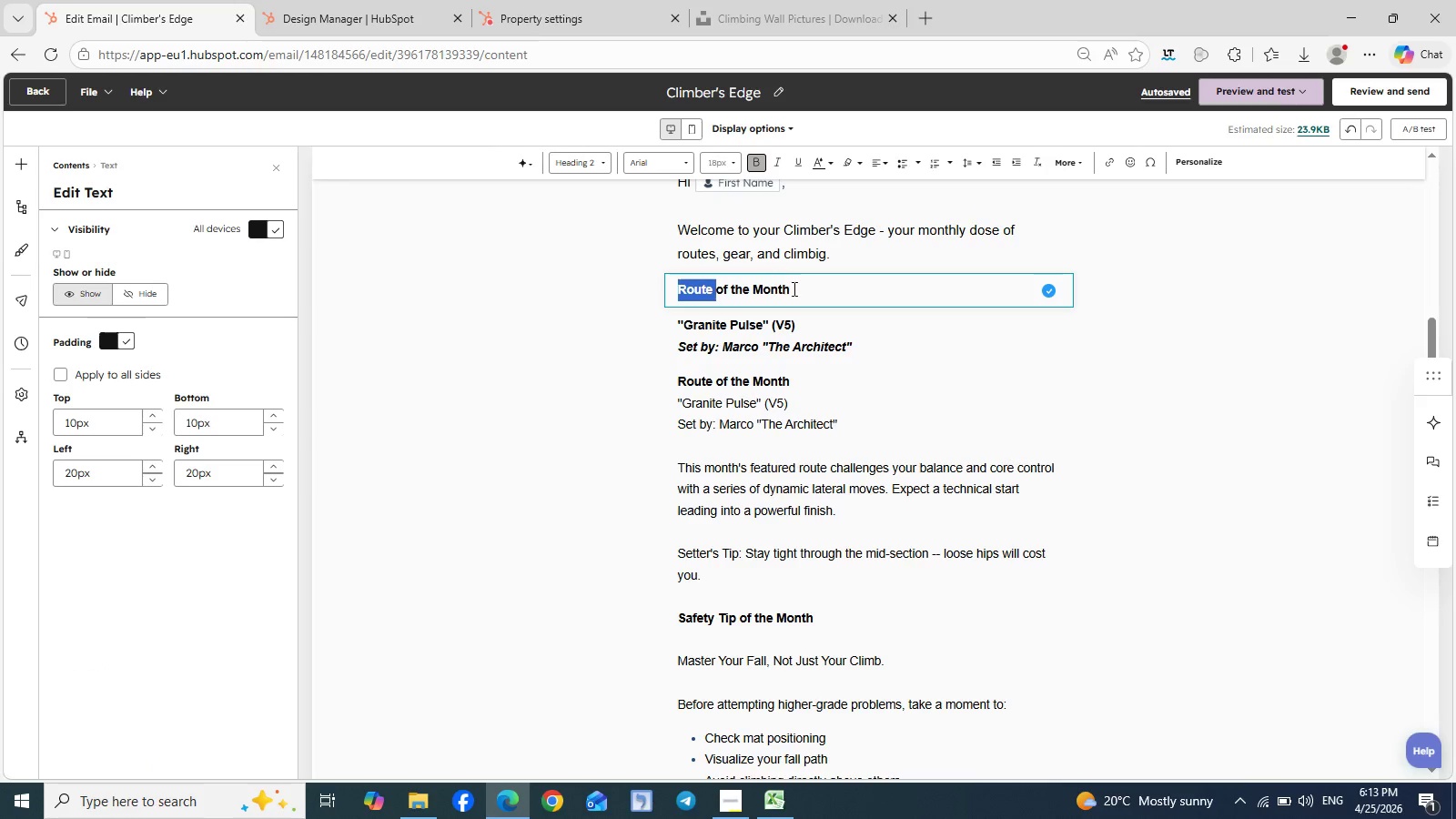 
left_click_drag(start_coordinate=[794, 289], to_coordinate=[671, 296])
 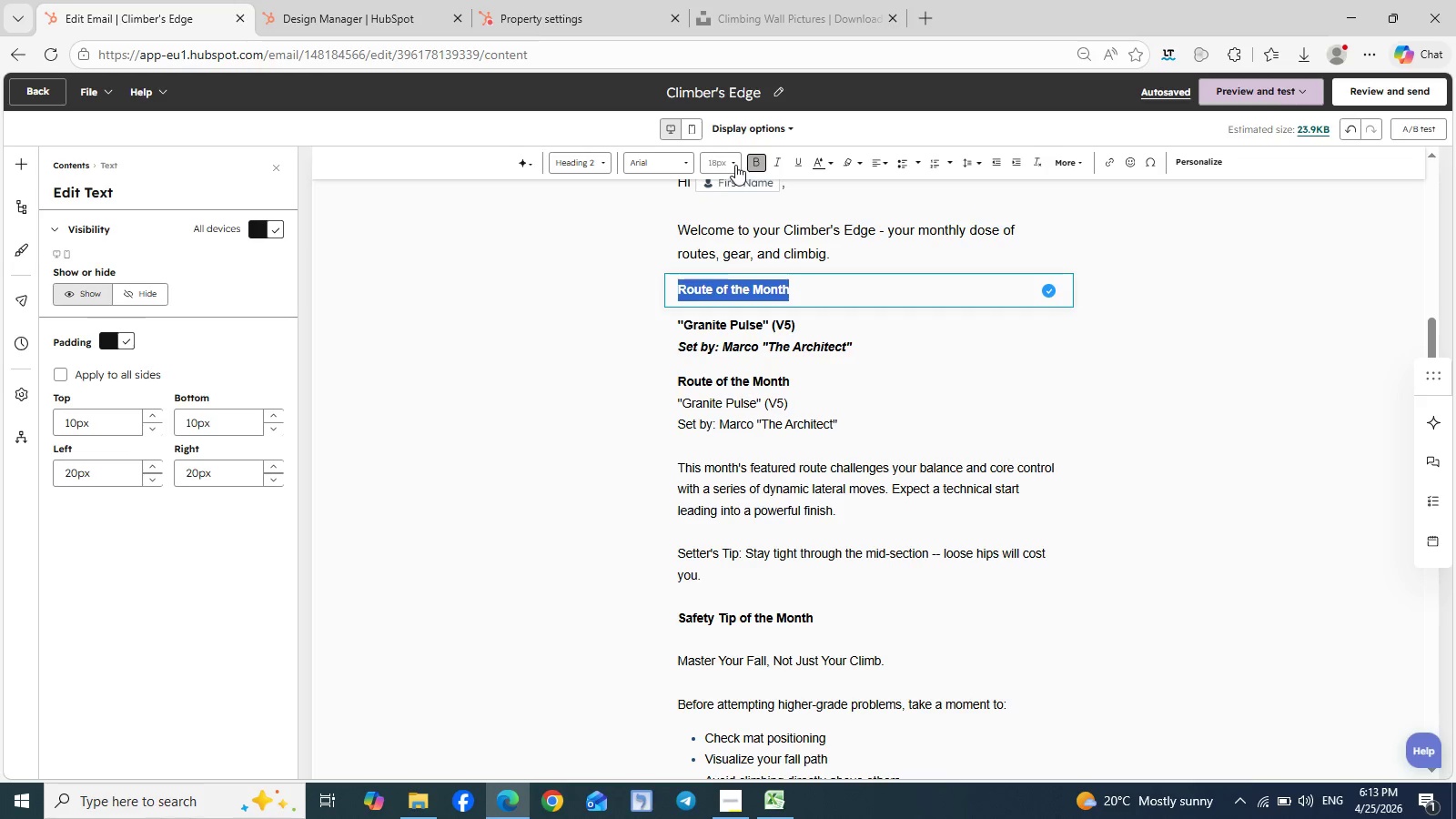 
left_click([735, 163])
 